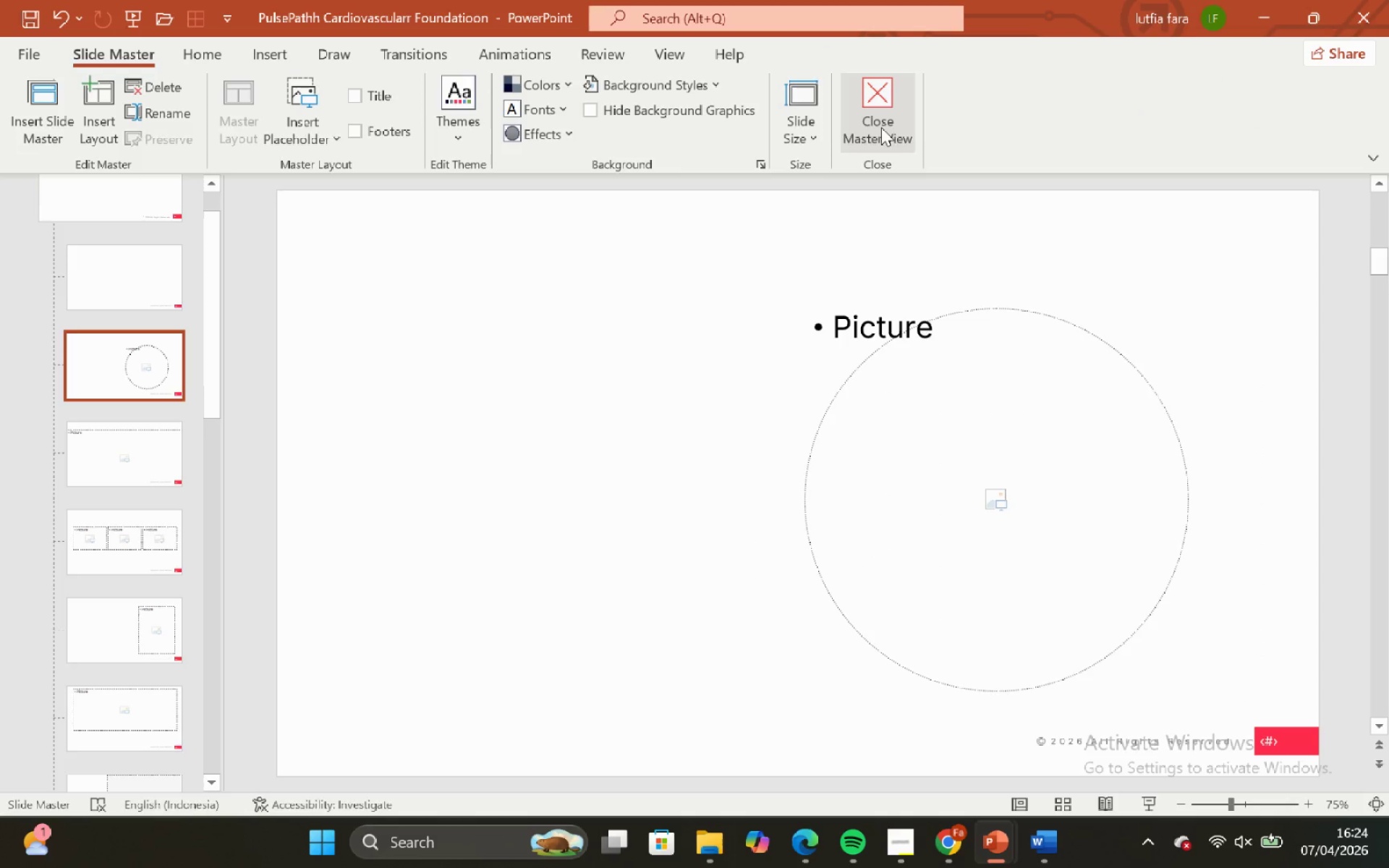 
left_click([875, 119])
 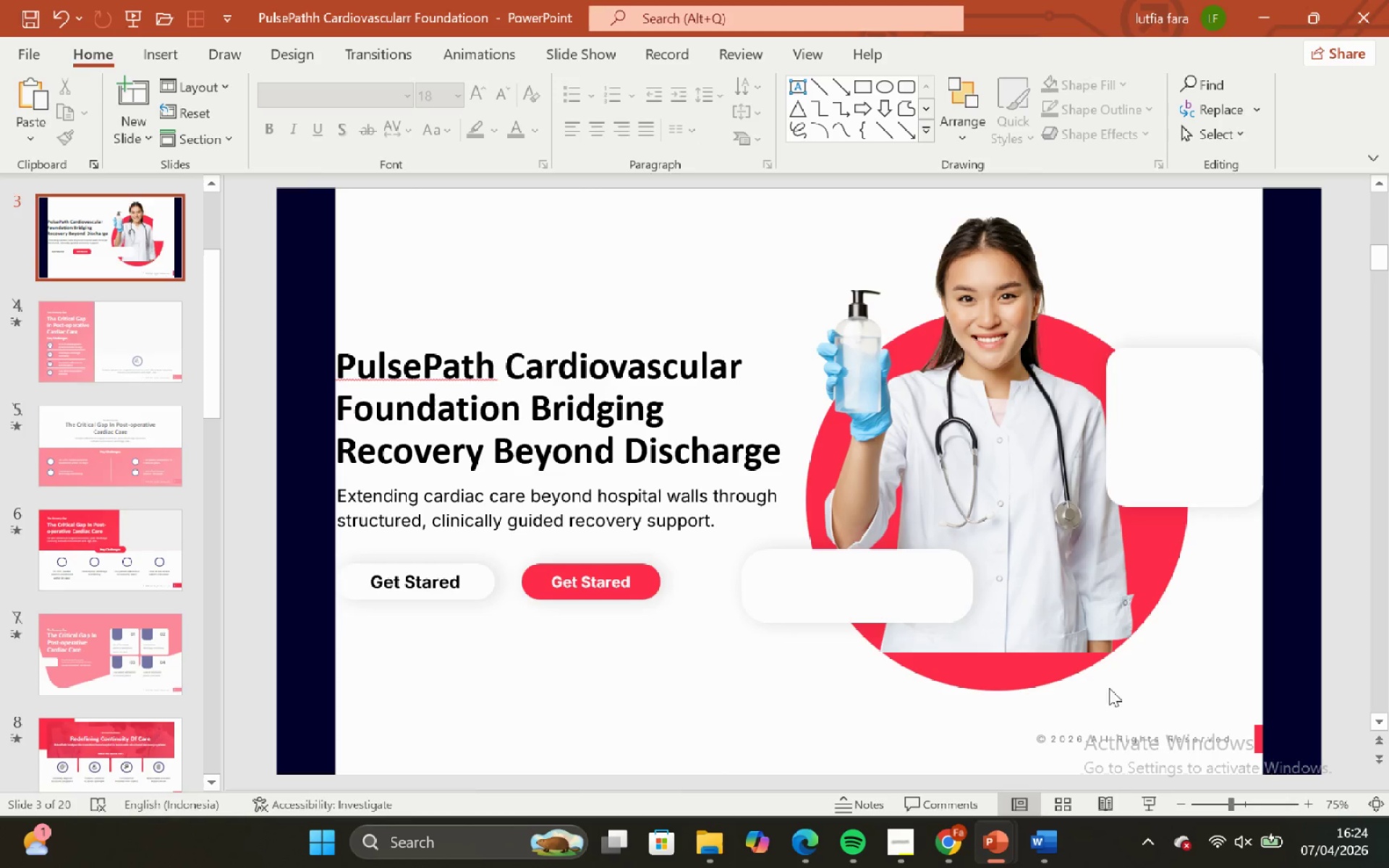 
left_click([1044, 689])
 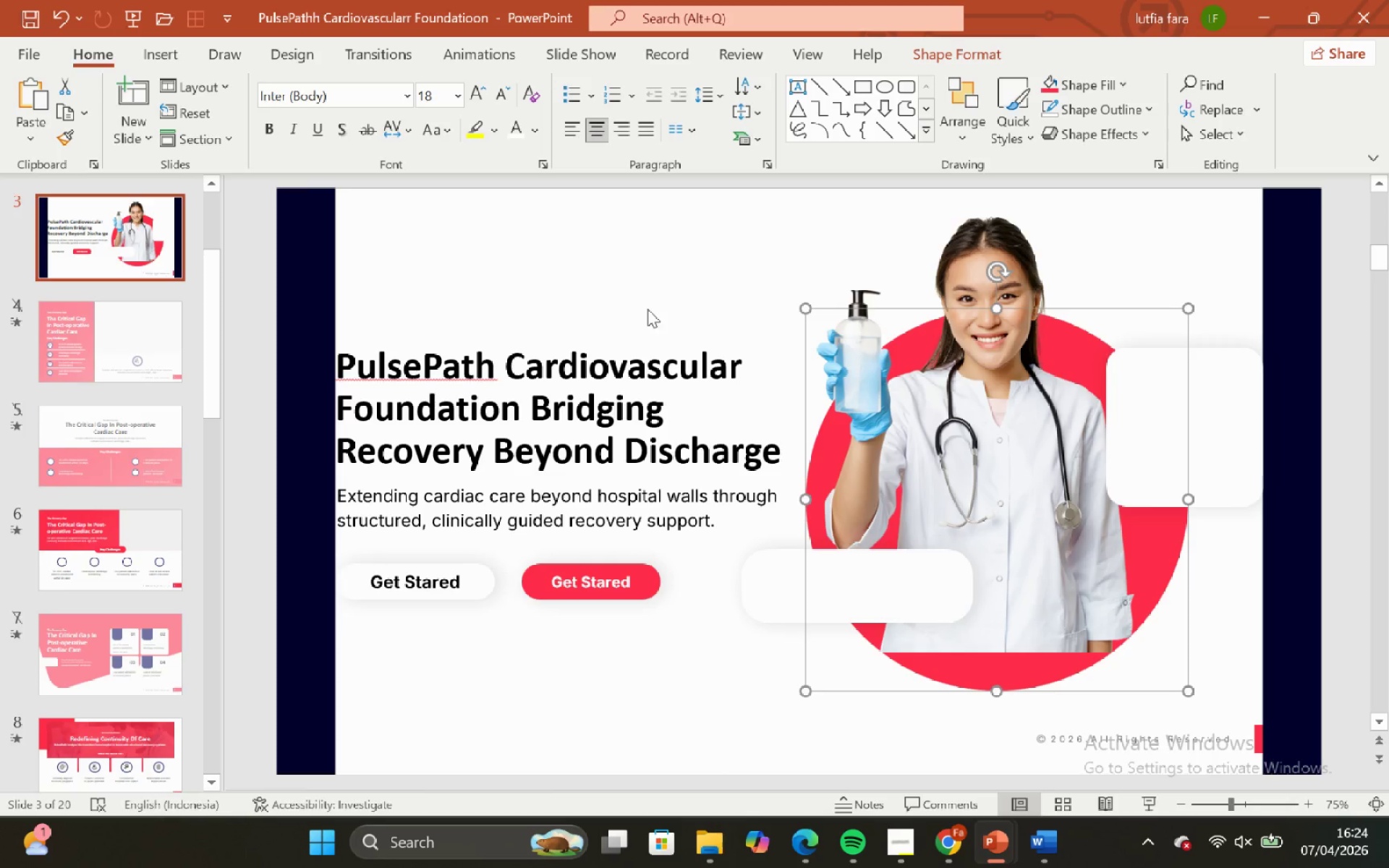 
wait(5.09)
 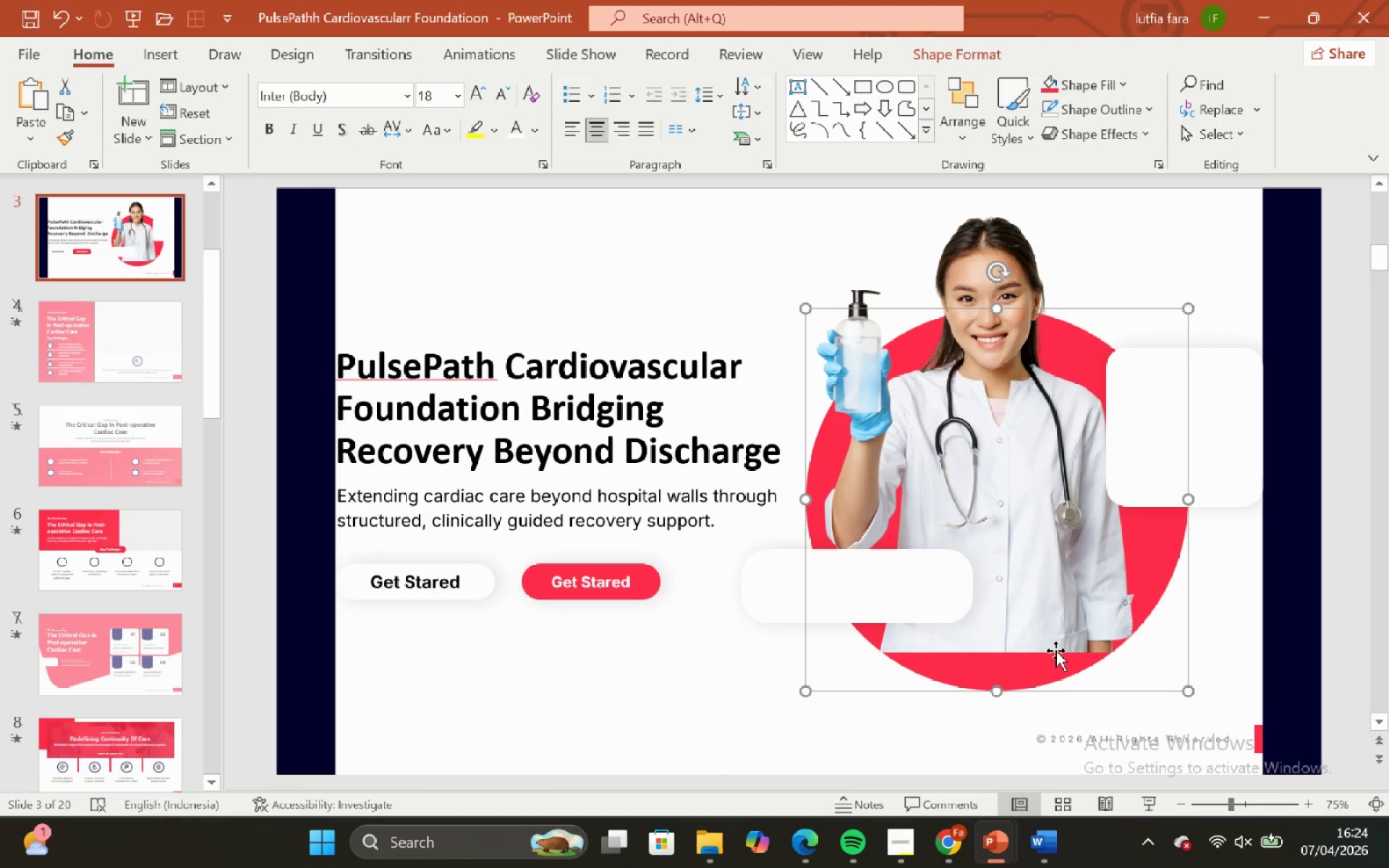 
key(Control+C)
 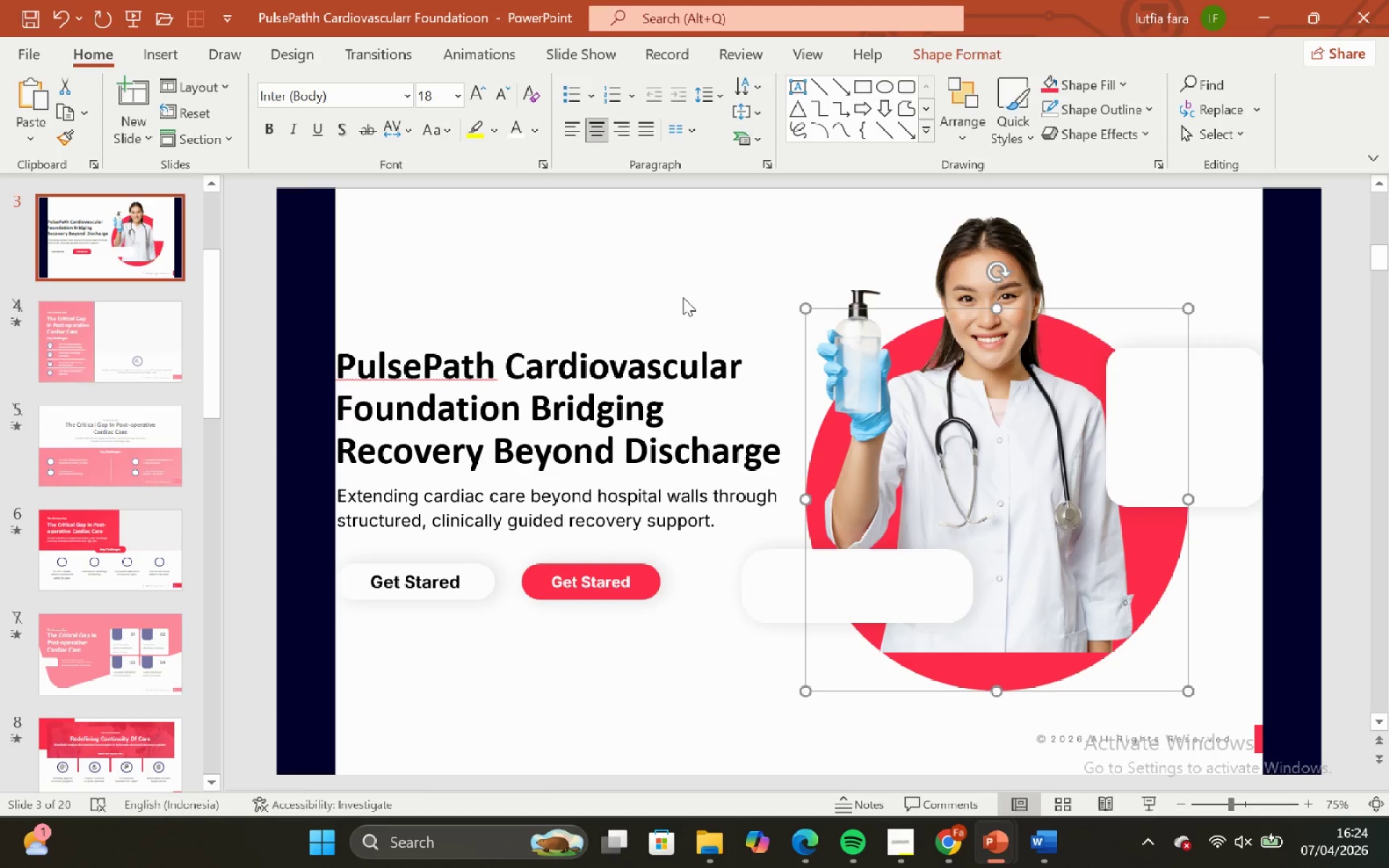 
key(Control+C)
 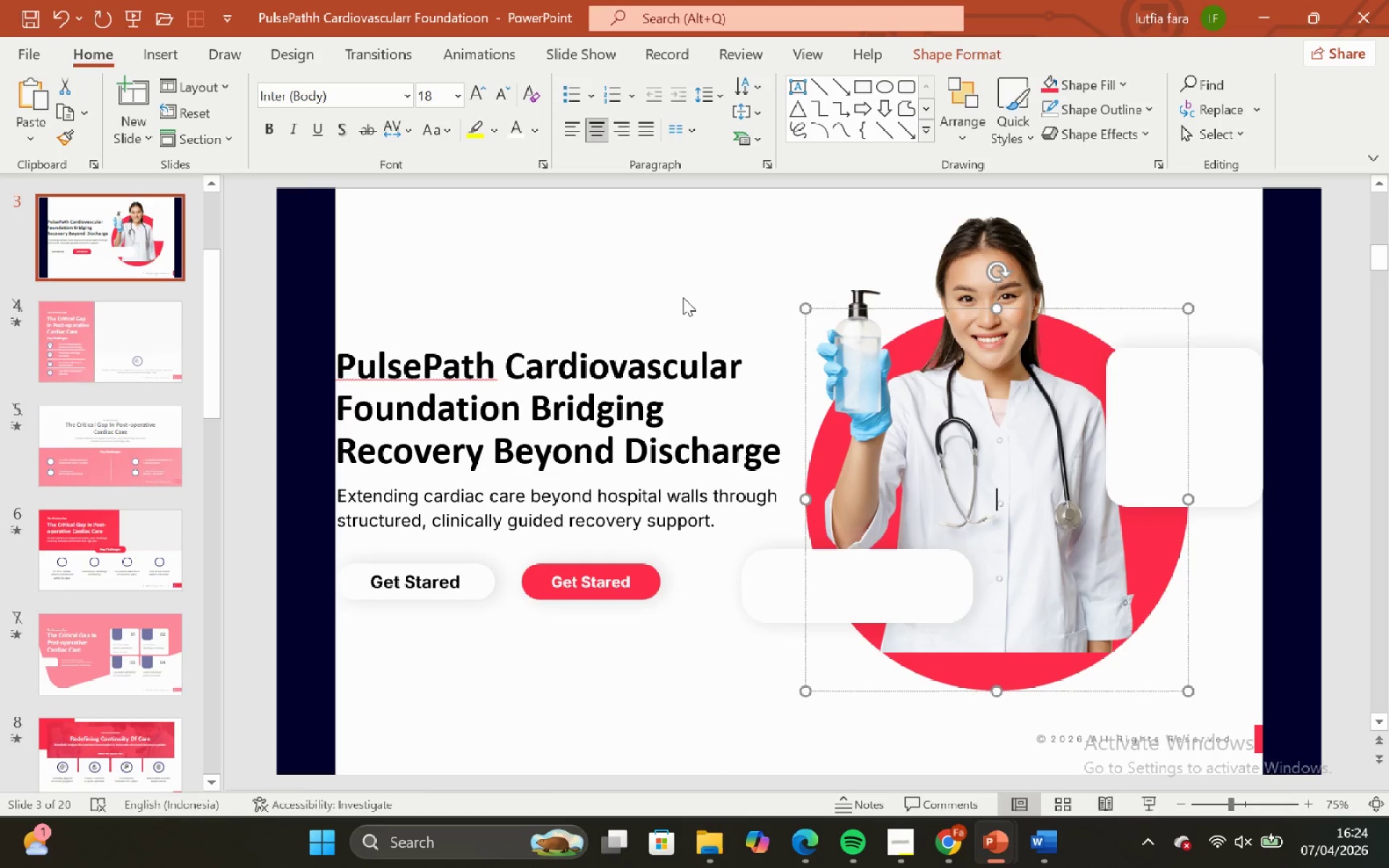 
key(Control+Backspace)
 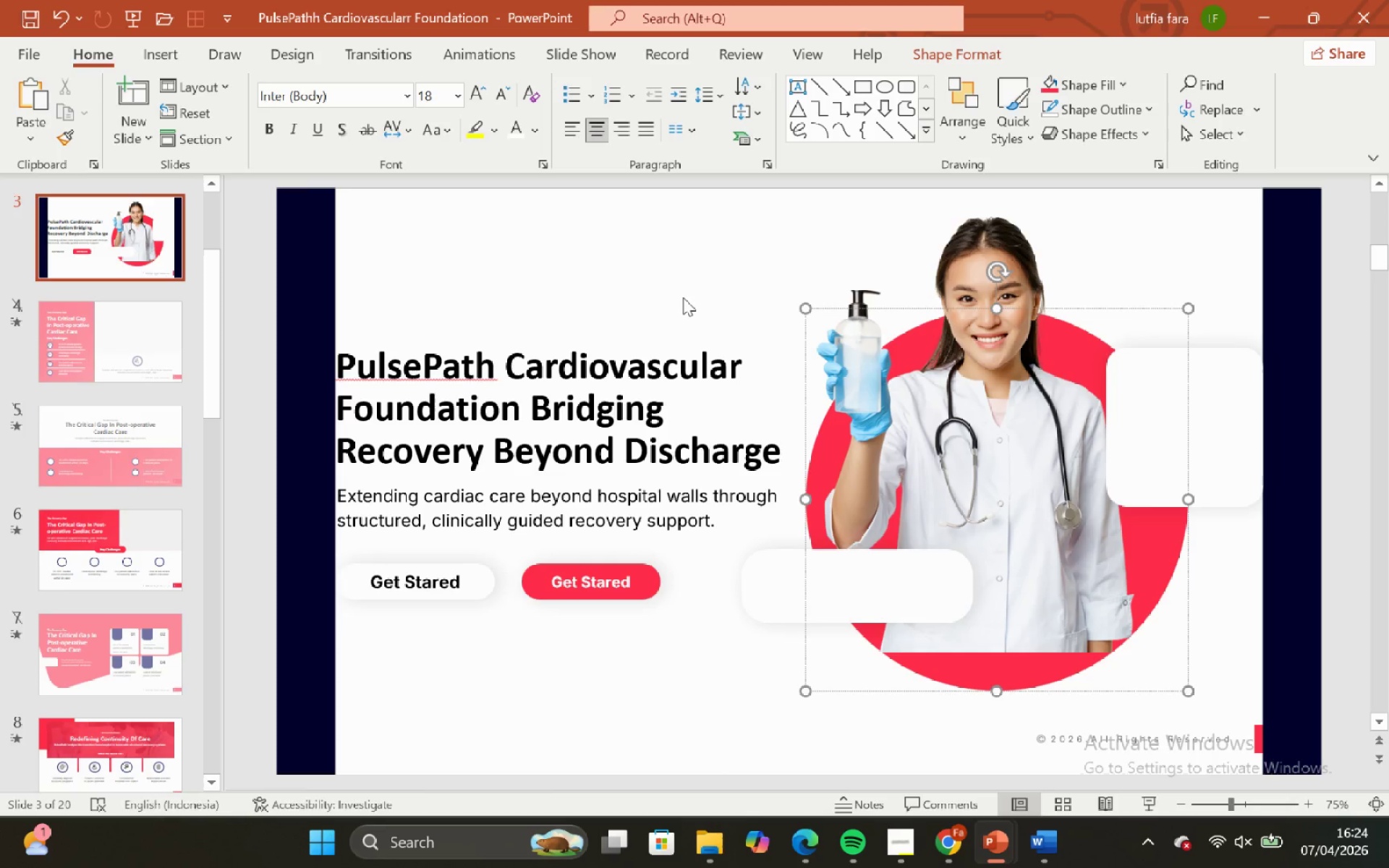 
key(Control+C)
 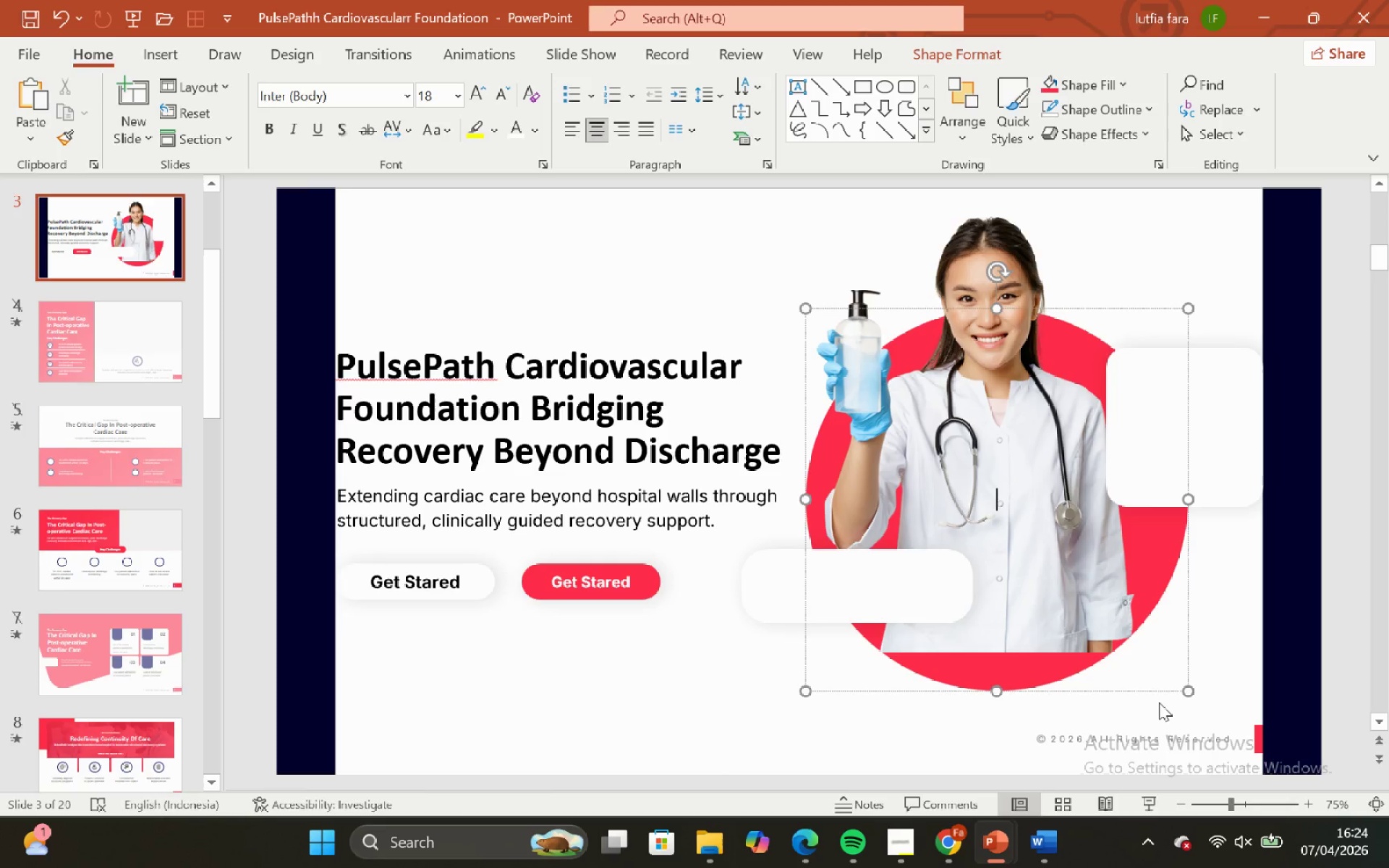 
left_click([1149, 690])
 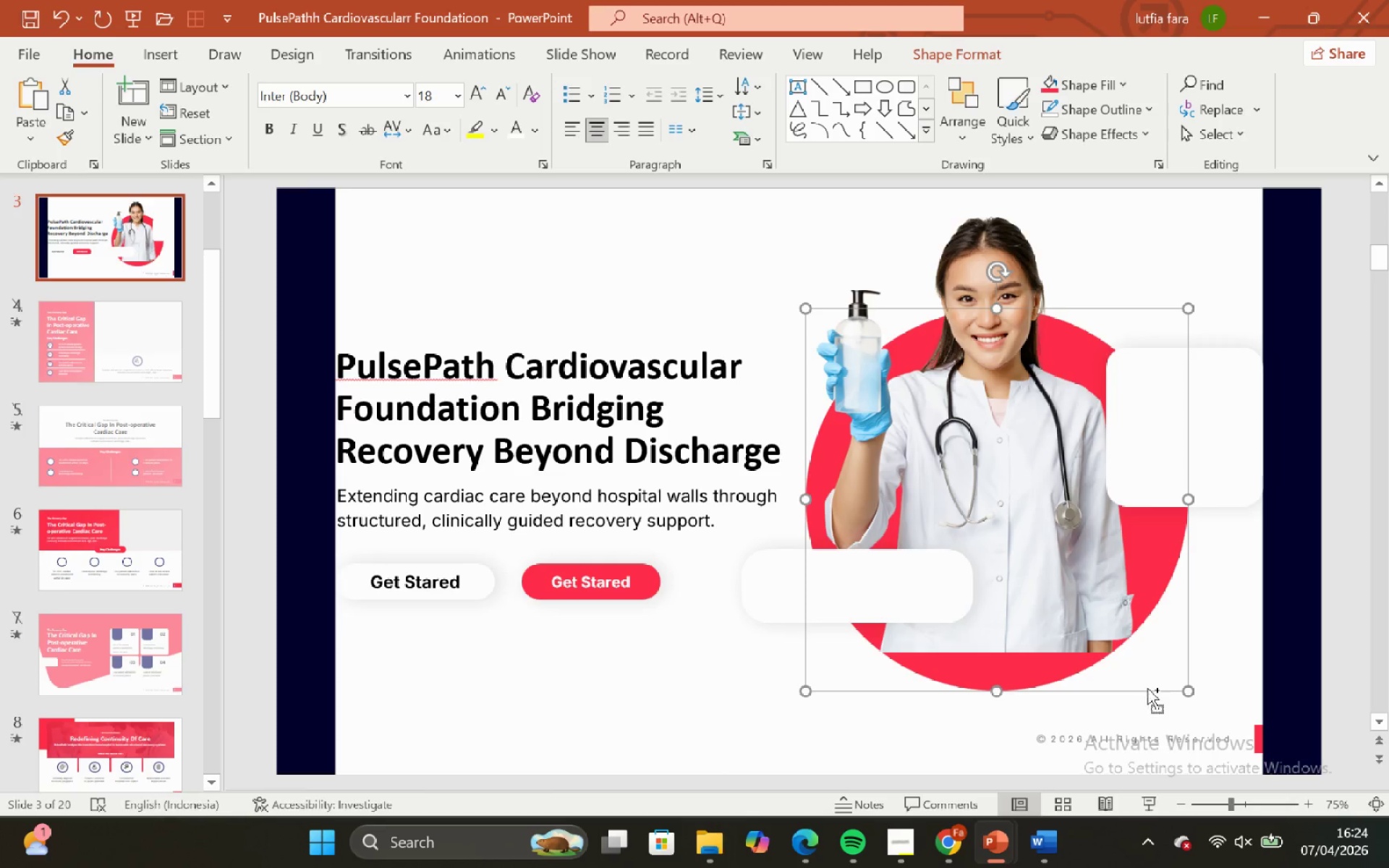 
key(Control+C)
 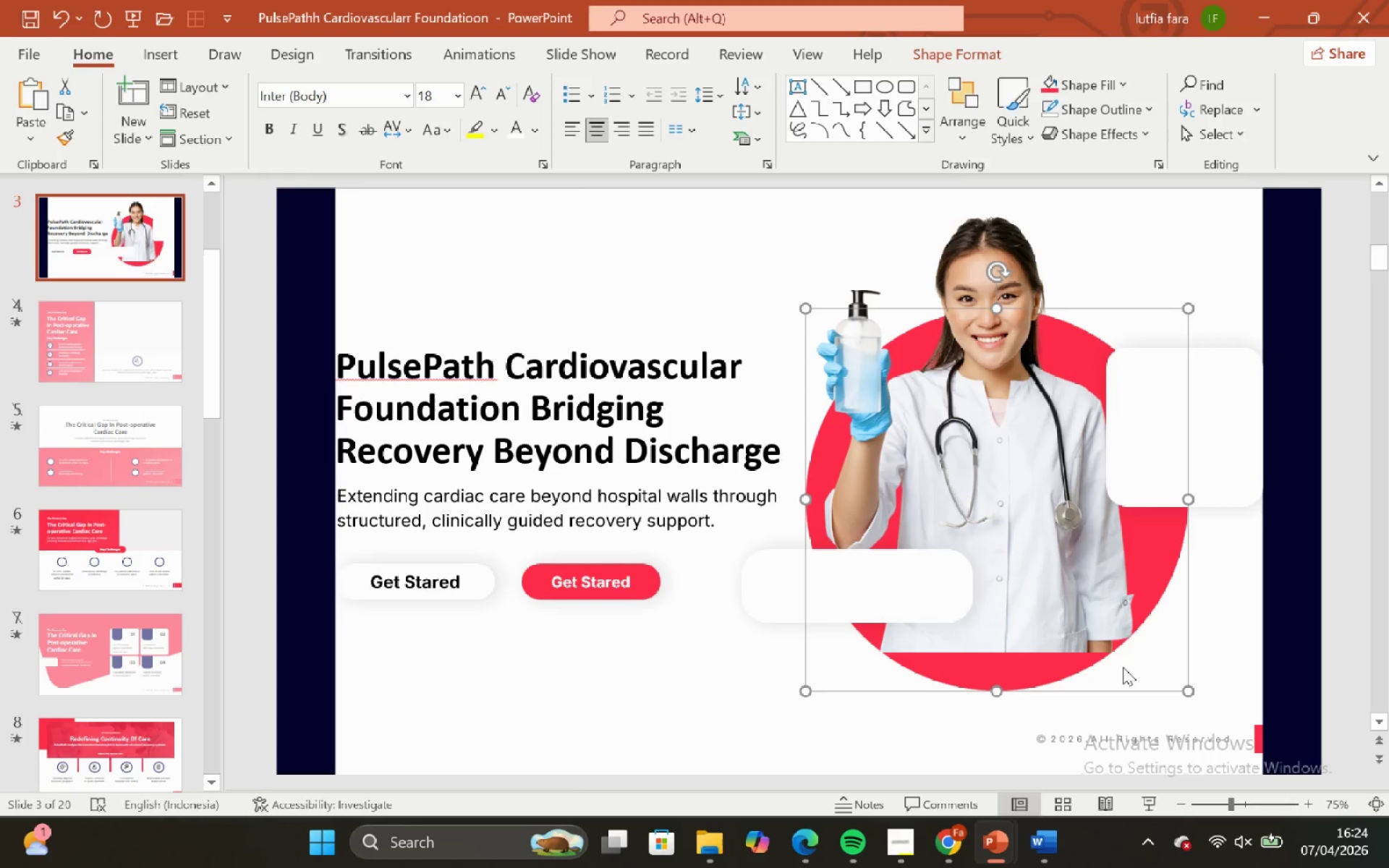 
key(Control+C)
 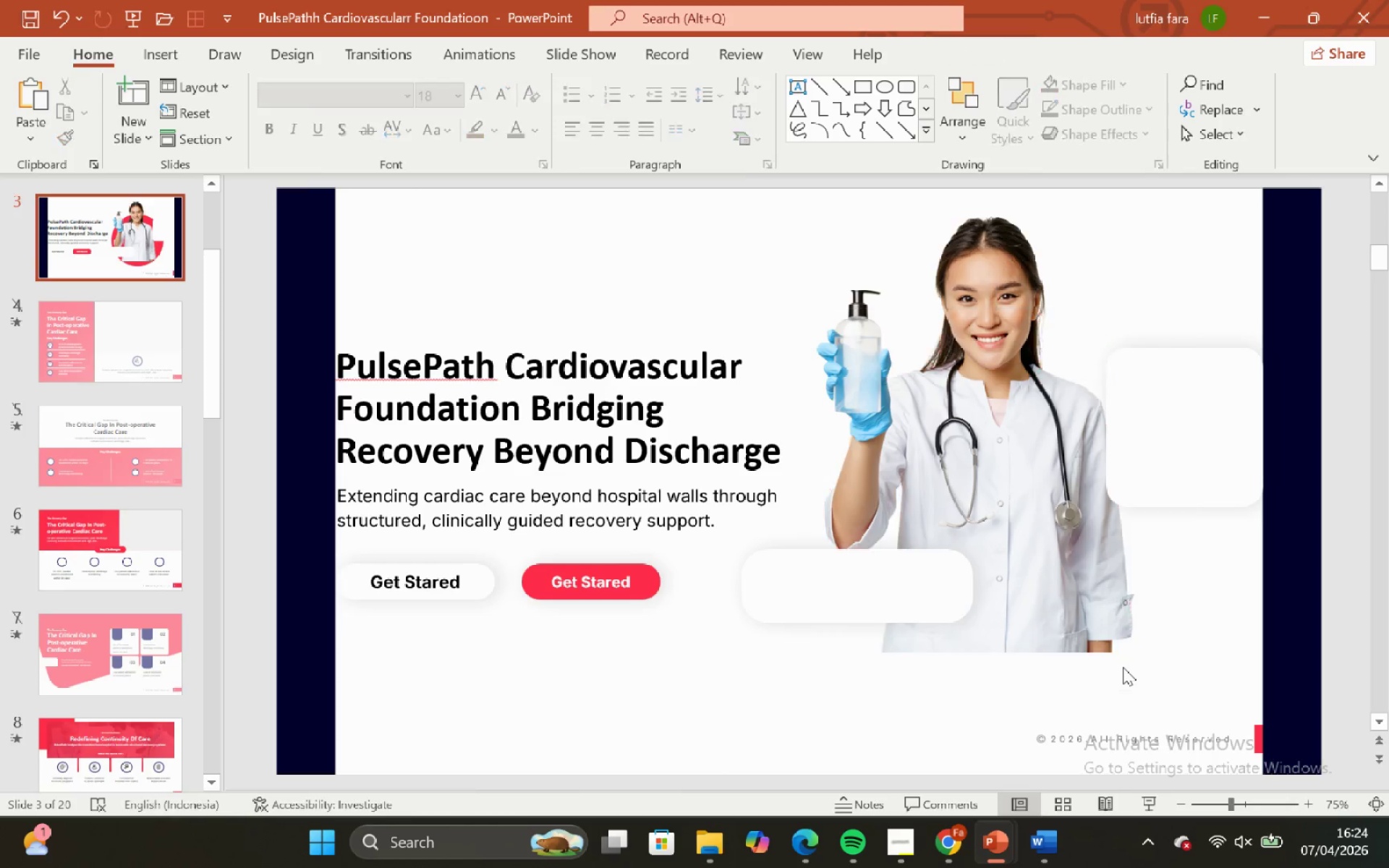 
key(Backspace)
 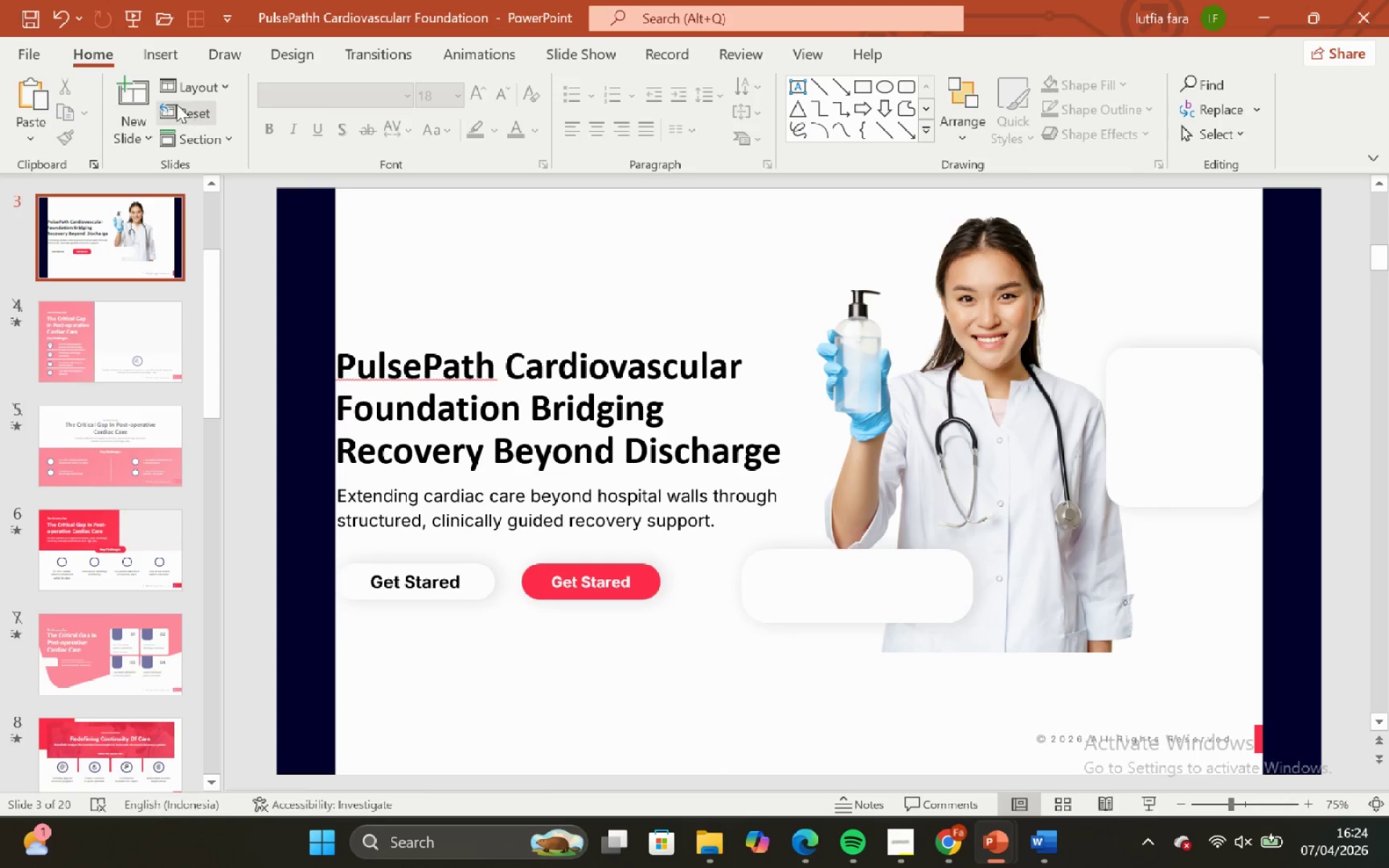 
left_click_drag(start_coordinate=[169, 90], to_coordinate=[165, 85])
 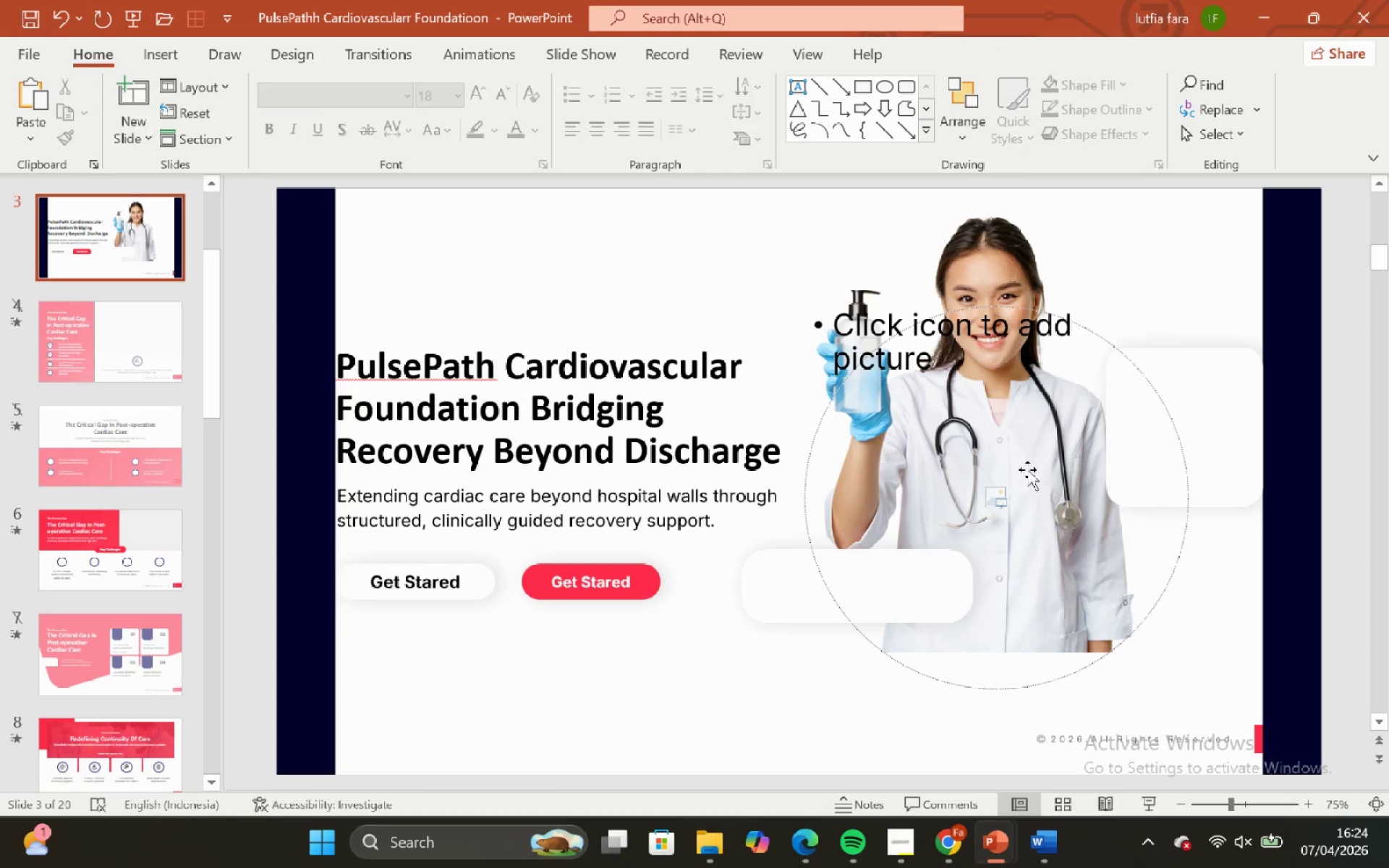 
left_click([995, 218])
 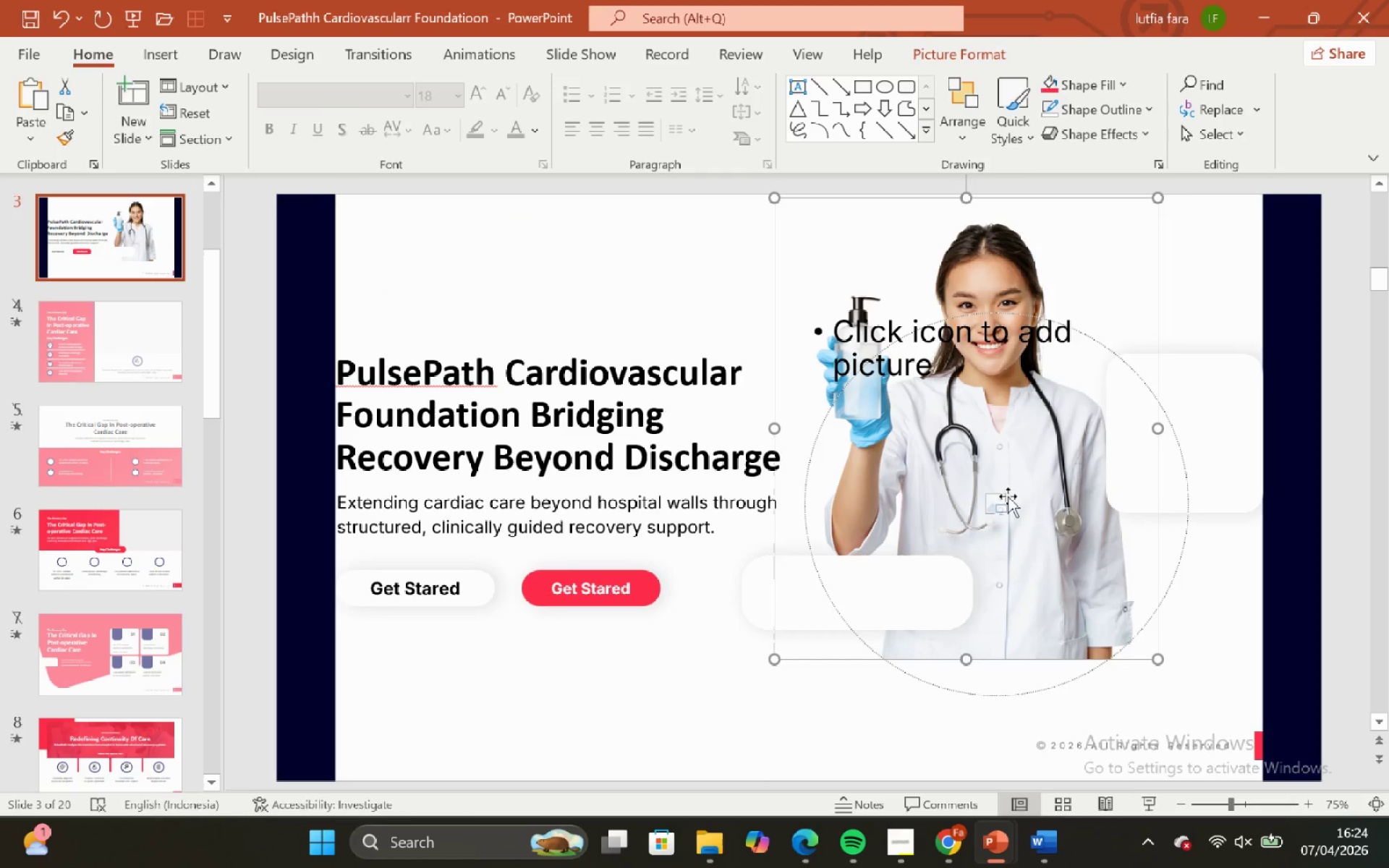 
left_click([1000, 503])
 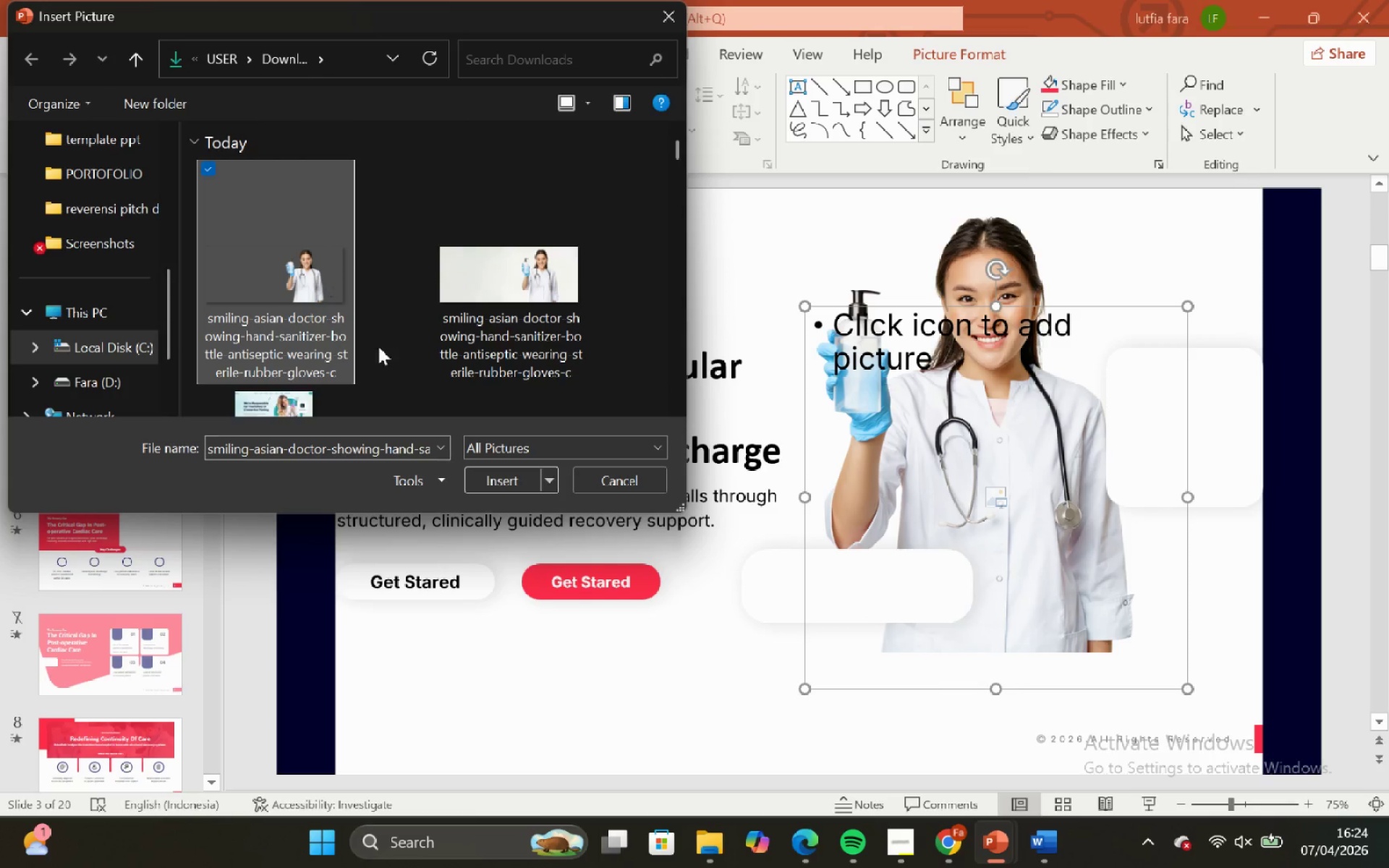 
left_click([521, 480])
 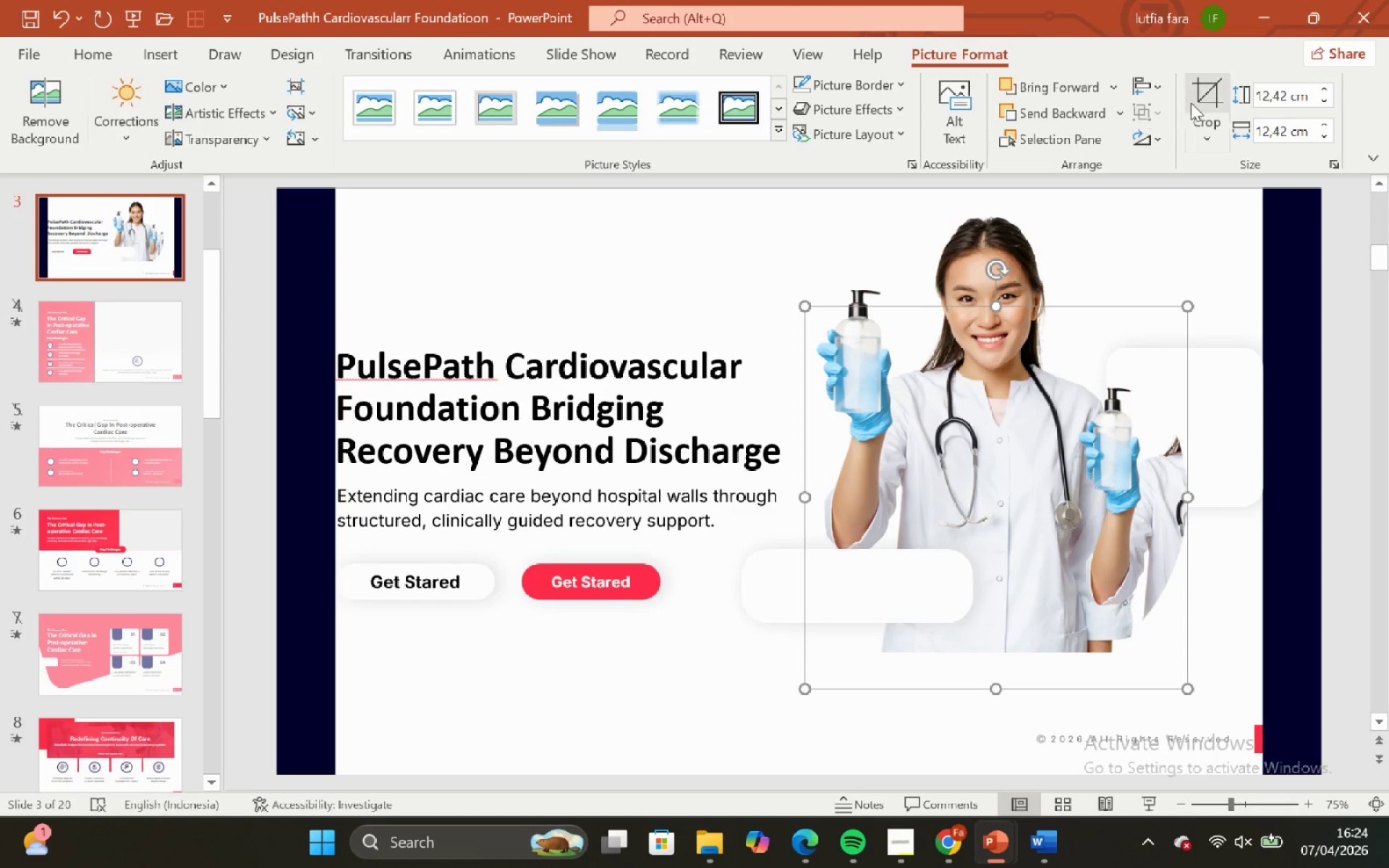 
left_click([1218, 90])
 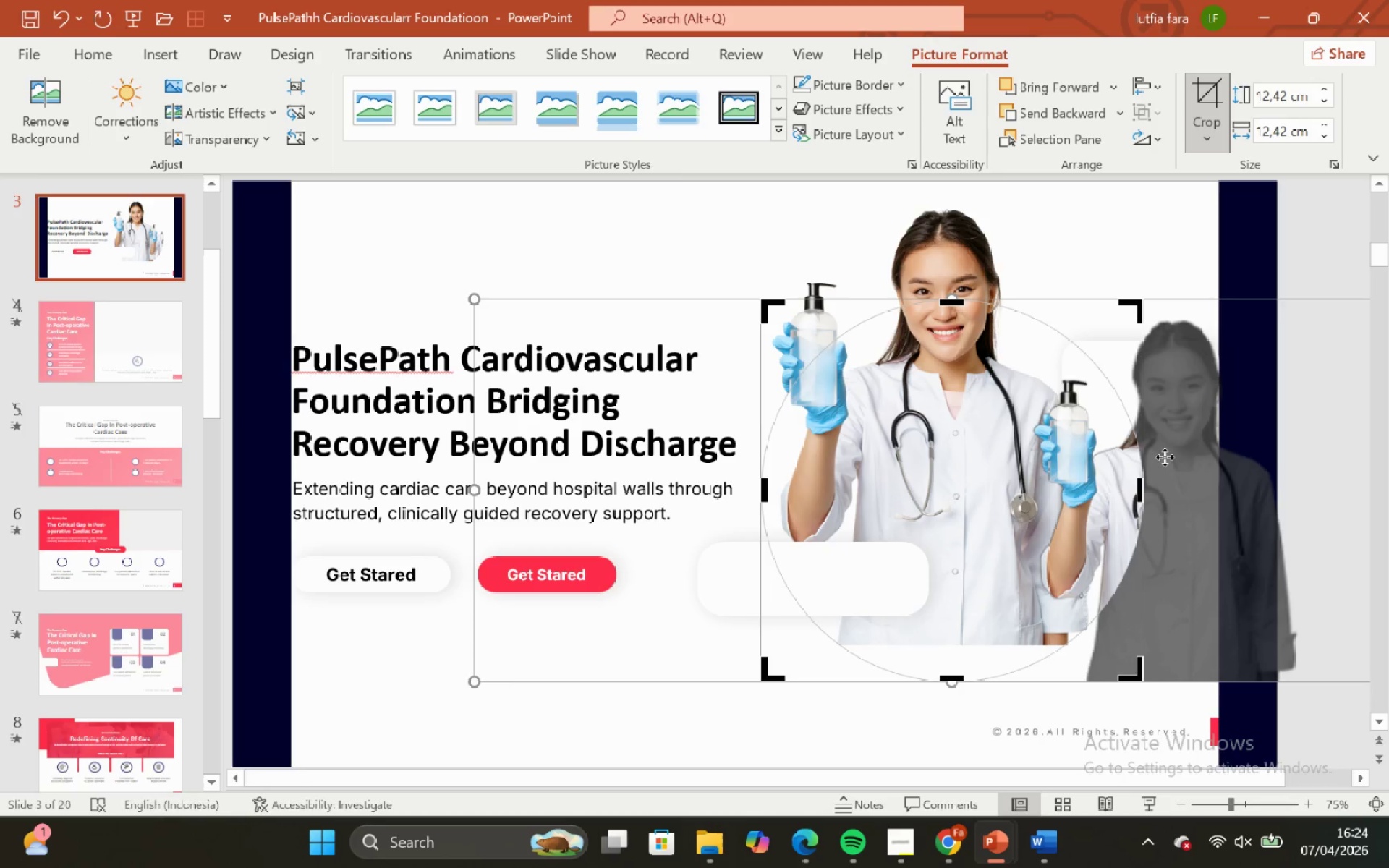 
hold_key(key=ShiftLeft, duration=1.89)
left_click_drag(start_coordinate=[1194, 462], to_coordinate=[950, 462])
 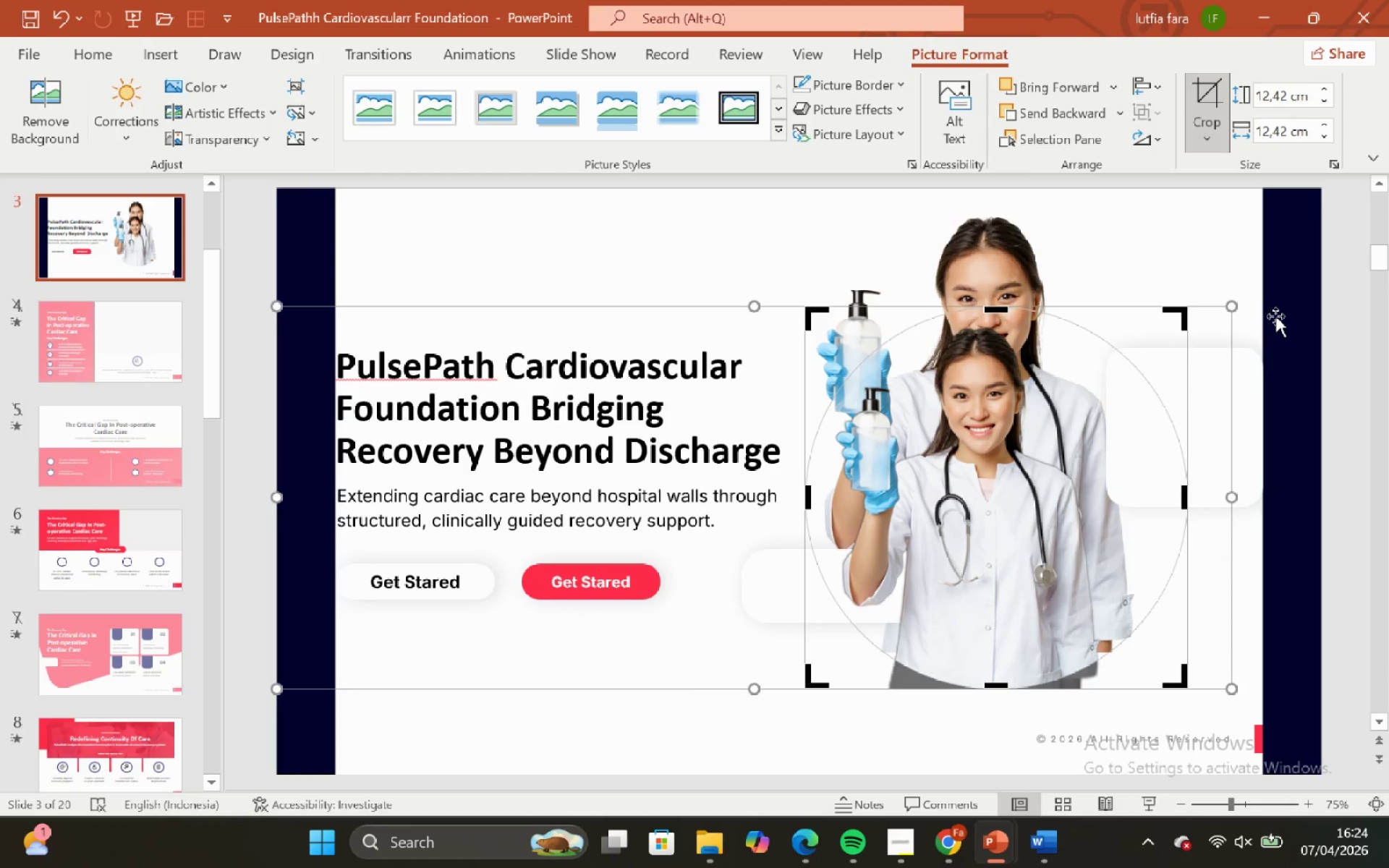 
hold_key(key=ShiftLeft, duration=0.91)
left_click_drag(start_coordinate=[1230, 306], to_coordinate=[1269, 222])
 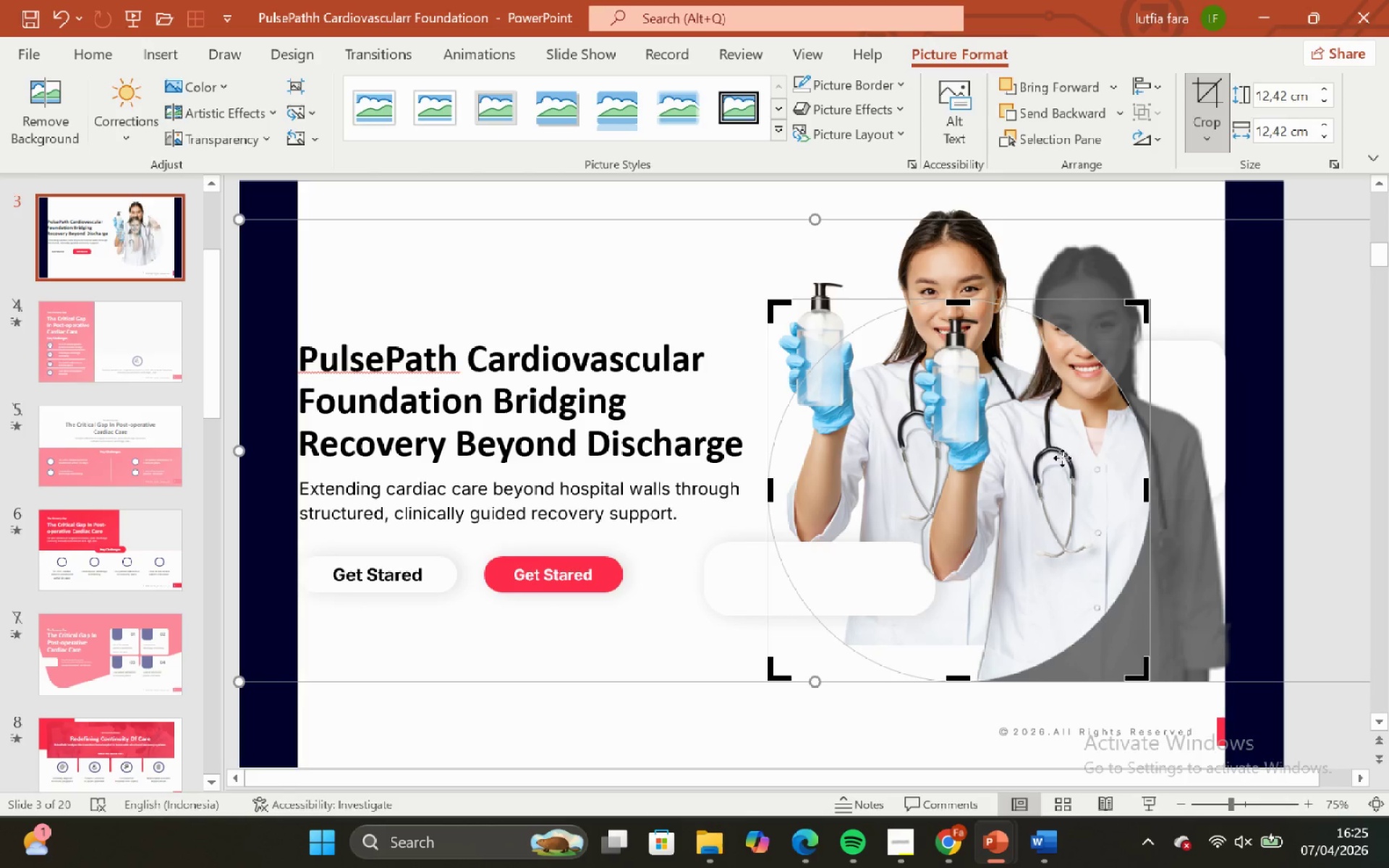 
hold_key(key=ShiftLeft, duration=3.41)
left_click_drag(start_coordinate=[1060, 458], to_coordinate=[924, 439])
 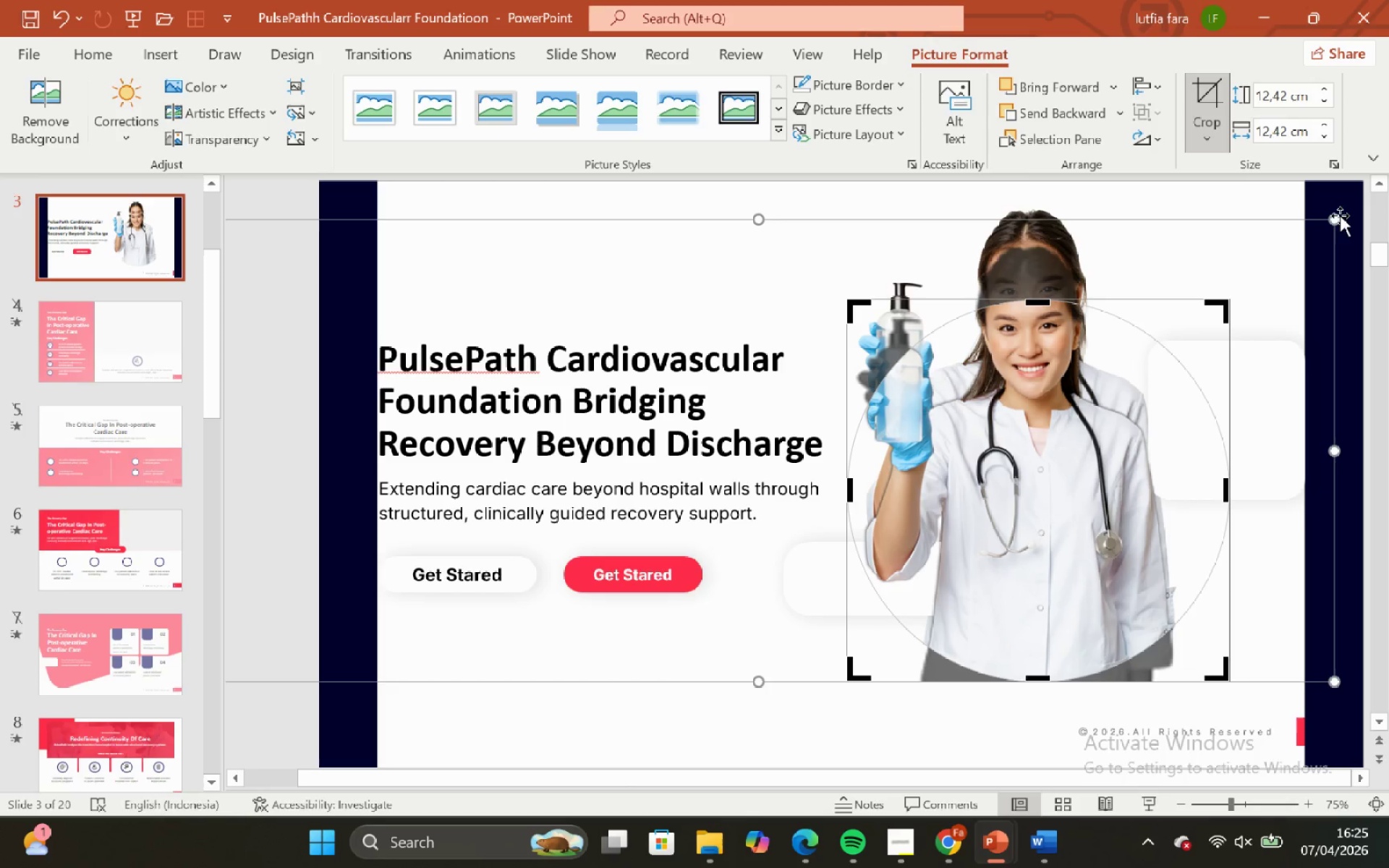 
left_click_drag(start_coordinate=[1336, 217], to_coordinate=[1347, 163])
 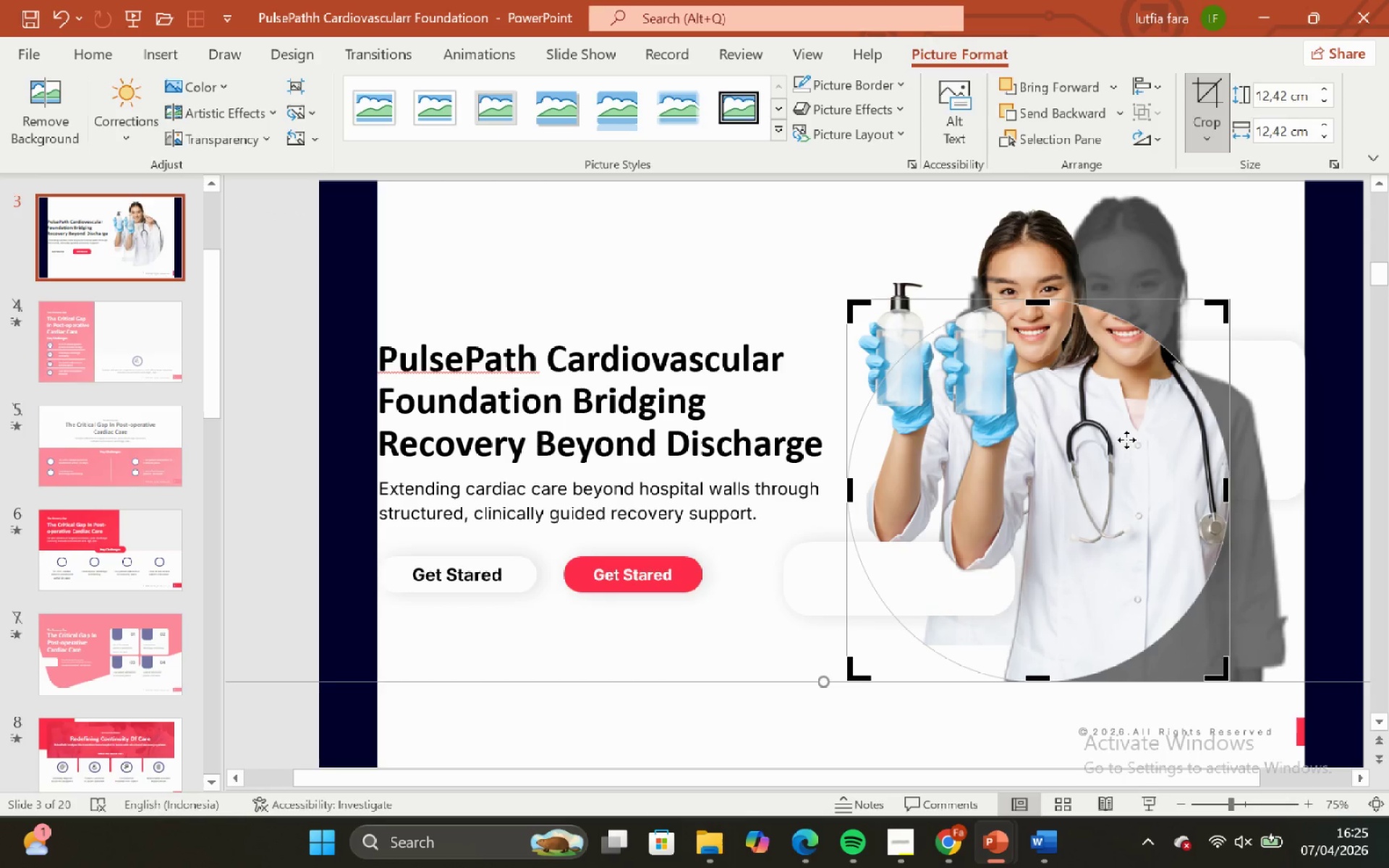 
hold_key(key=ShiftLeft, duration=1.55)
 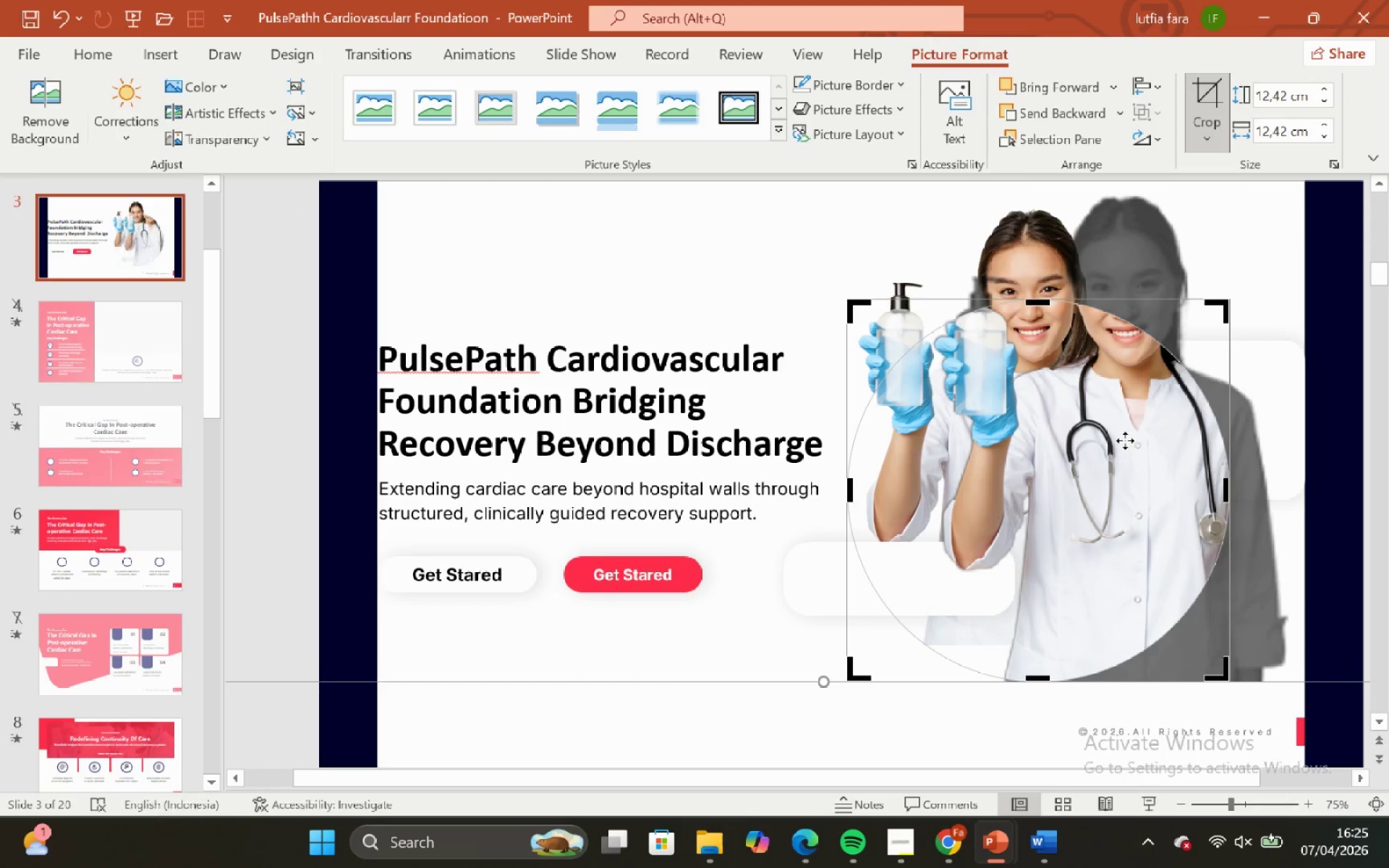 
hold_key(key=ShiftLeft, duration=4.05)
left_click_drag(start_coordinate=[1125, 441], to_coordinate=[1042, 435])
 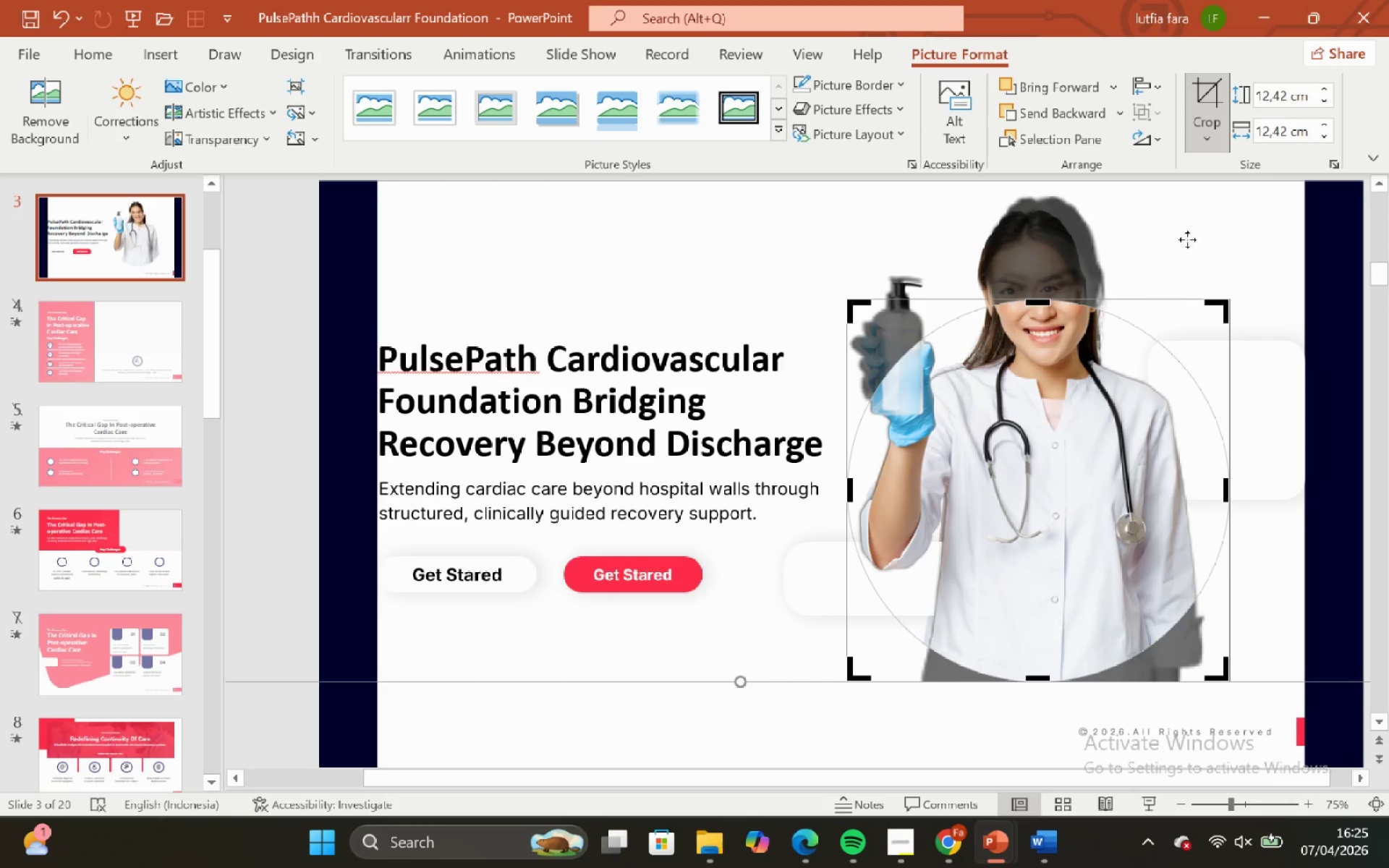 
left_click([1197, 221])
 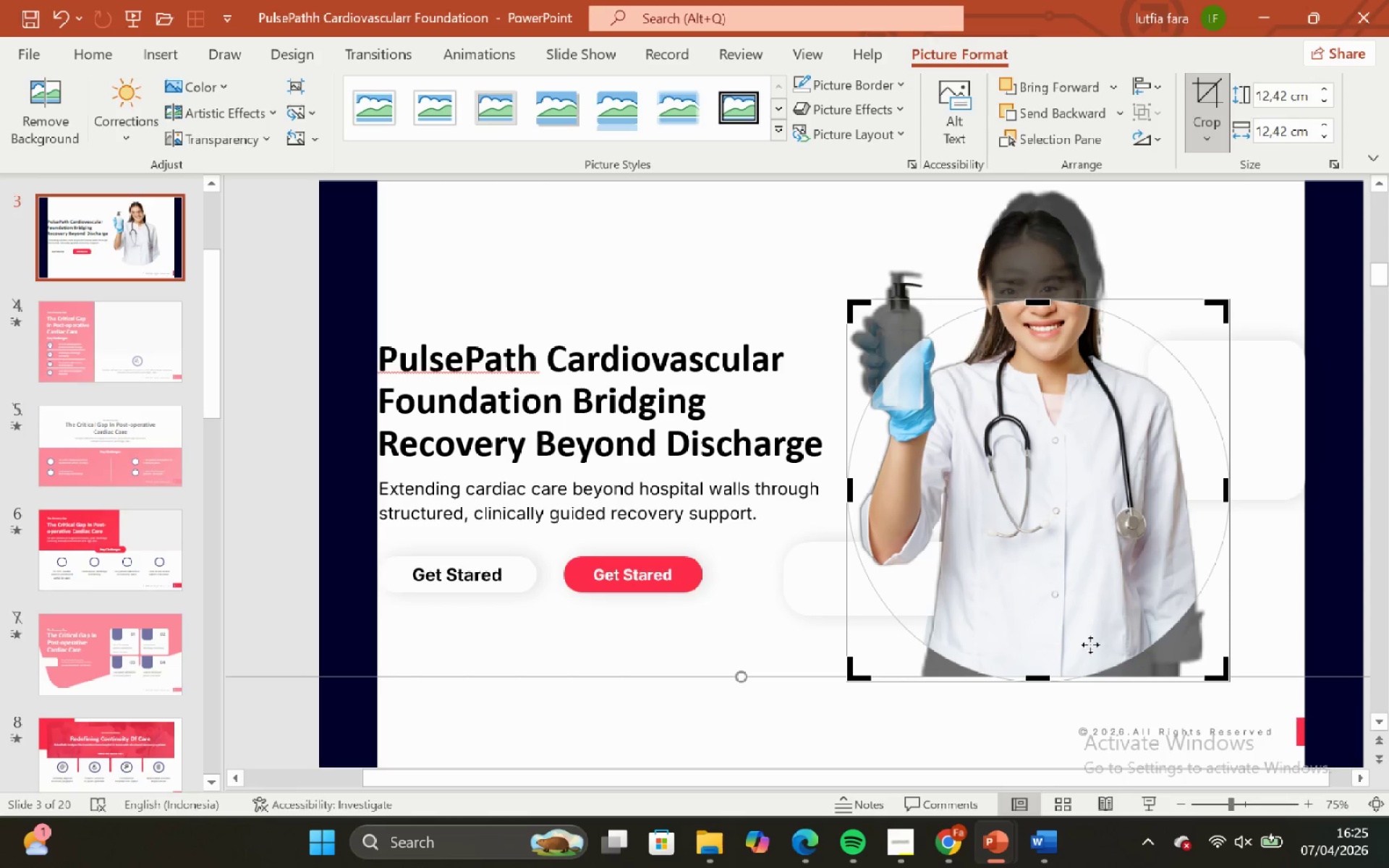 
key(Control+Z)
 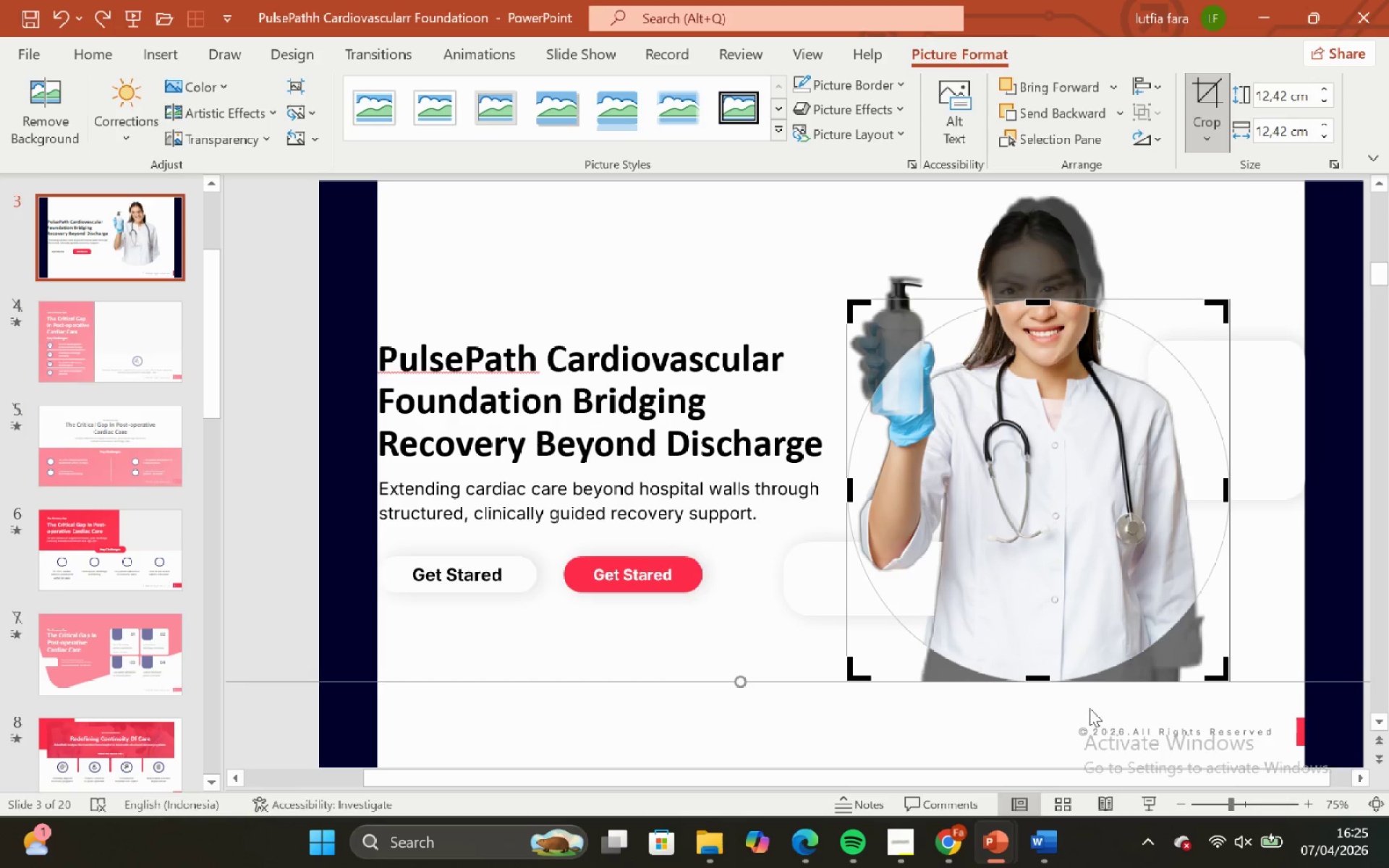 
left_click([1089, 708])
 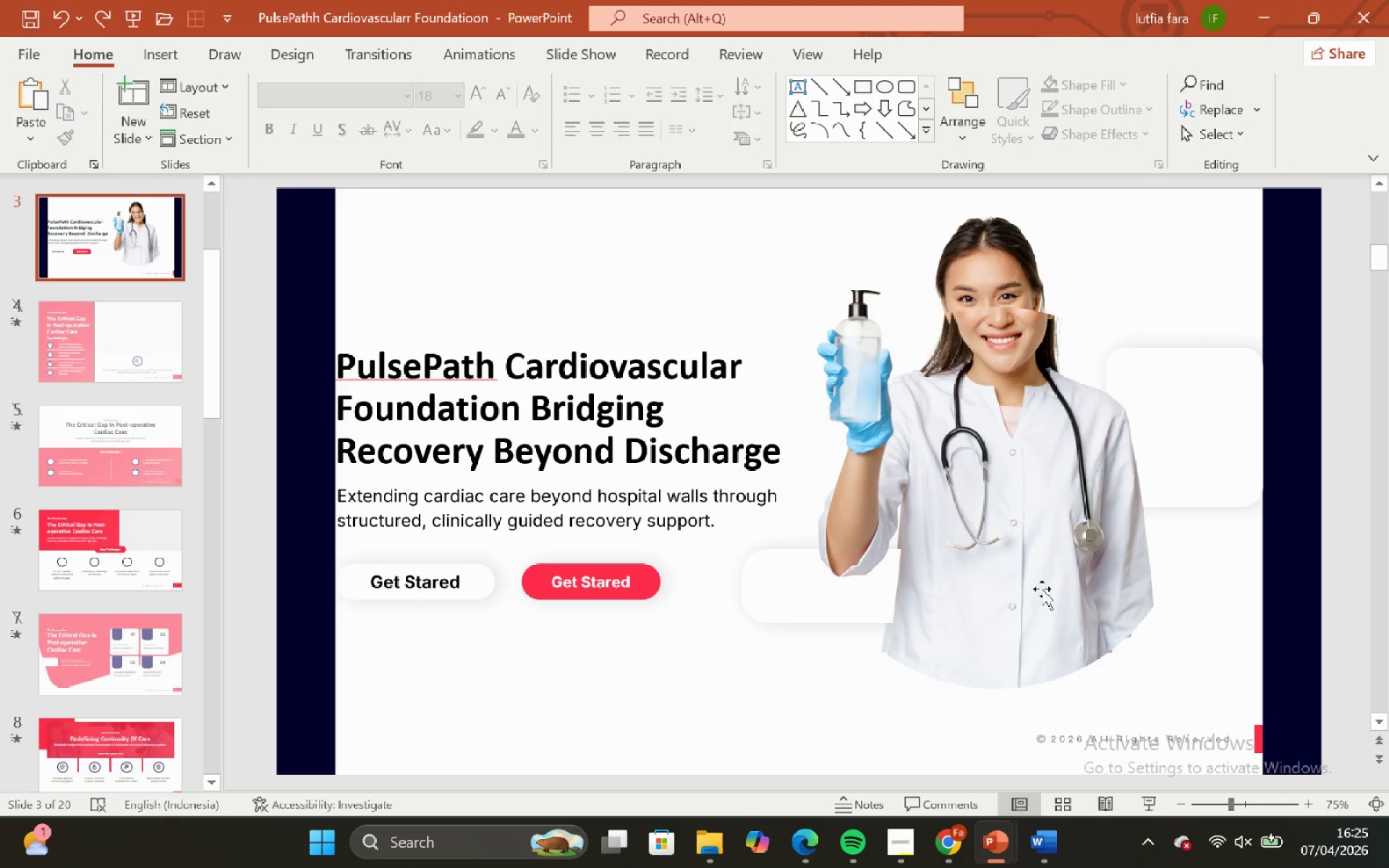 
left_click([1035, 553])
 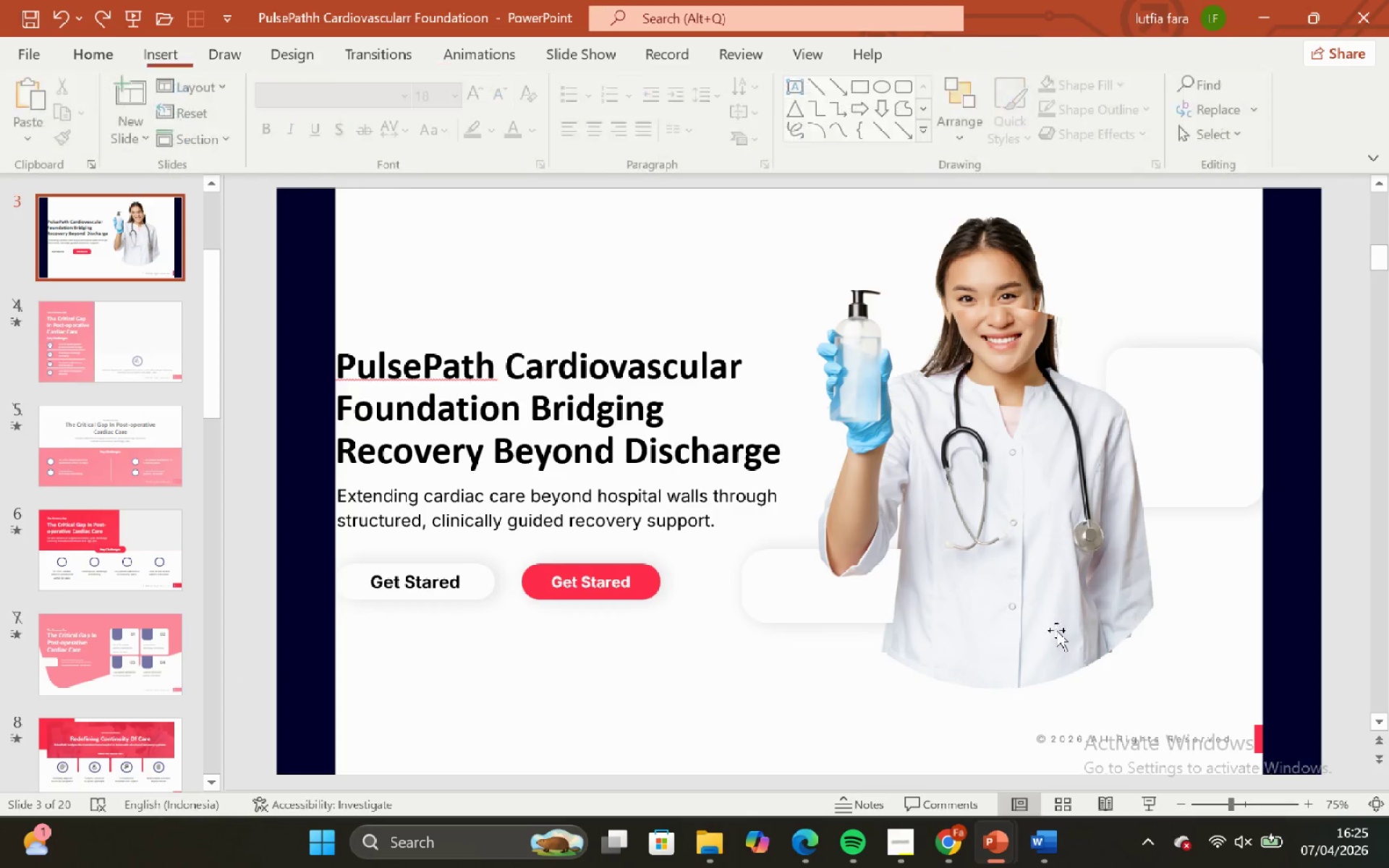 
double_click([1042, 571])
 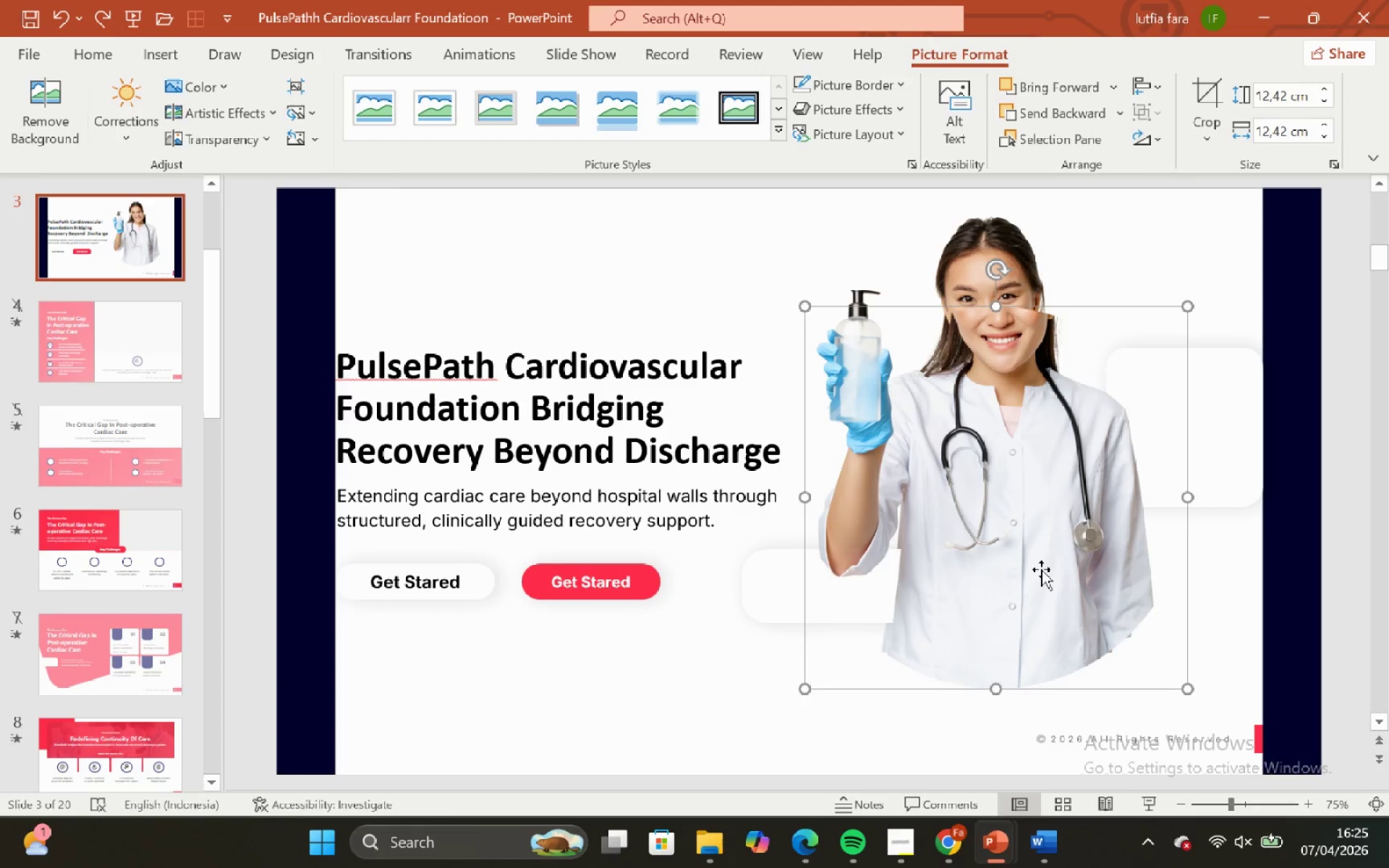 
key(Control+V)
 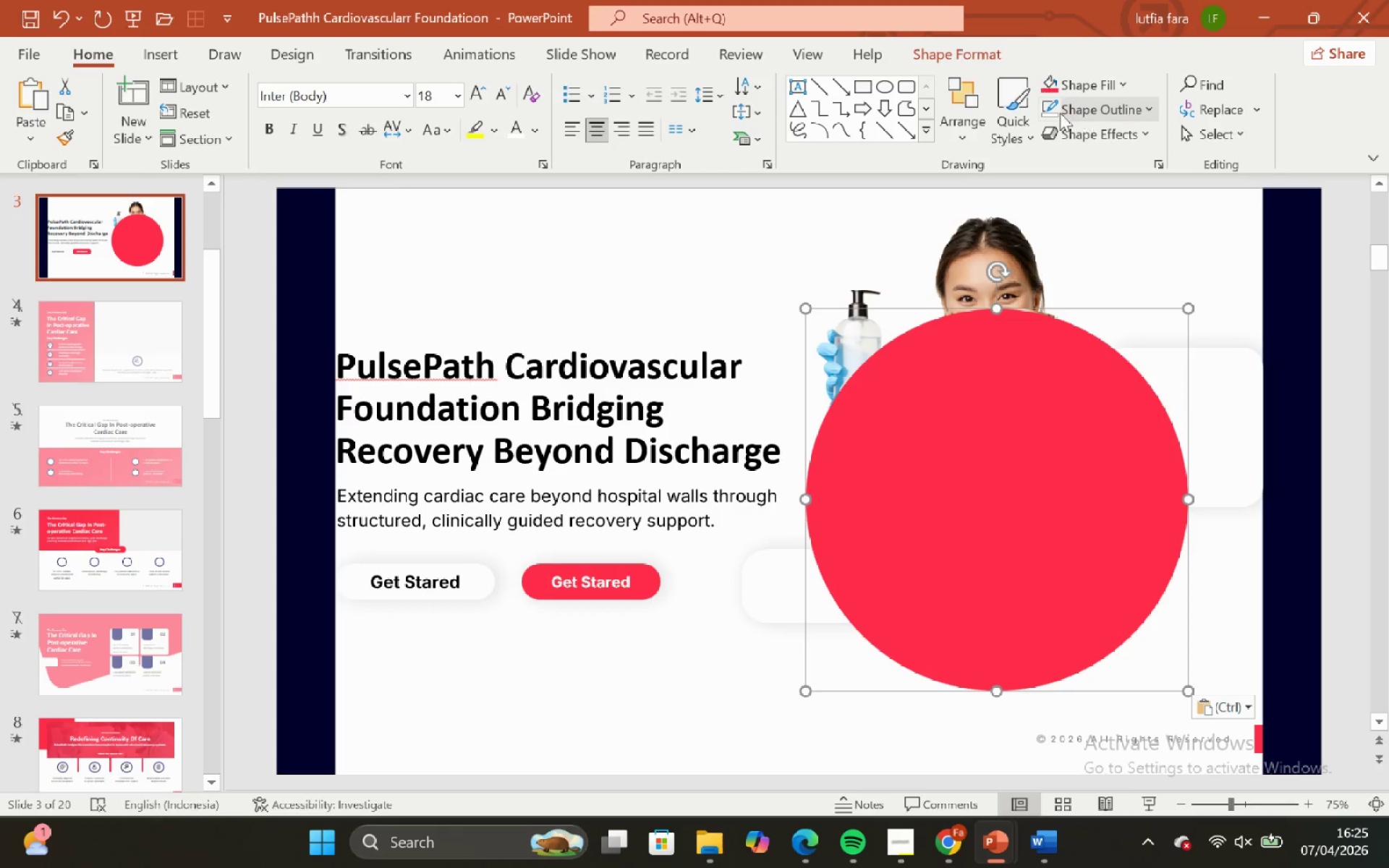 
left_click([959, 132])
 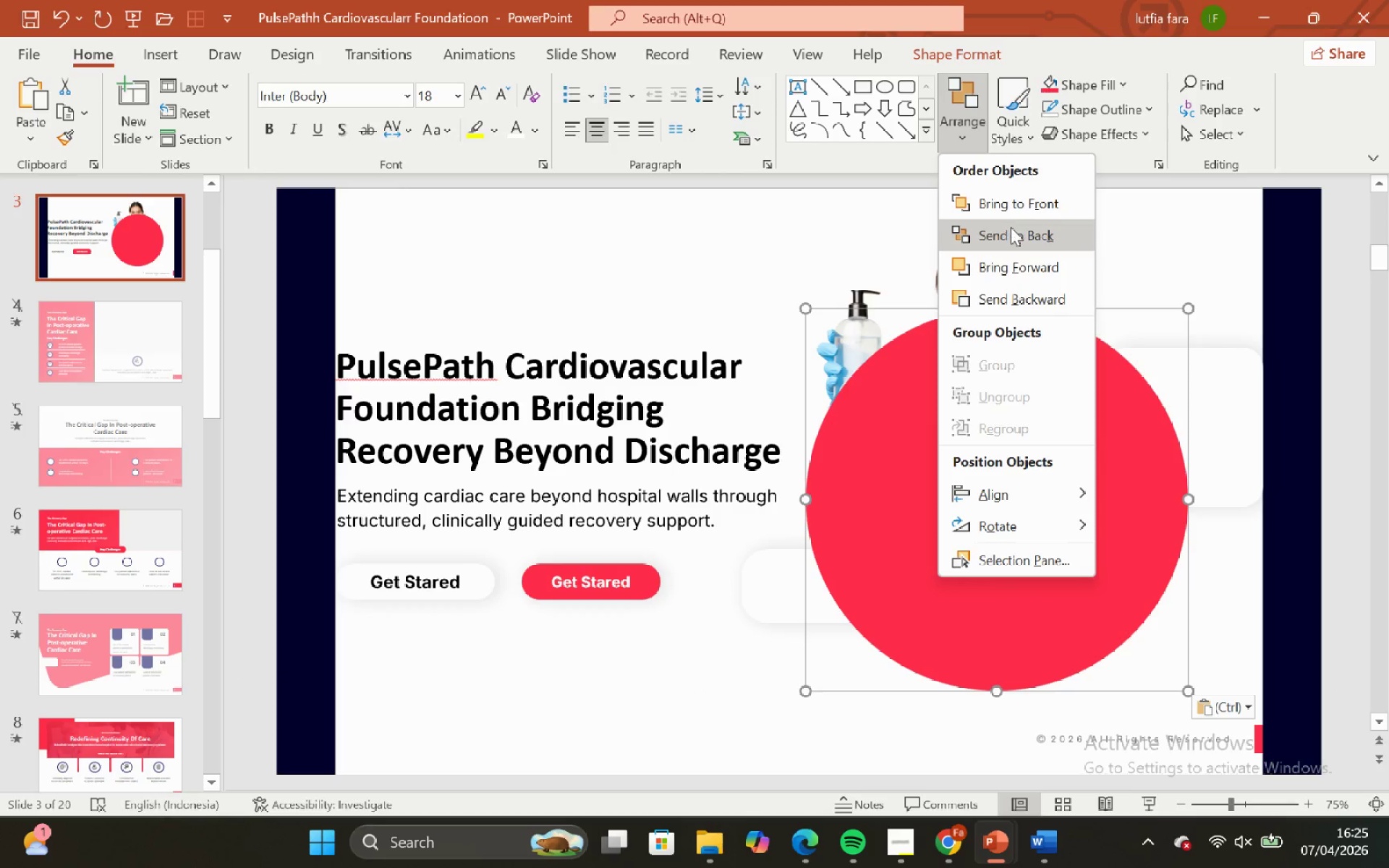 
left_click([1011, 227])
 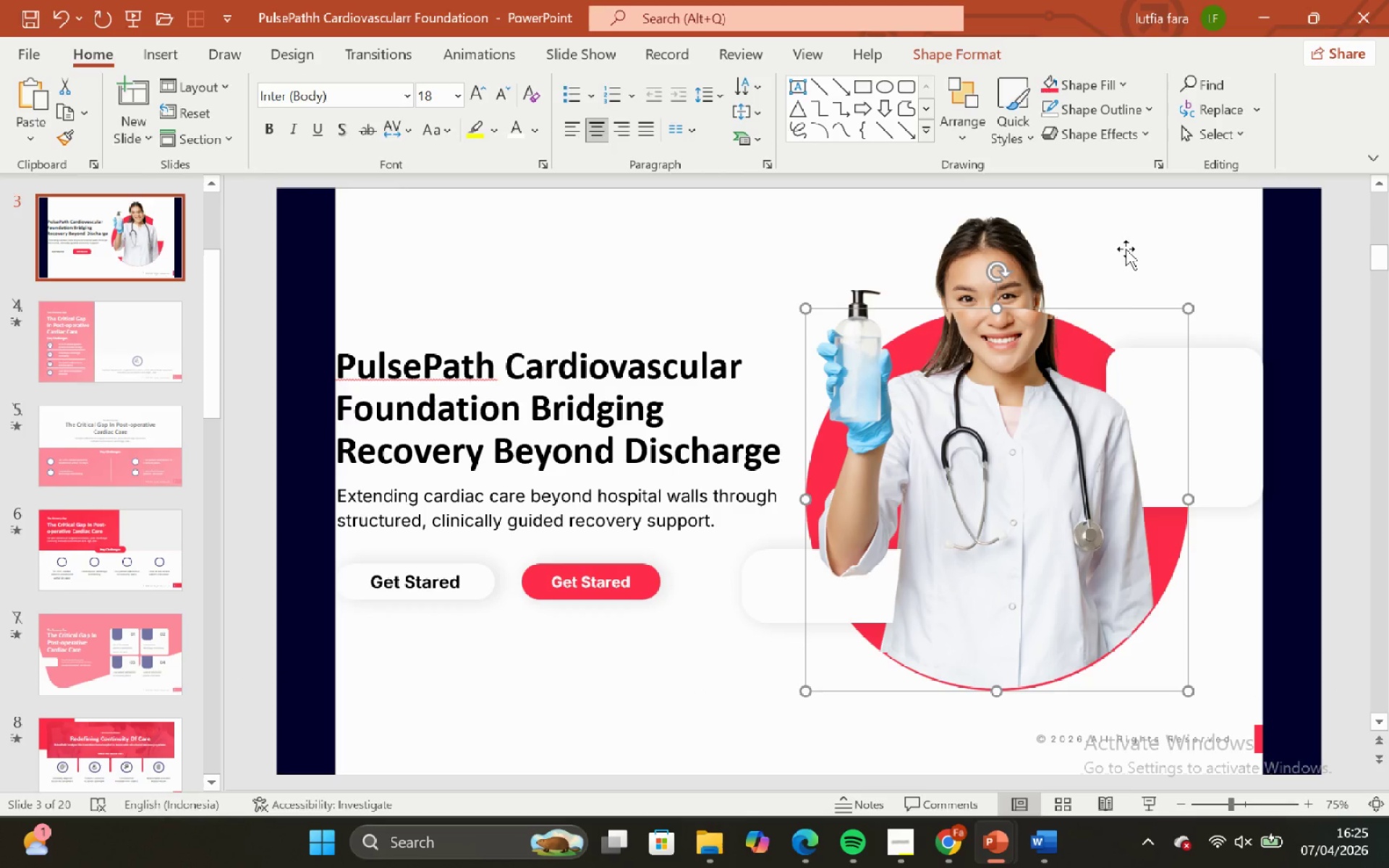 
left_click([1132, 240])
 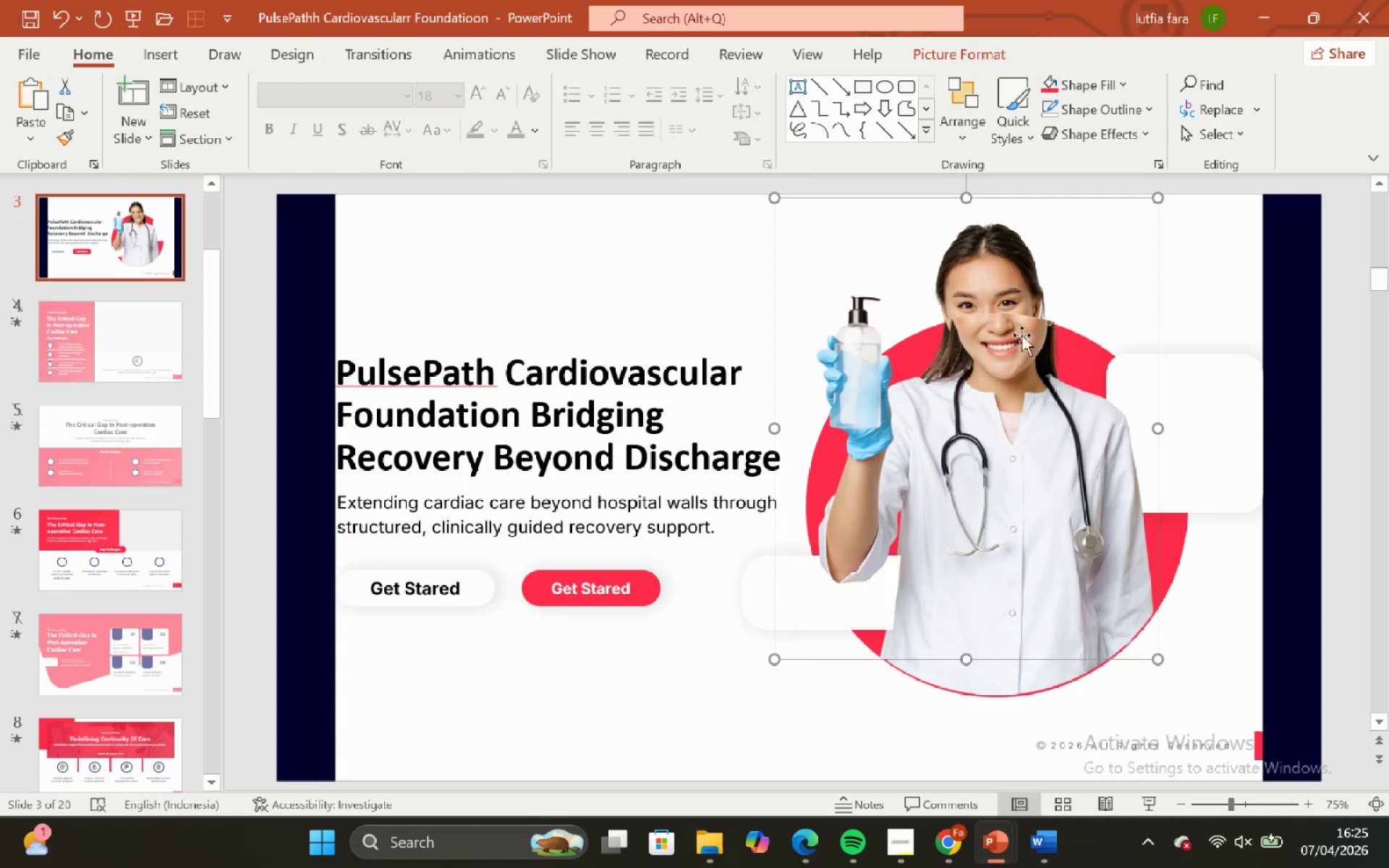 
left_click([1016, 332])
 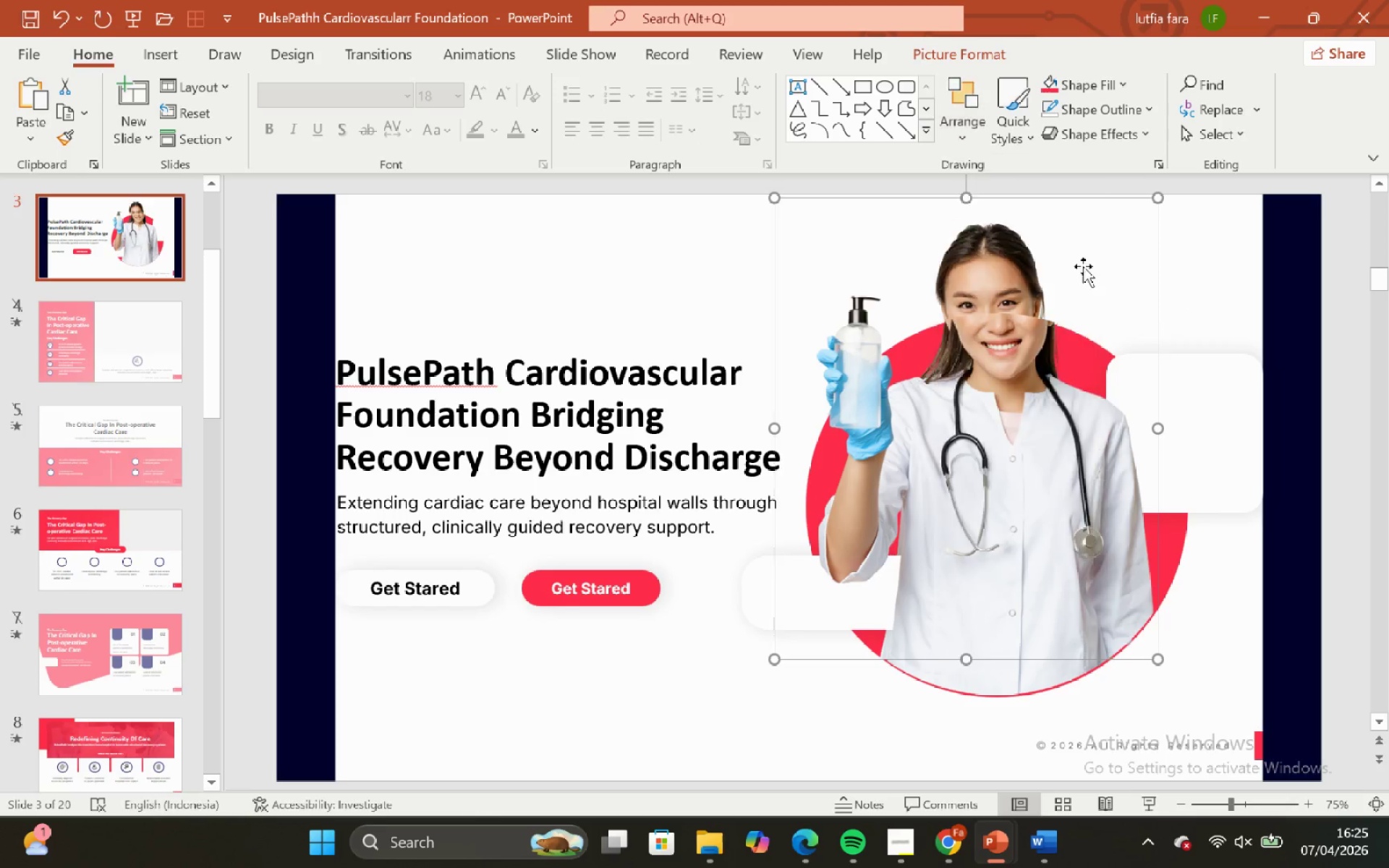 
left_click([1184, 279])
 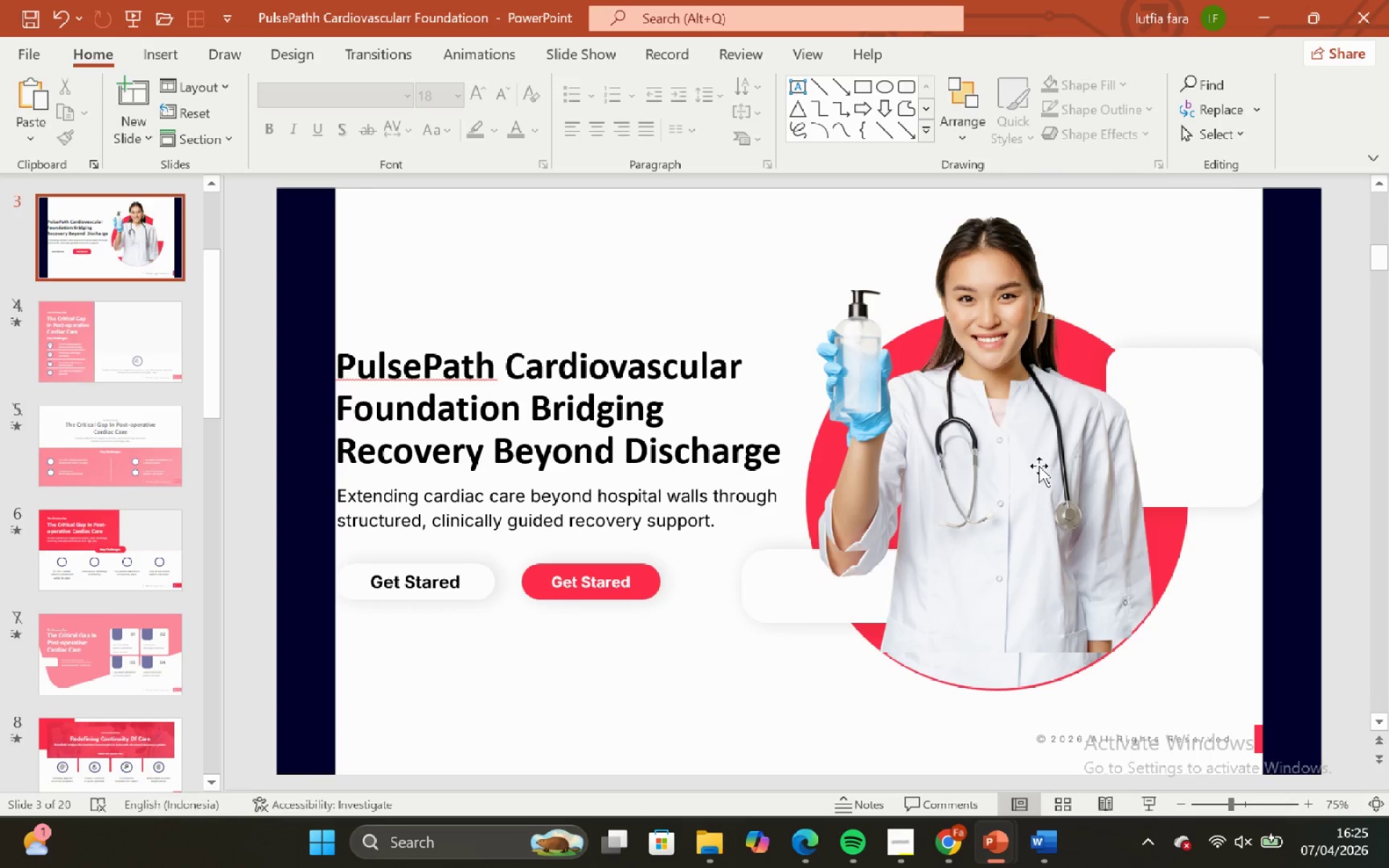 
left_click([1039, 466])
 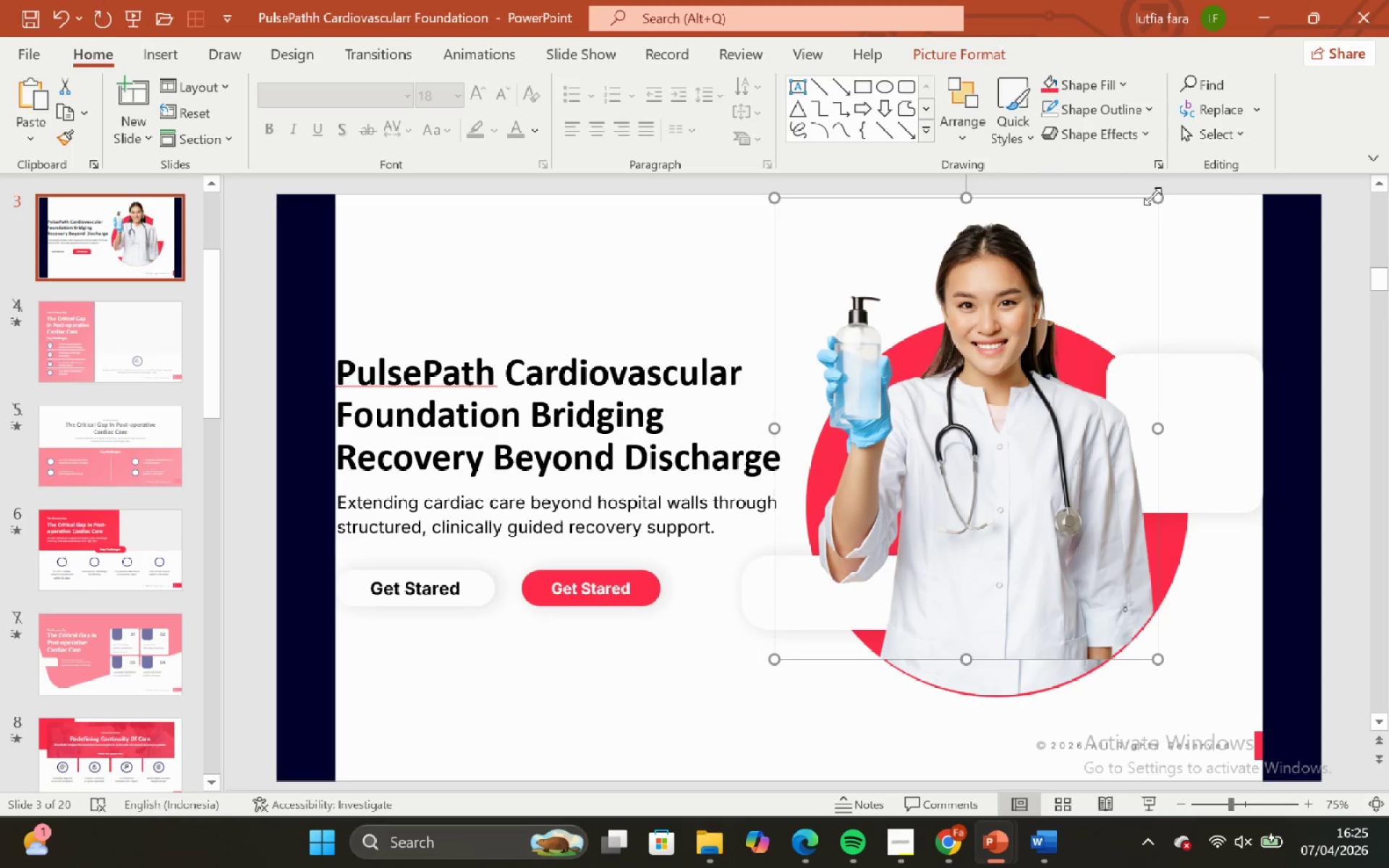 
hold_key(key=ShiftLeft, duration=1.44)
left_click_drag(start_coordinate=[1152, 196], to_coordinate=[1186, 190])
 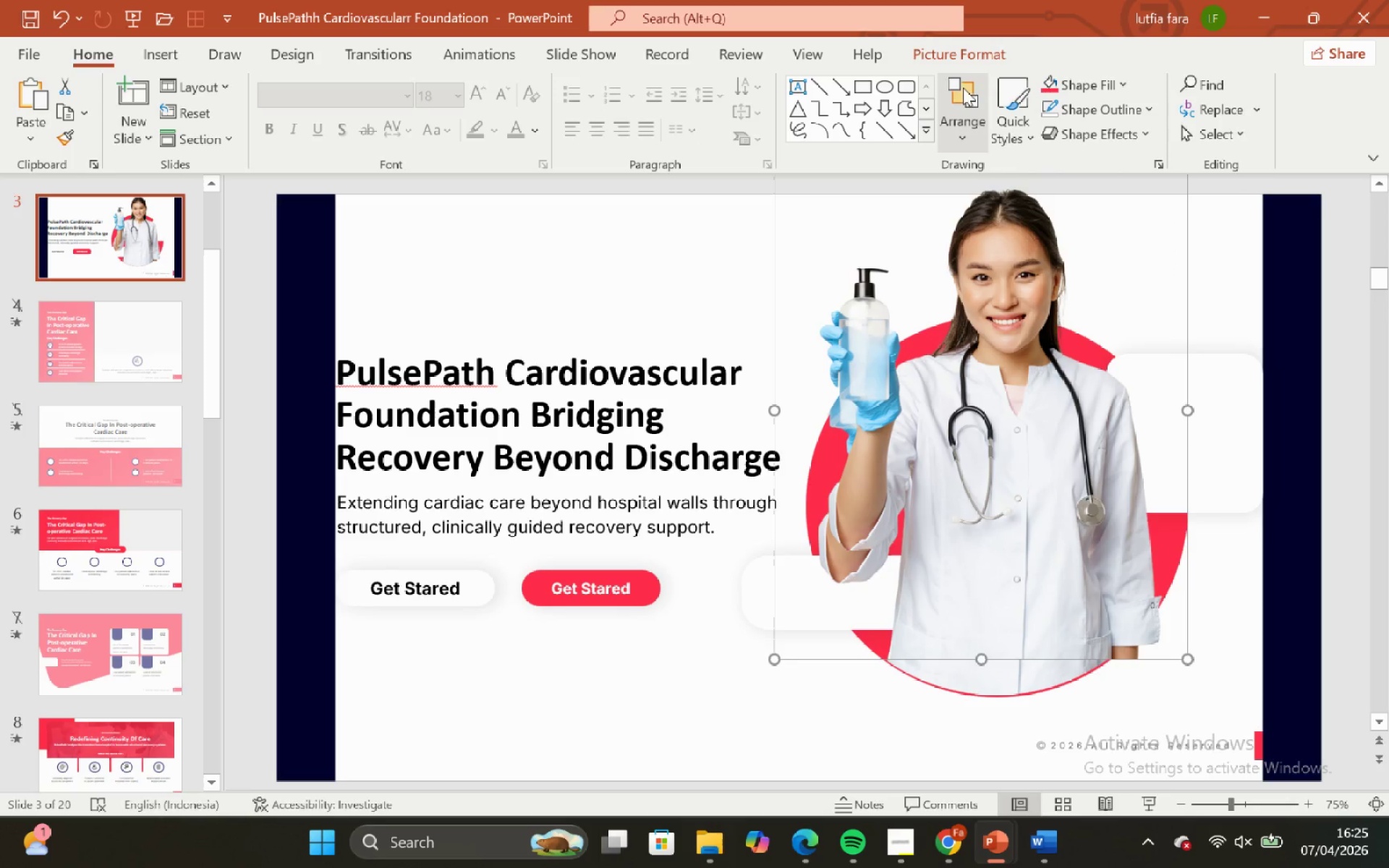 
left_click_drag(start_coordinate=[950, 61], to_coordinate=[961, 61])
 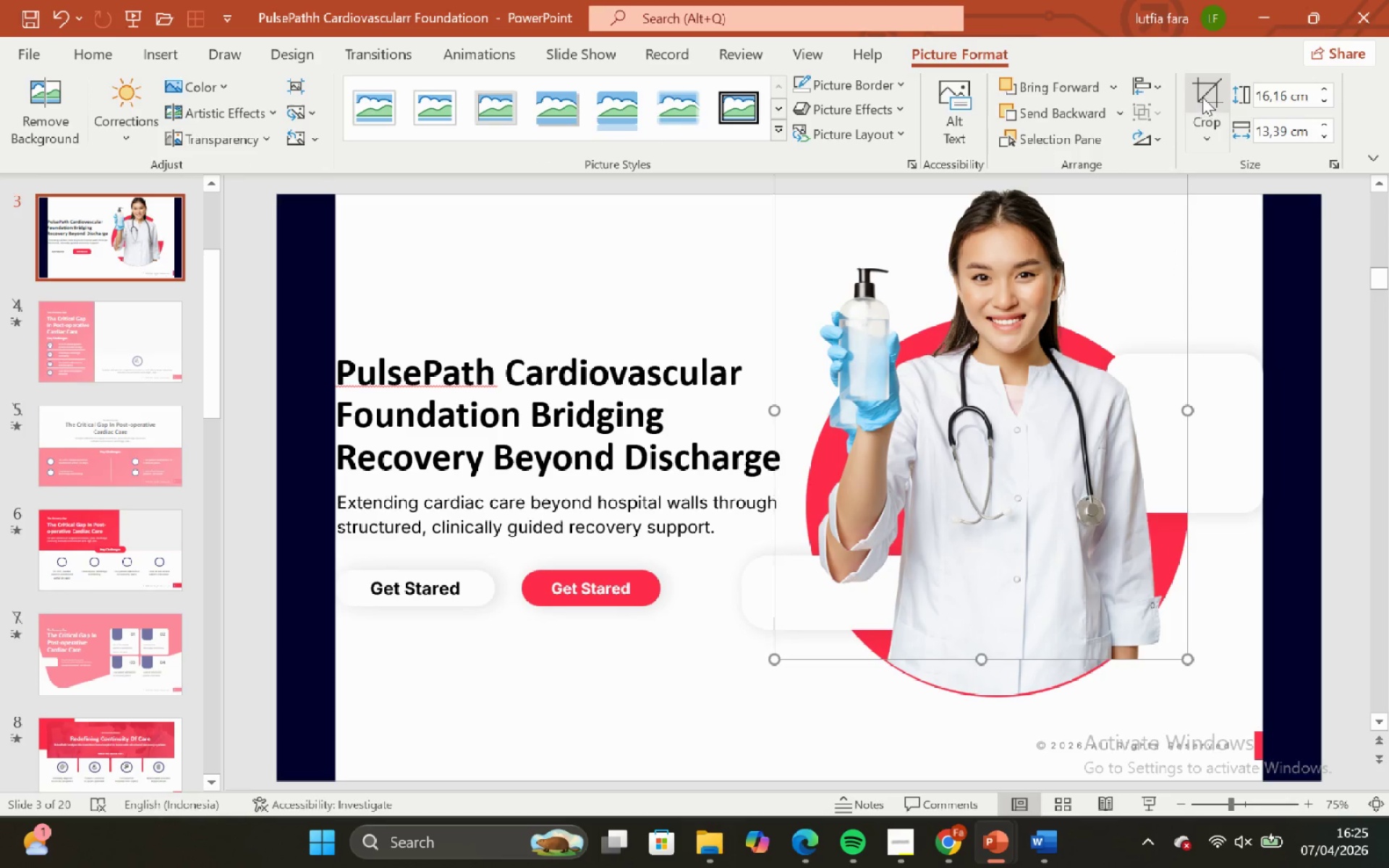 
left_click([1202, 97])
 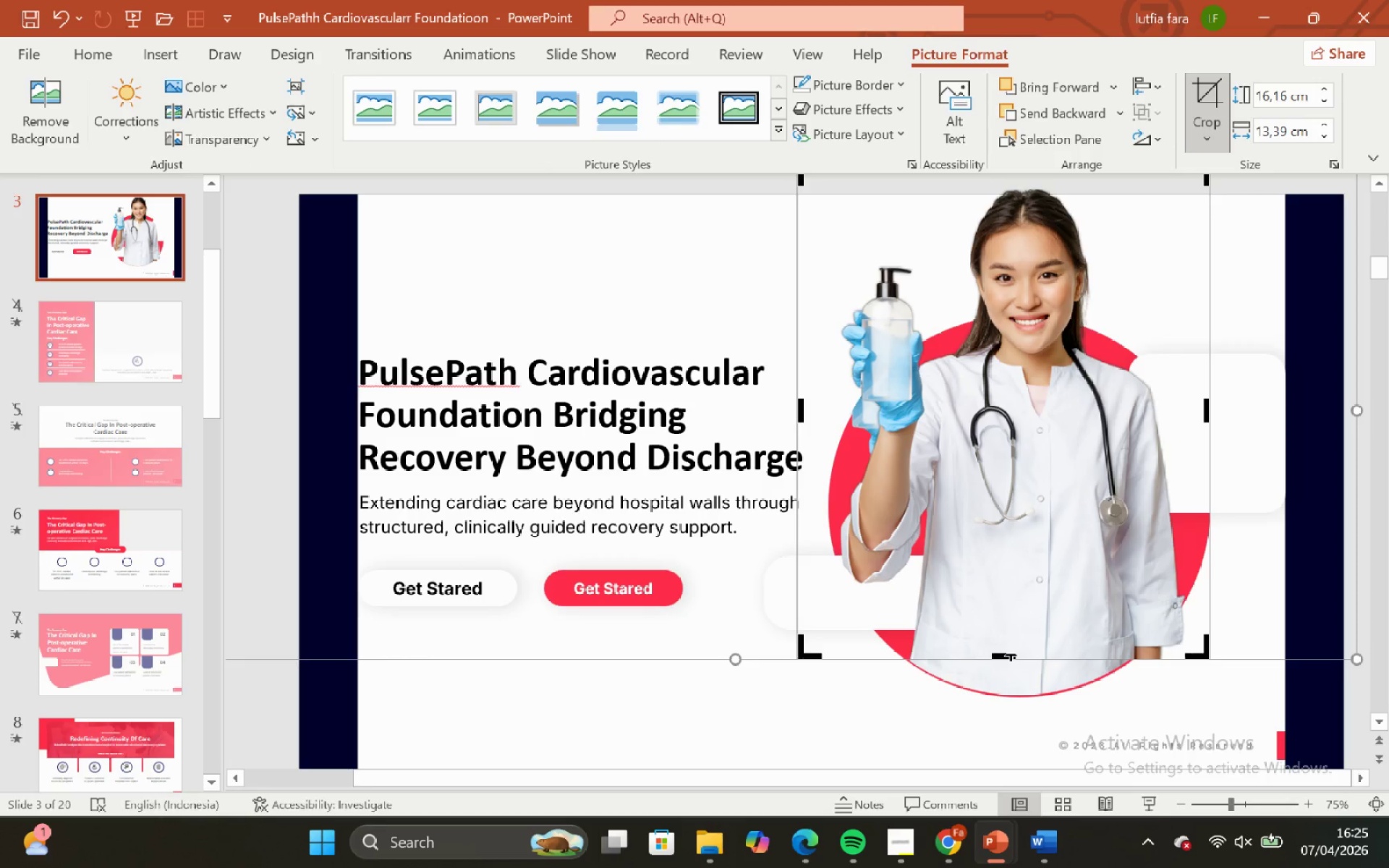 
hold_key(key=ShiftLeft, duration=1.91)
left_click_drag(start_coordinate=[1011, 654], to_coordinate=[1002, 557])
 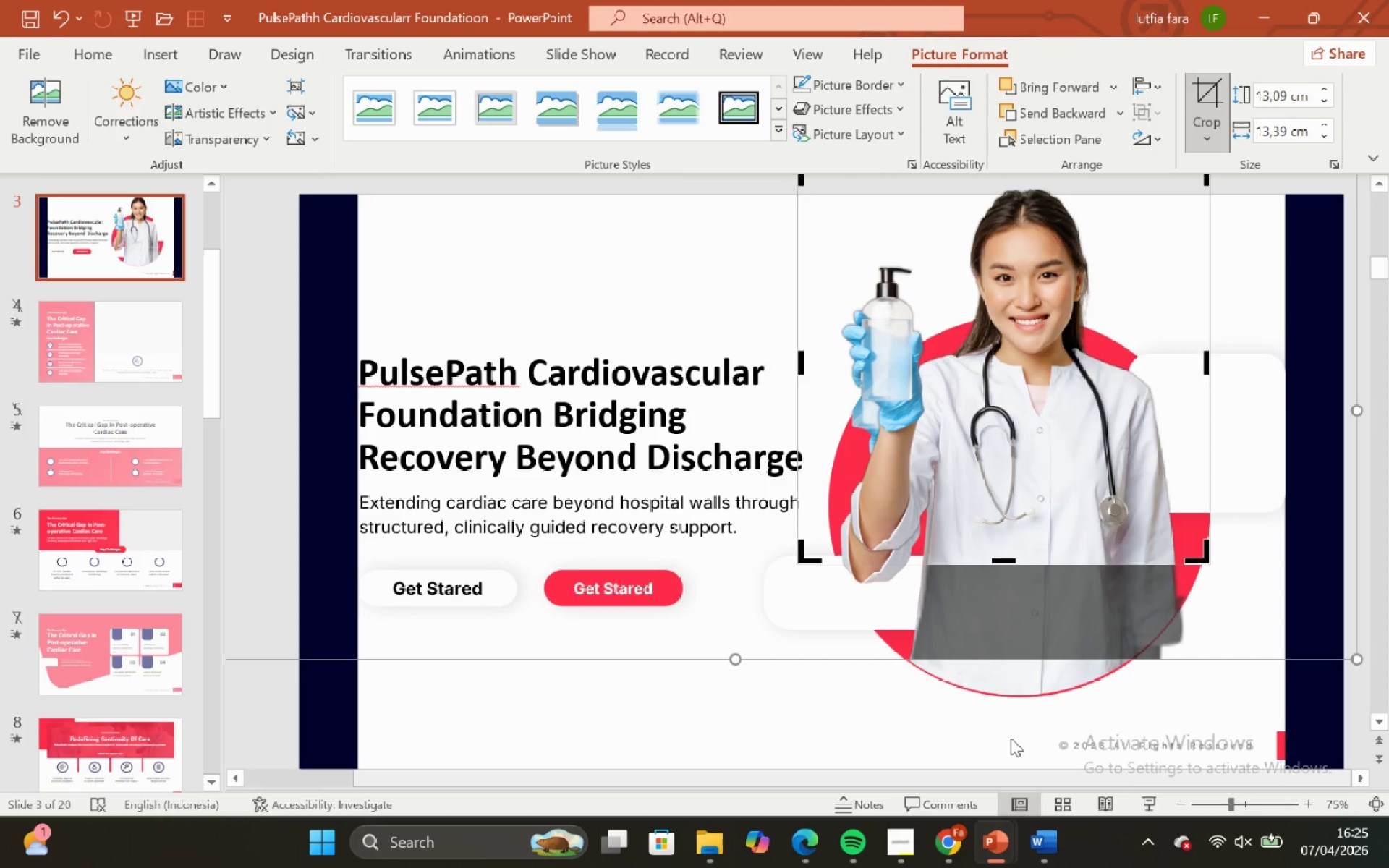 
left_click([1014, 698])
 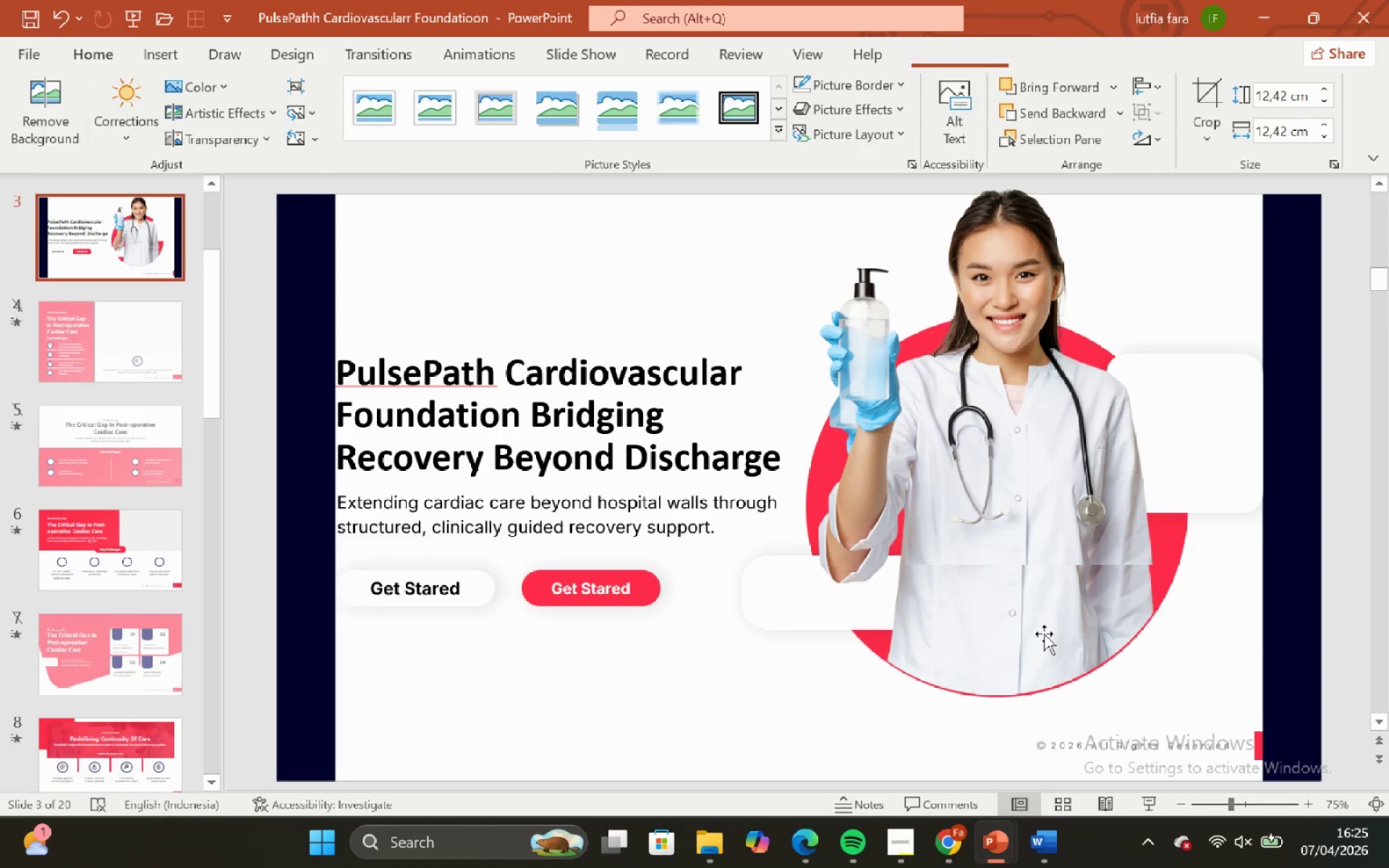 
double_click([1079, 354])
 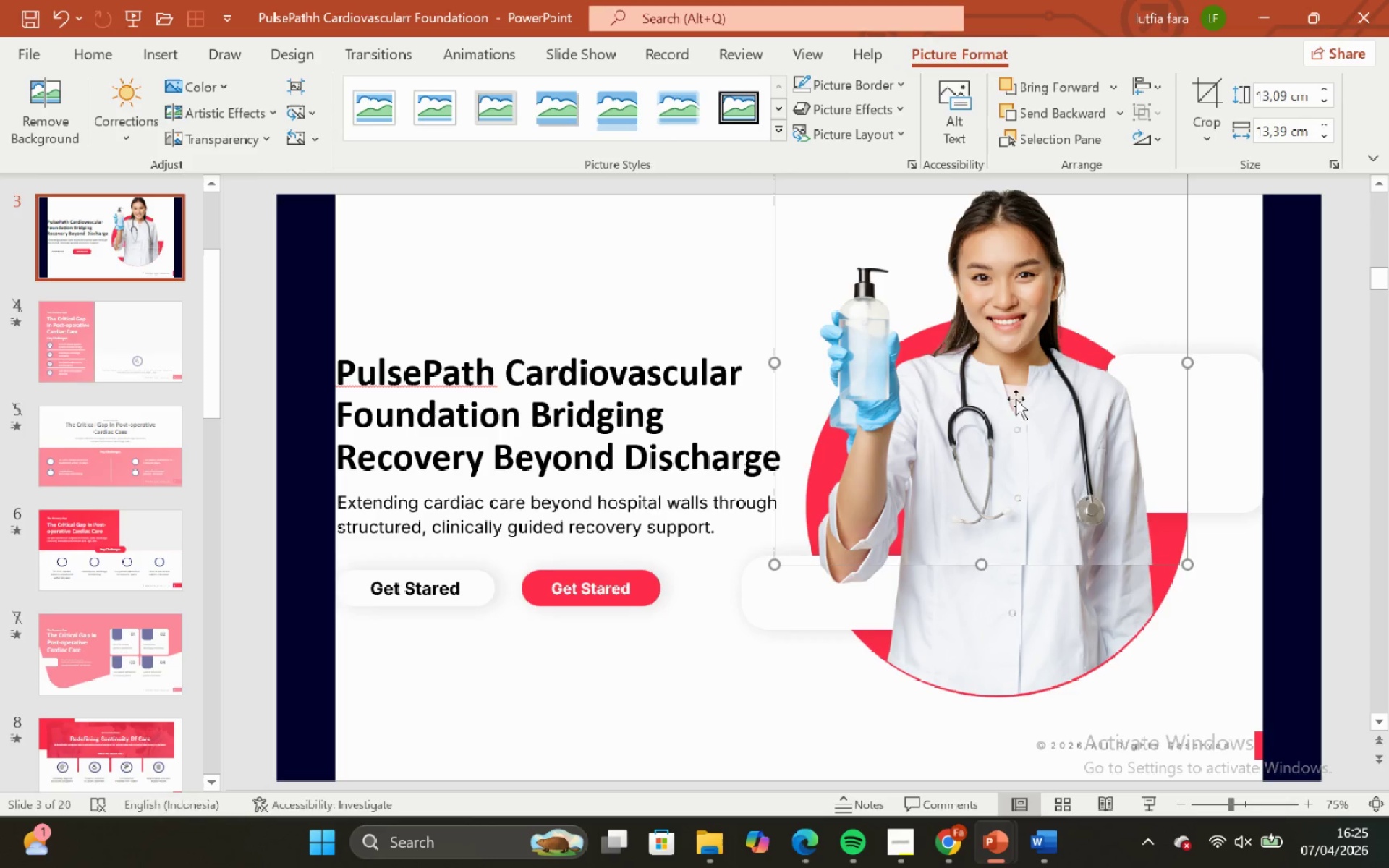 
hold_key(key=ShiftLeft, duration=1.47)
left_click_drag(start_coordinate=[1015, 393], to_coordinate=[1016, 425])
 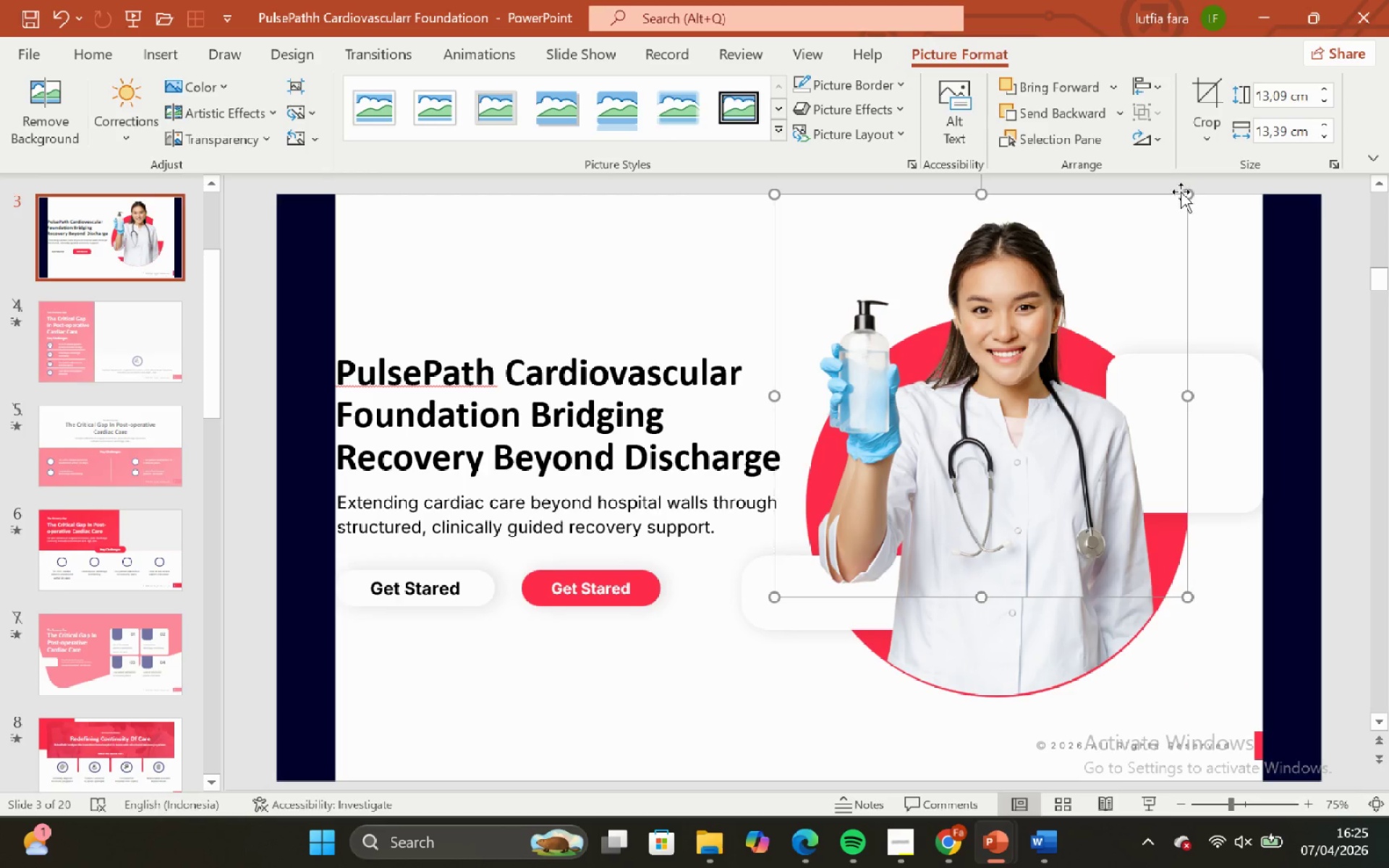 
hold_key(key=ShiftLeft, duration=0.69)
left_click_drag(start_coordinate=[1183, 192], to_coordinate=[1194, 187])
 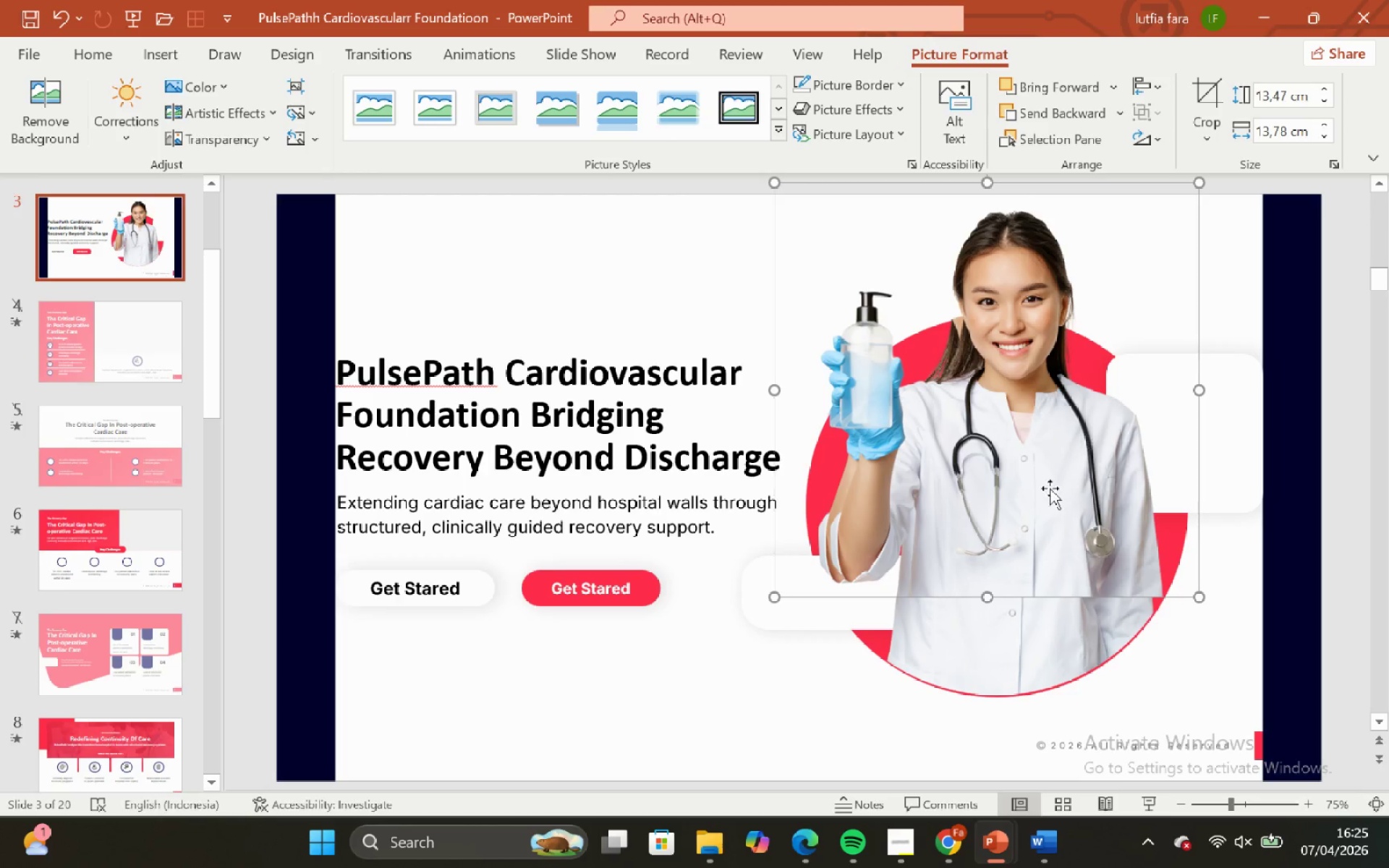 
hold_key(key=ShiftLeft, duration=2.42)
left_click_drag(start_coordinate=[1049, 489], to_coordinate=[1035, 492])
 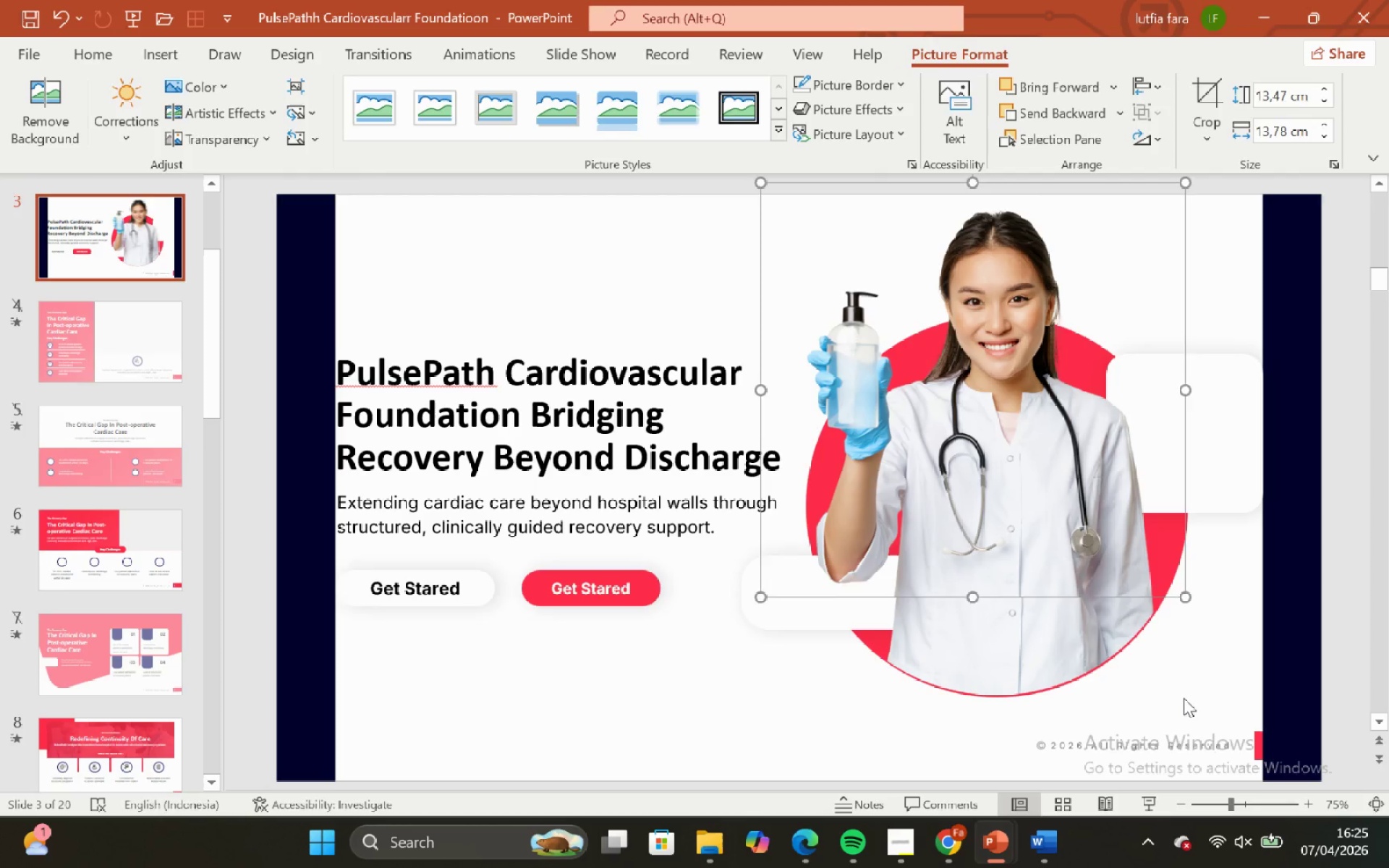 
left_click([1184, 698])
 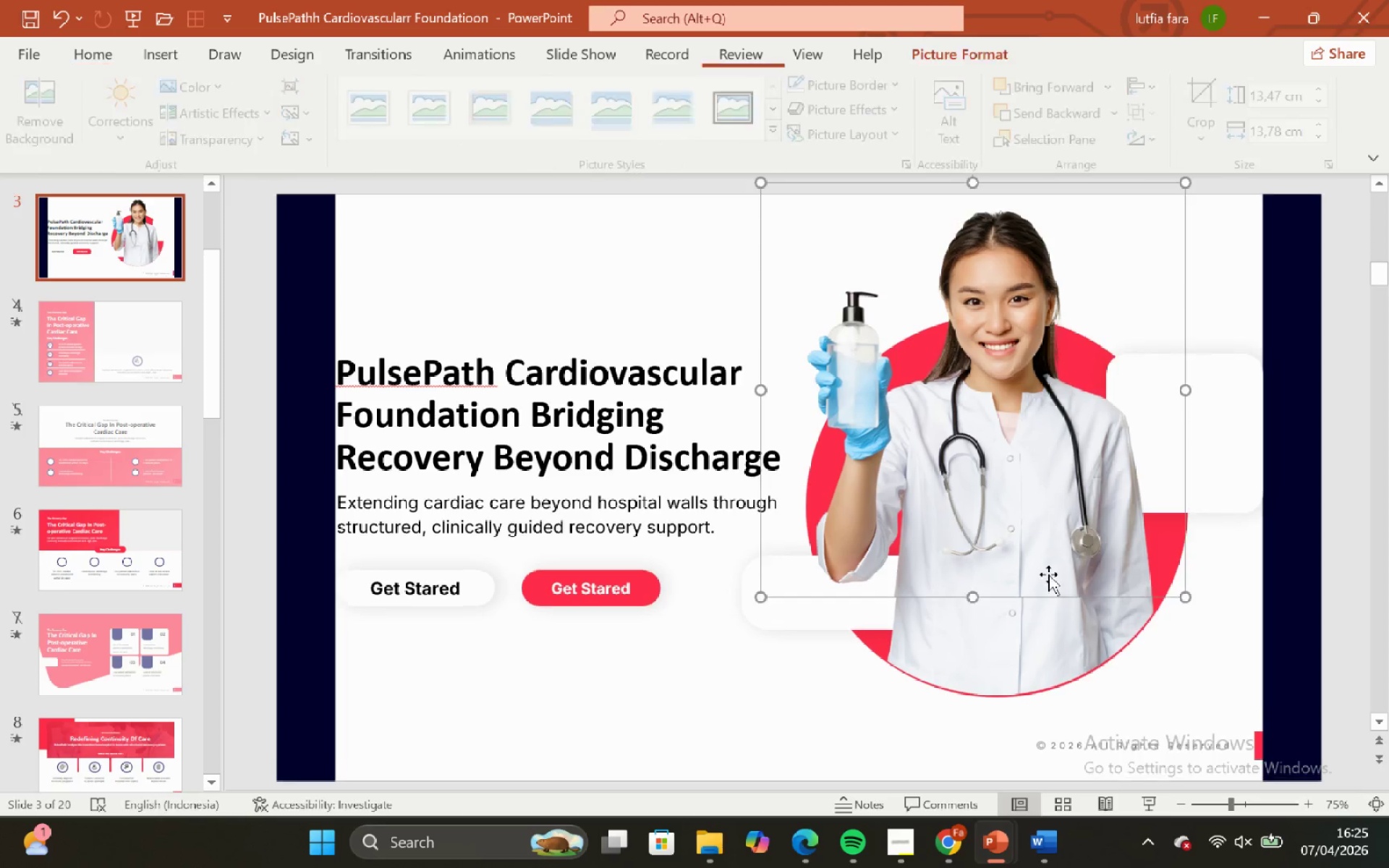 
double_click([1058, 629])
 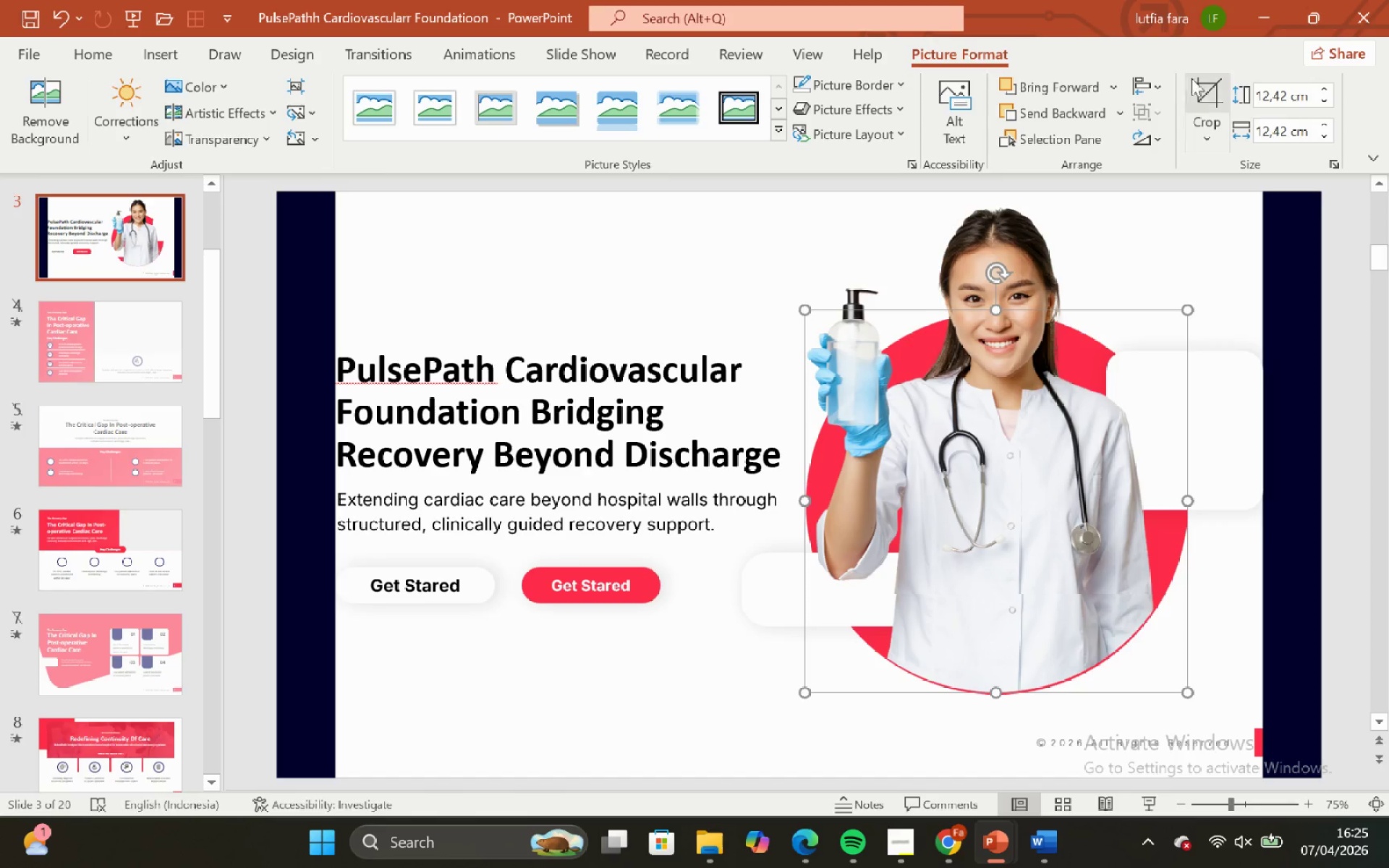 
left_click([1211, 87])
 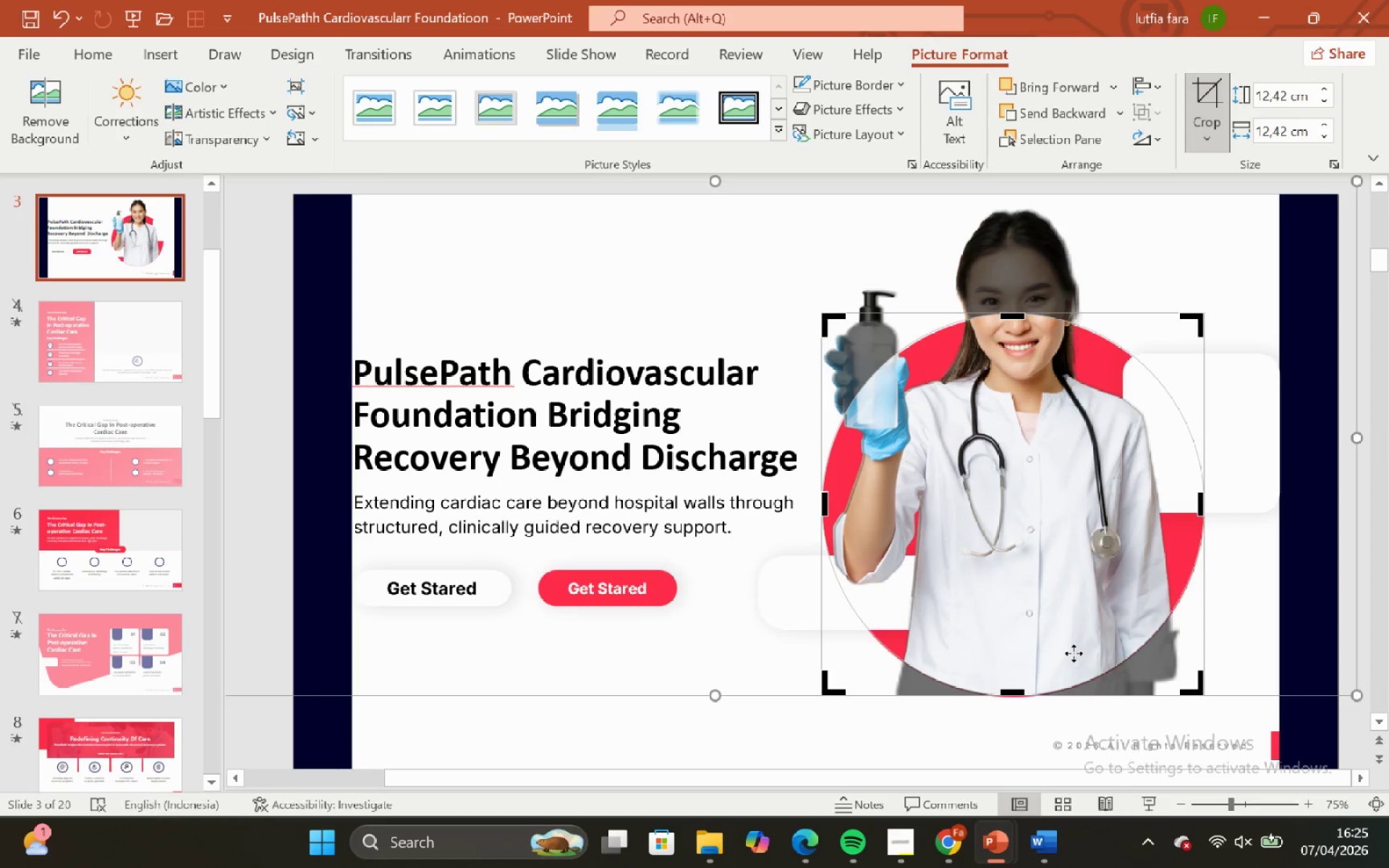 
hold_key(key=ShiftLeft, duration=1.23)
 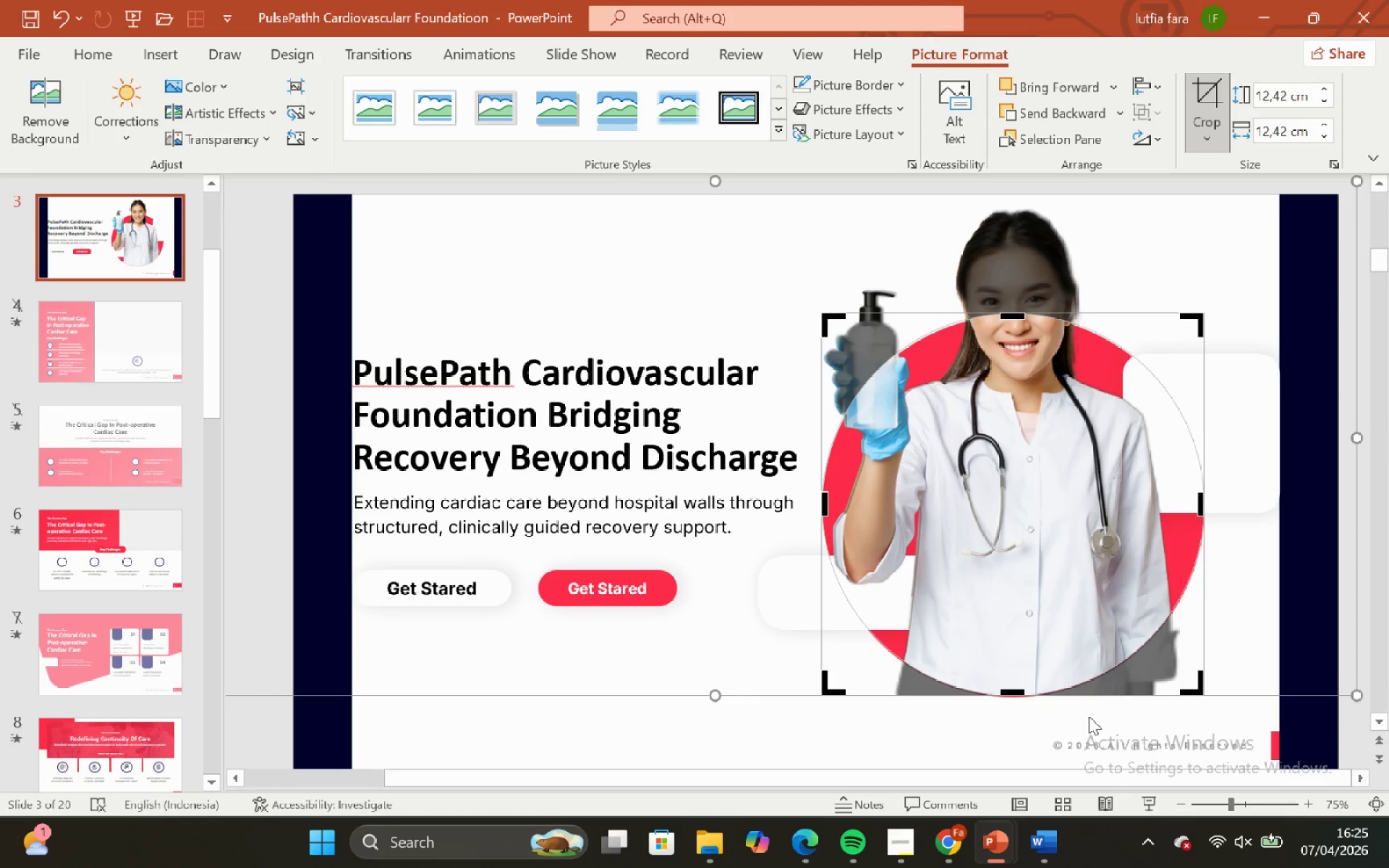 
key(ArrowLeft)
 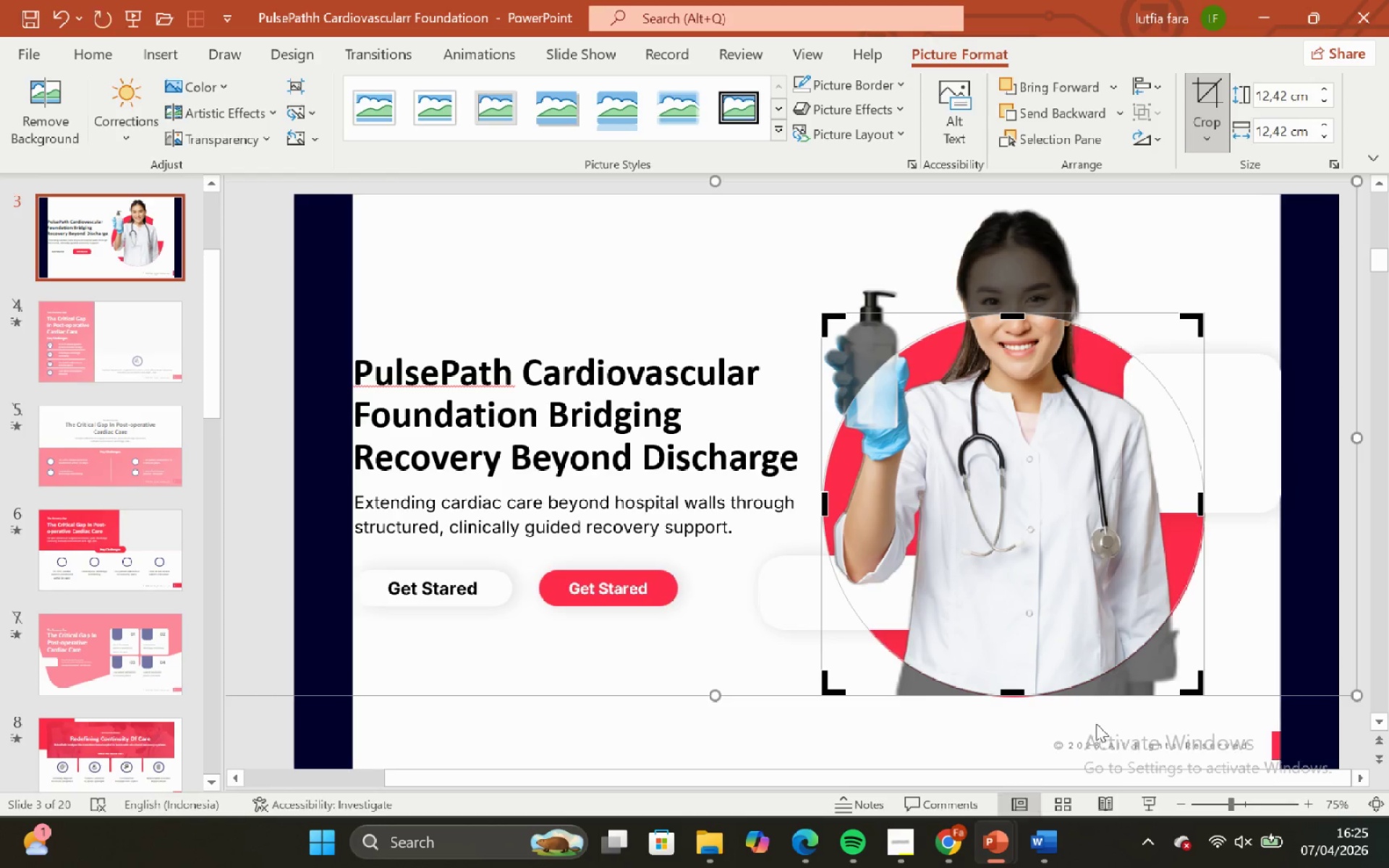 
key(ArrowLeft)
 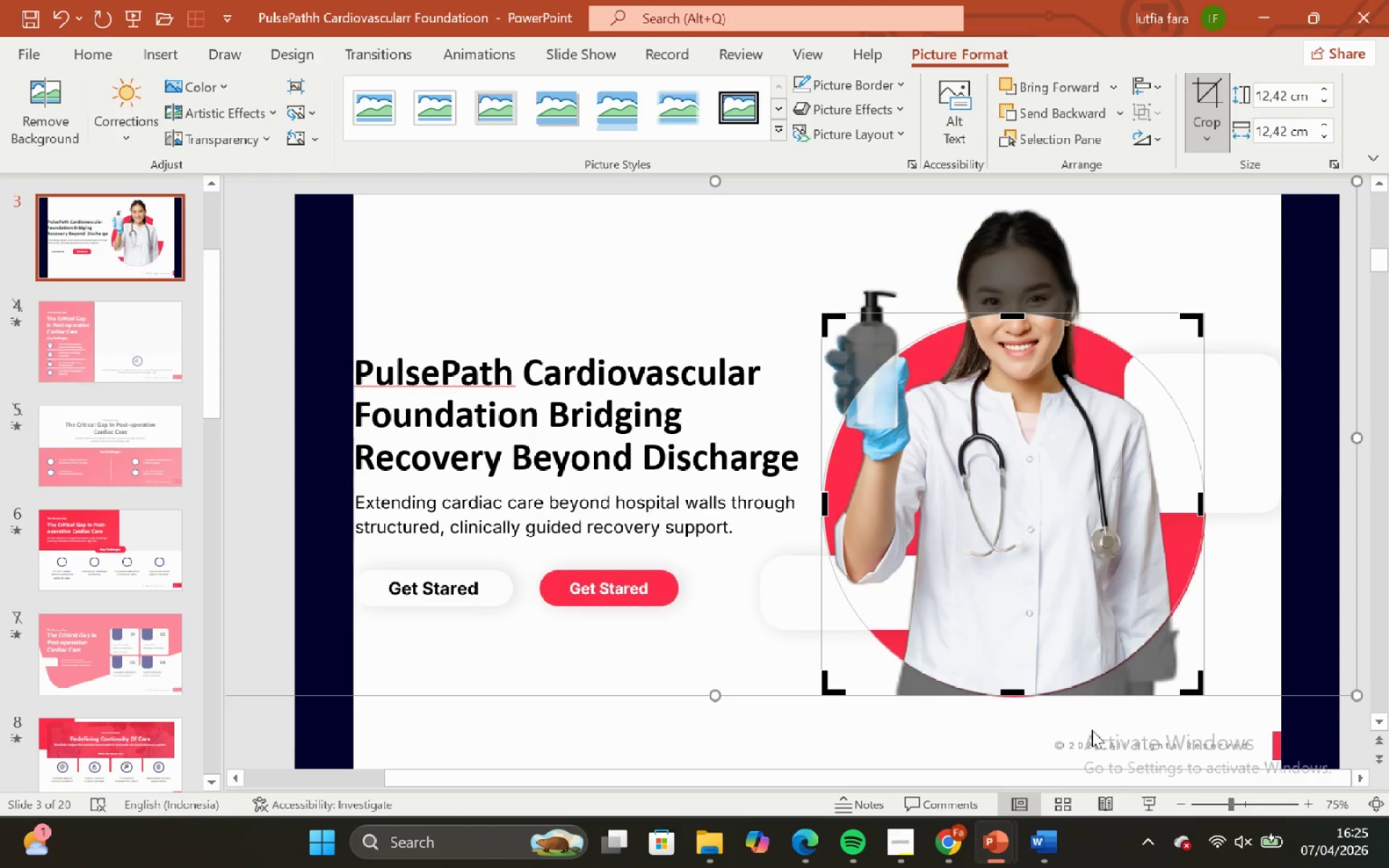 
key(ArrowLeft)
 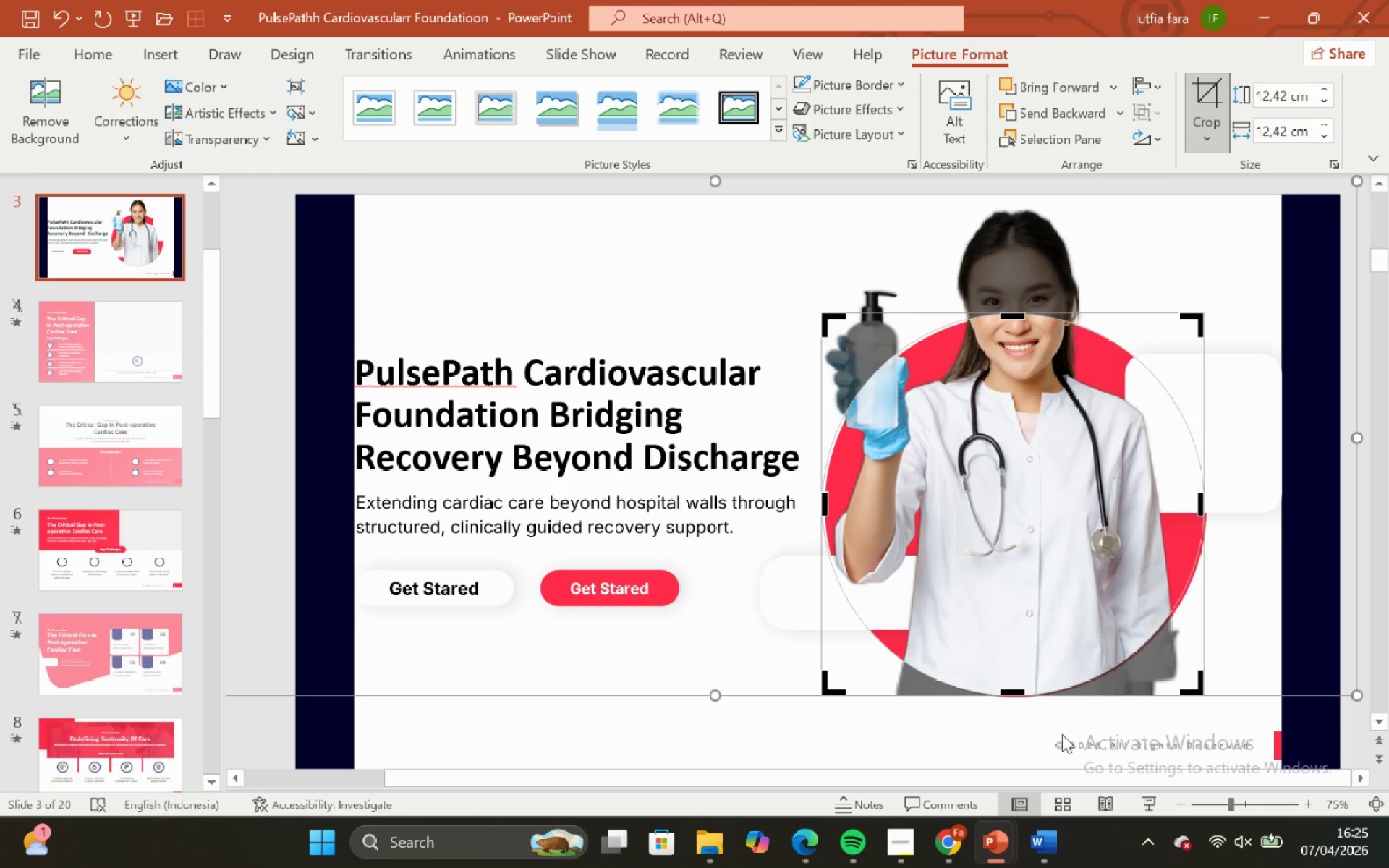 
left_click([1062, 734])
 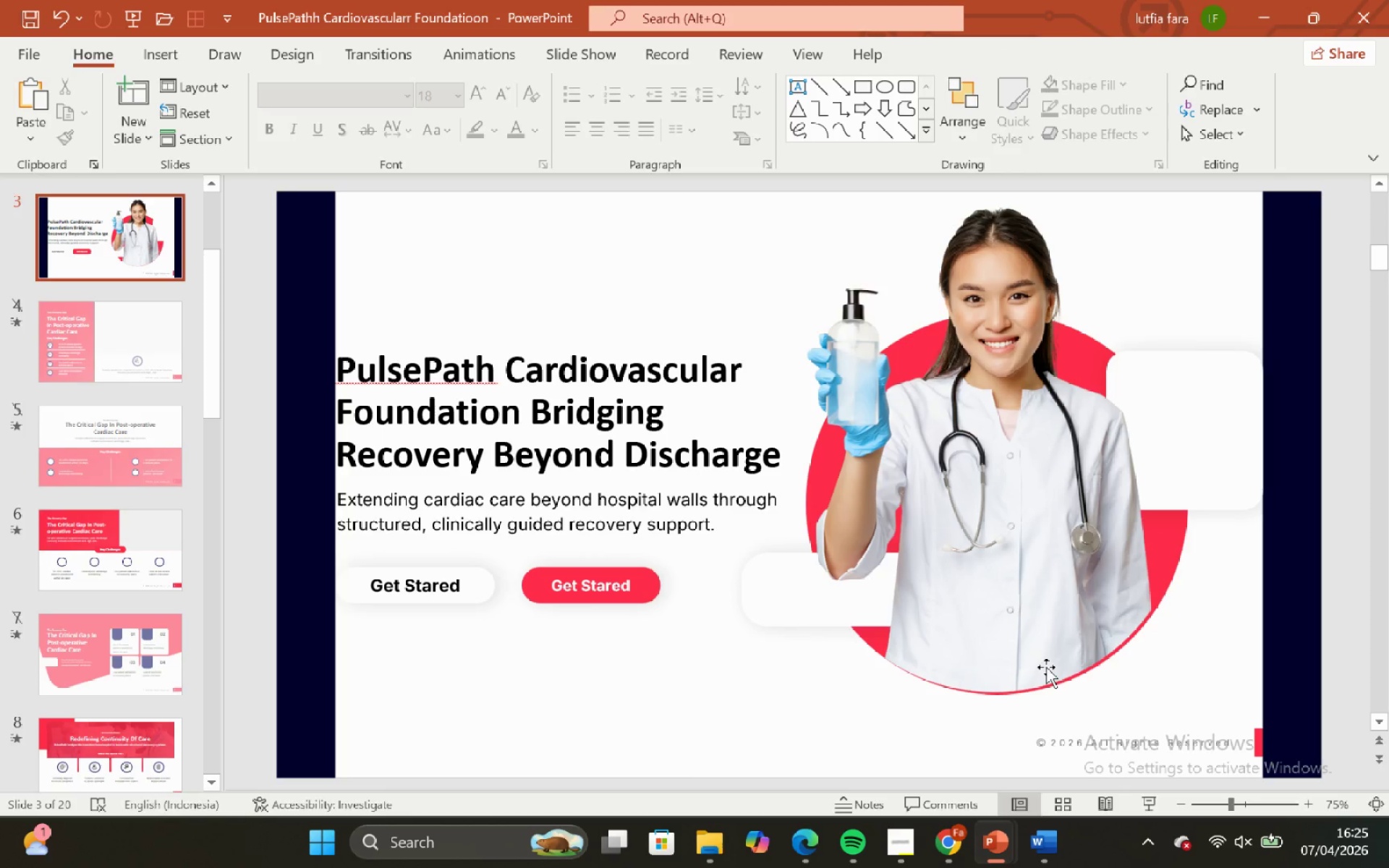 
left_click([1046, 667])
 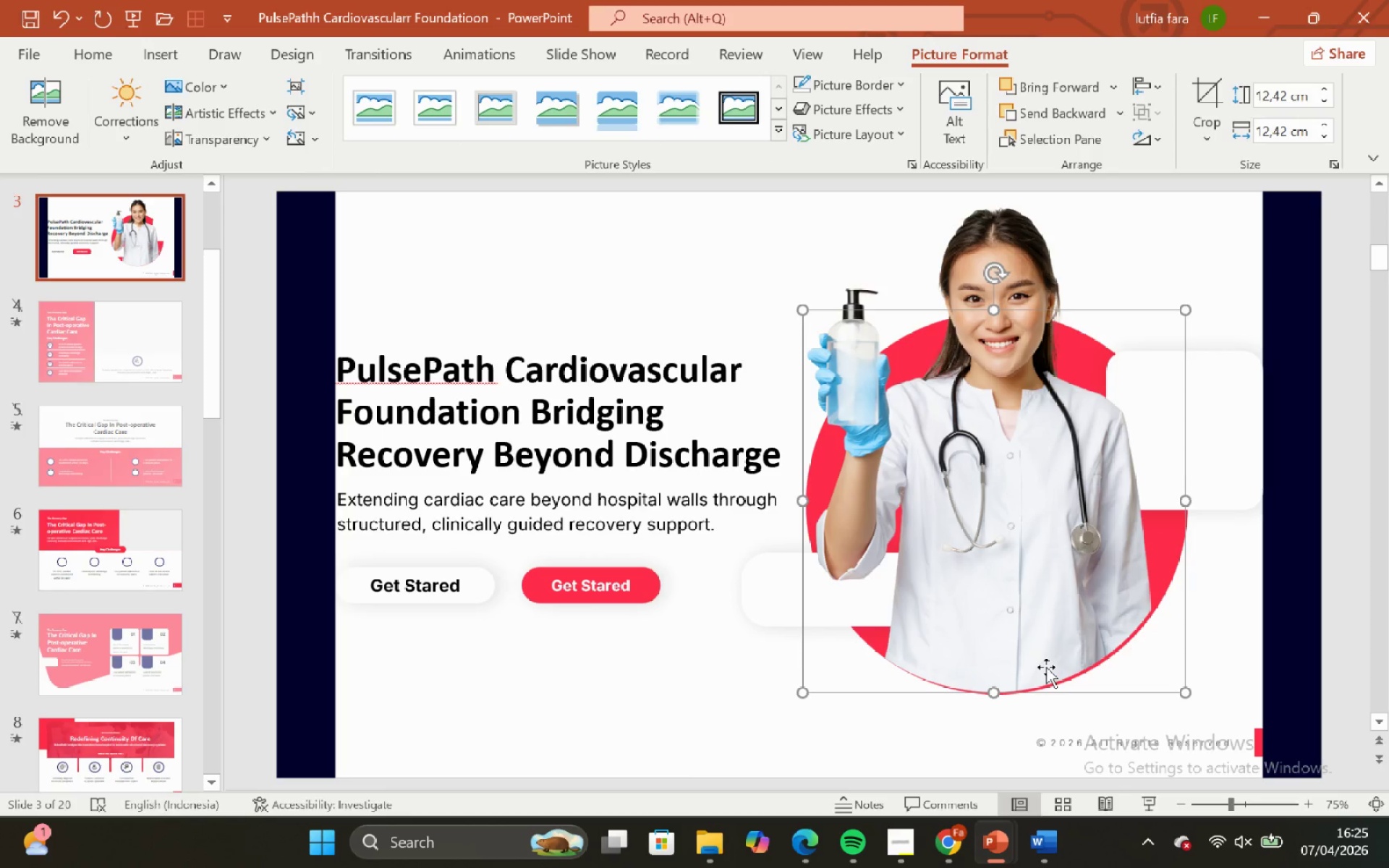 
key(ArrowDown)
 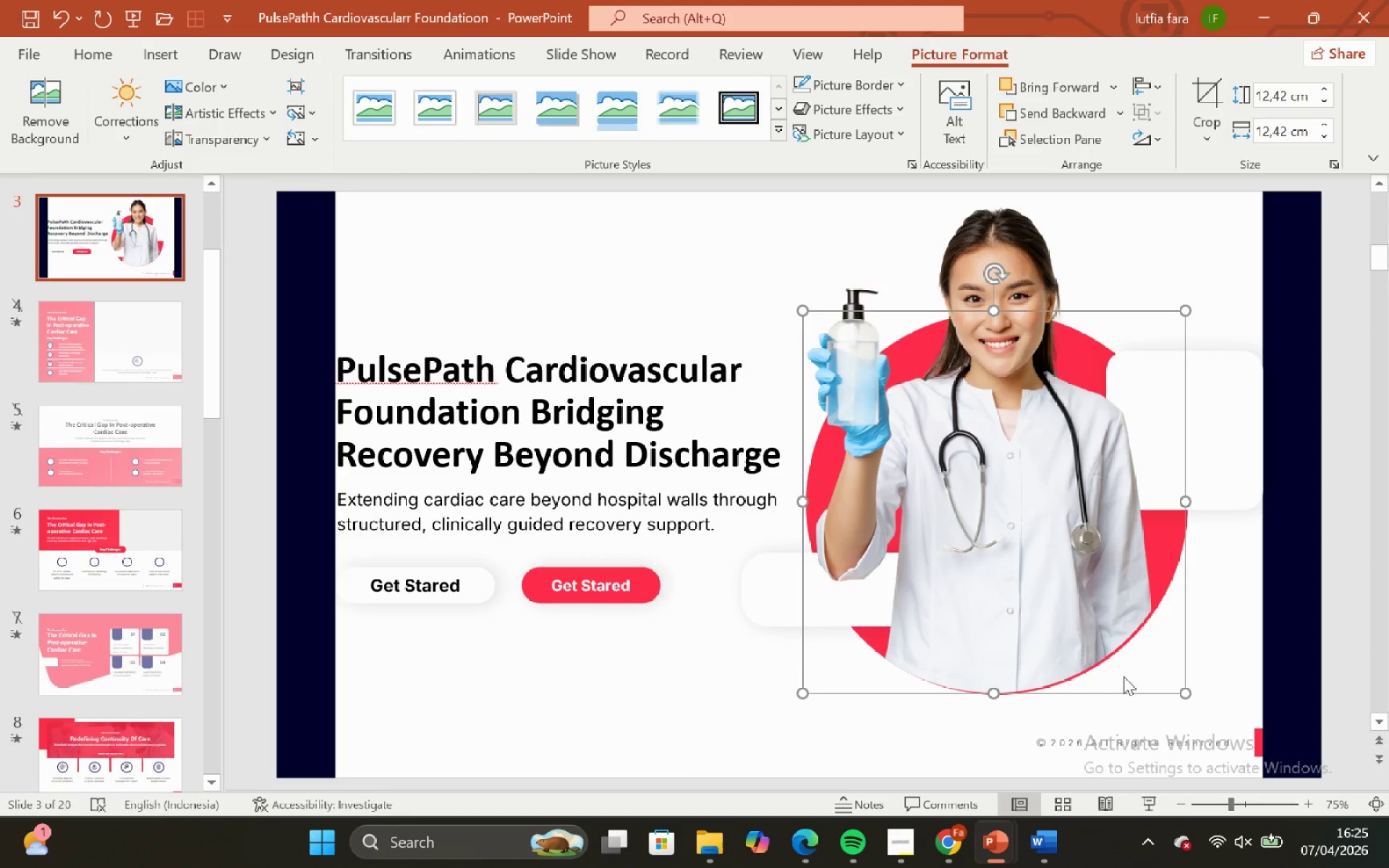 
key(ArrowDown)
 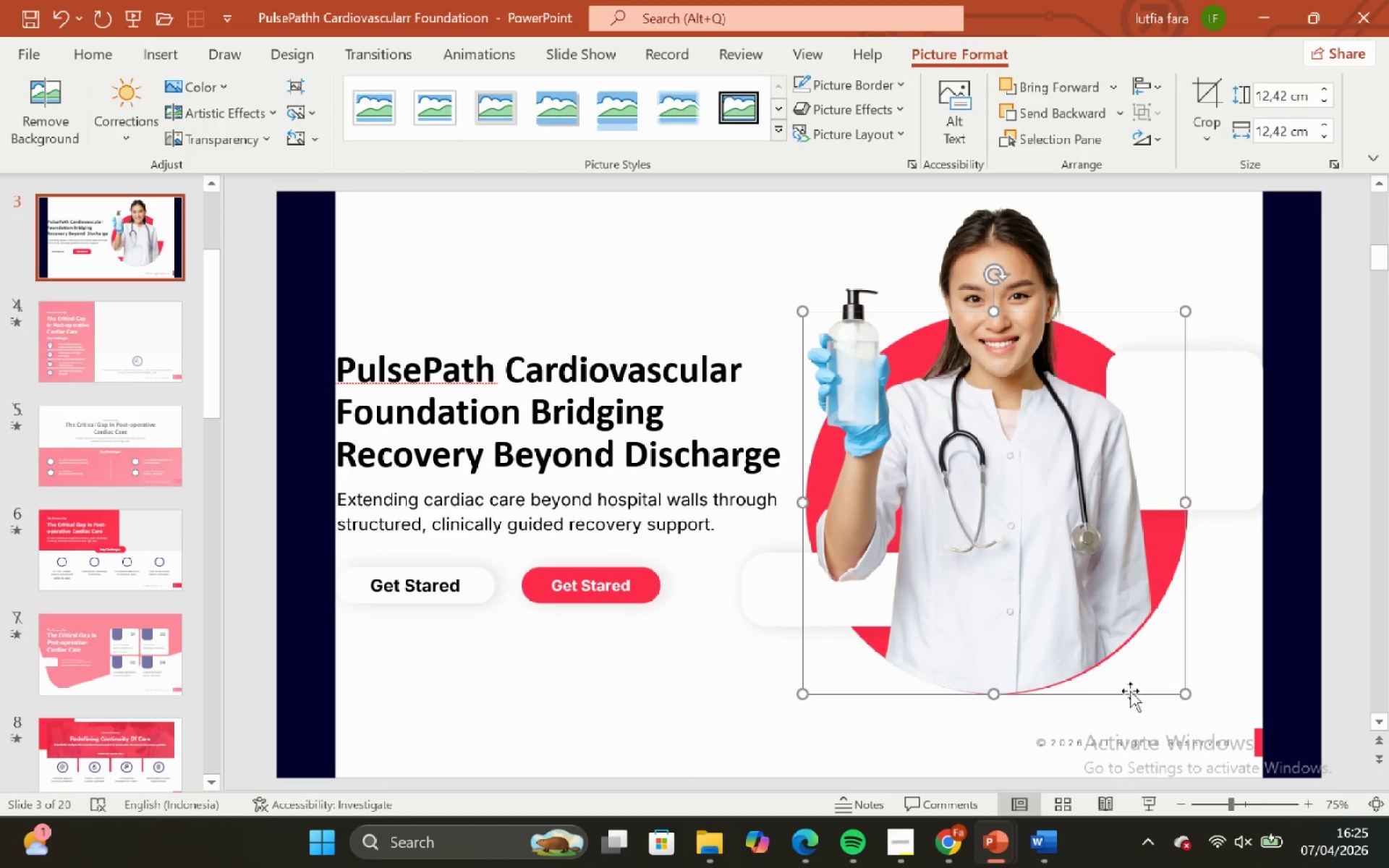 
key(ArrowDown)
 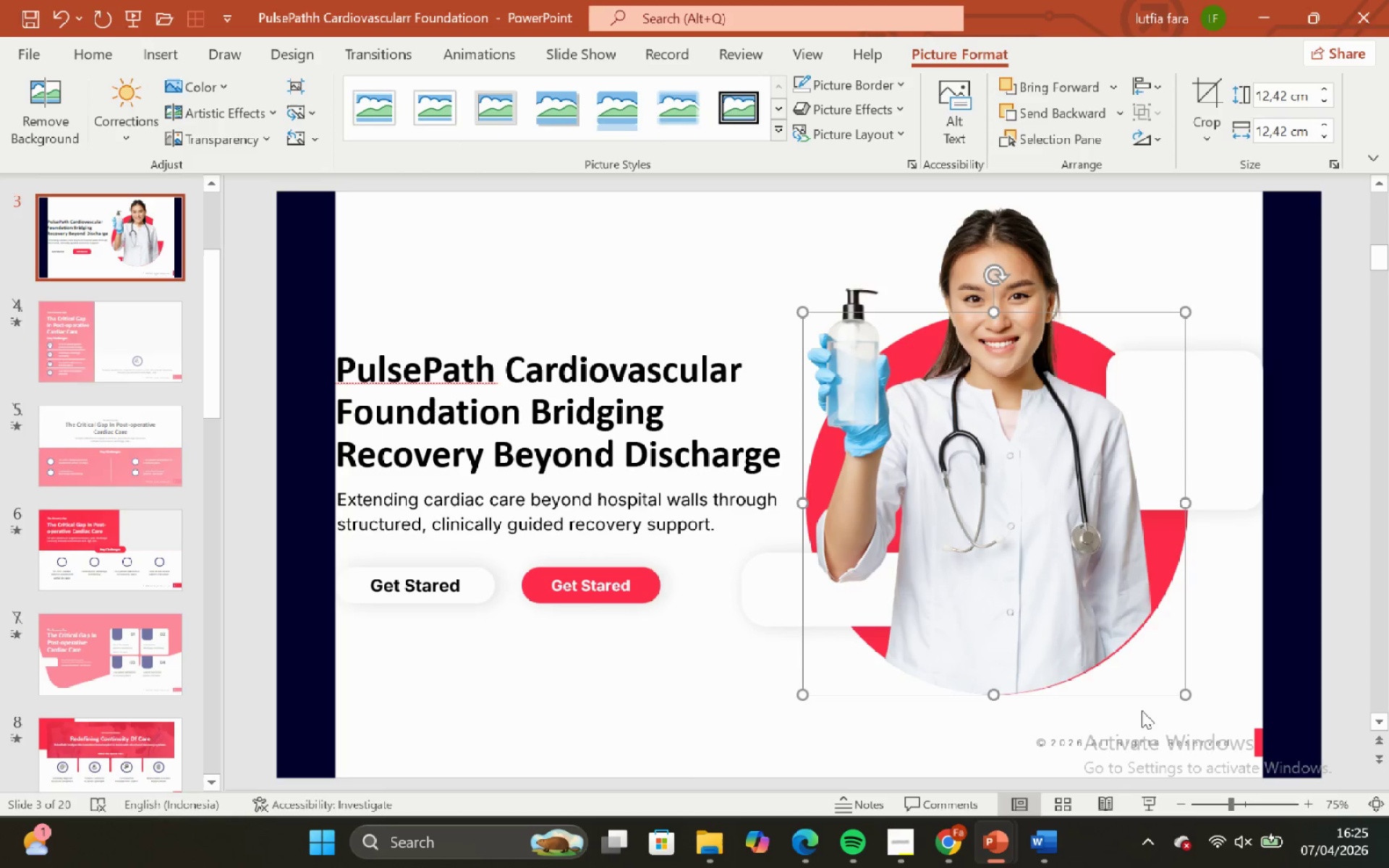 
key(ArrowDown)
 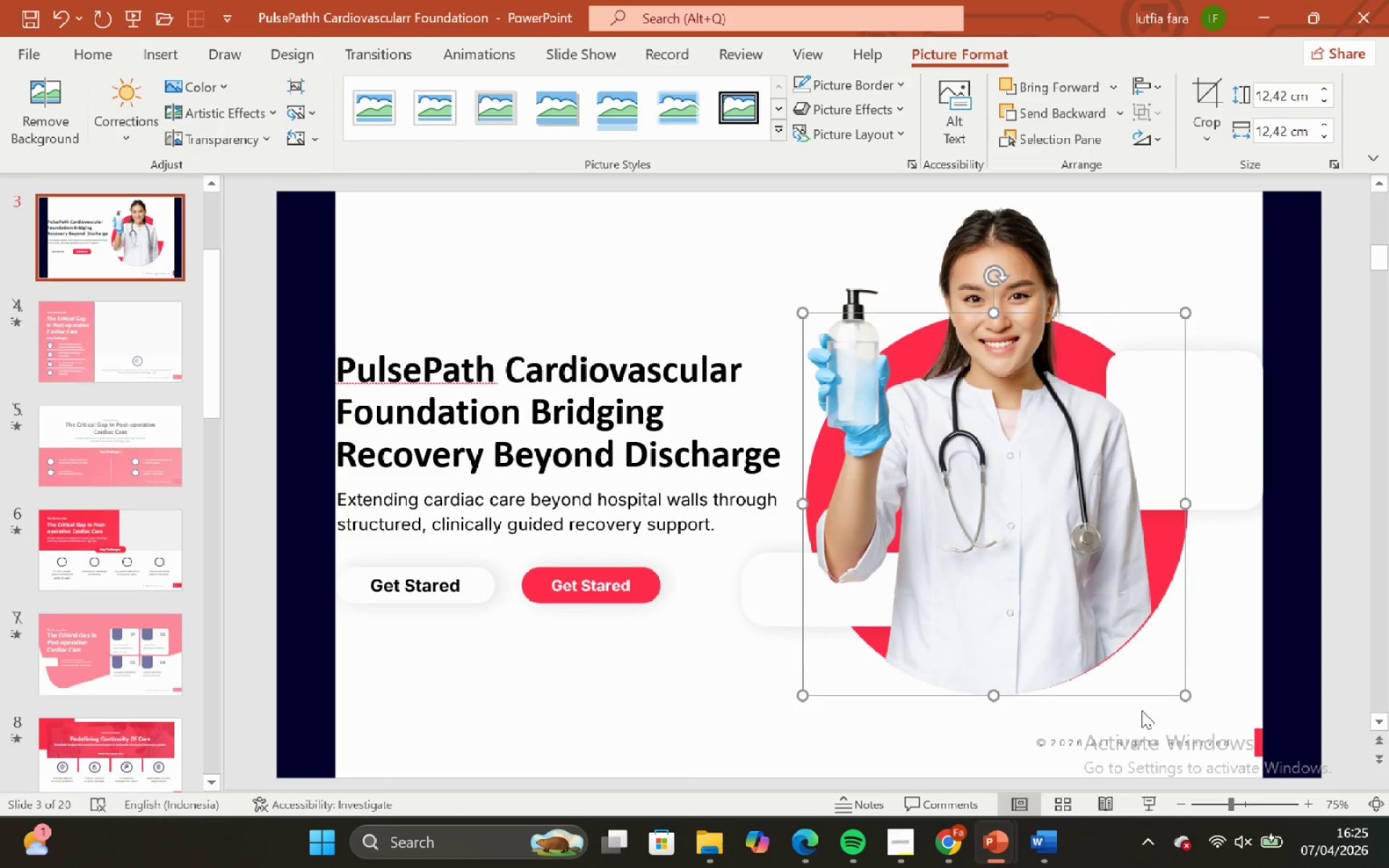 
key(ArrowDown)
 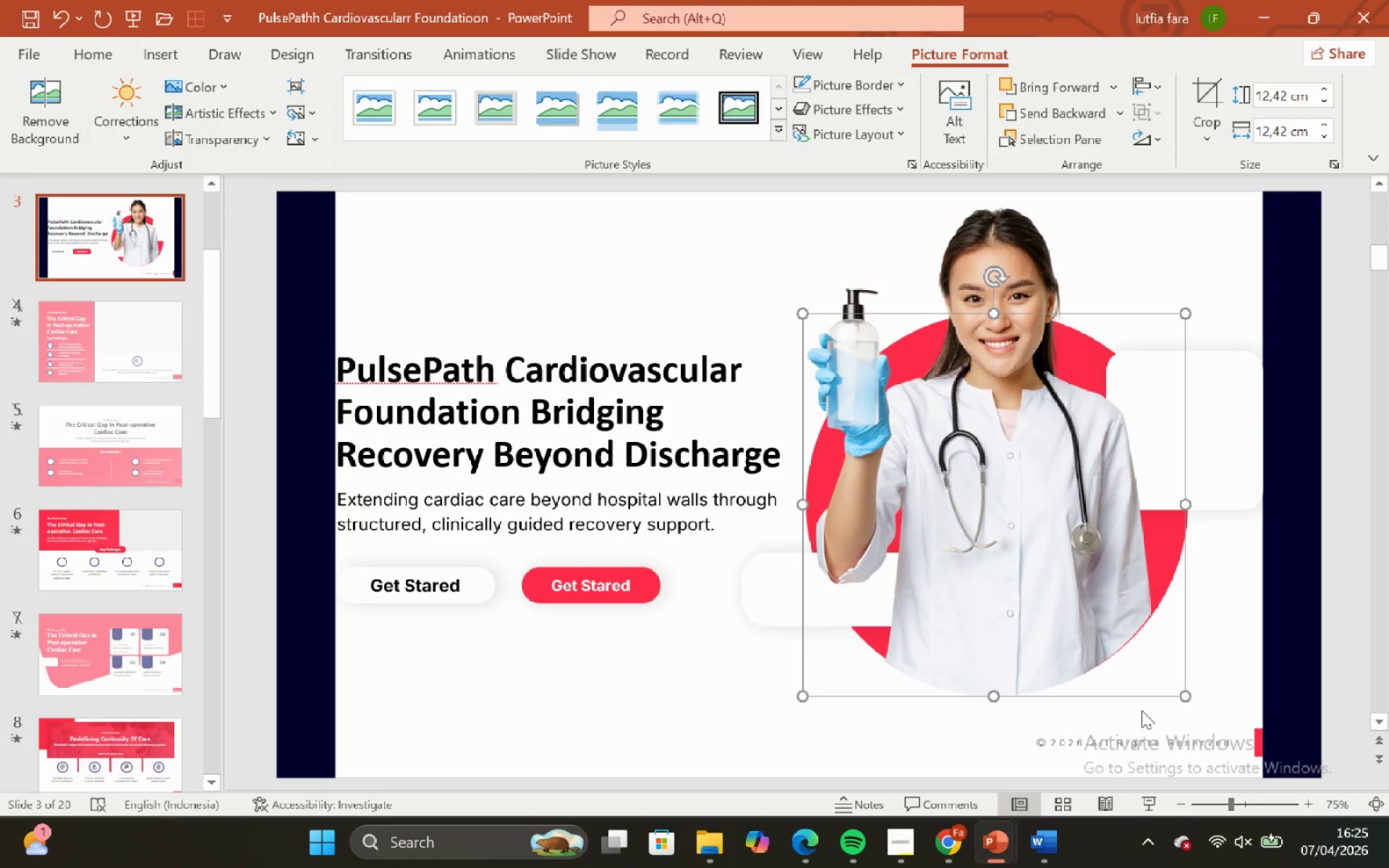 
key(ArrowDown)
 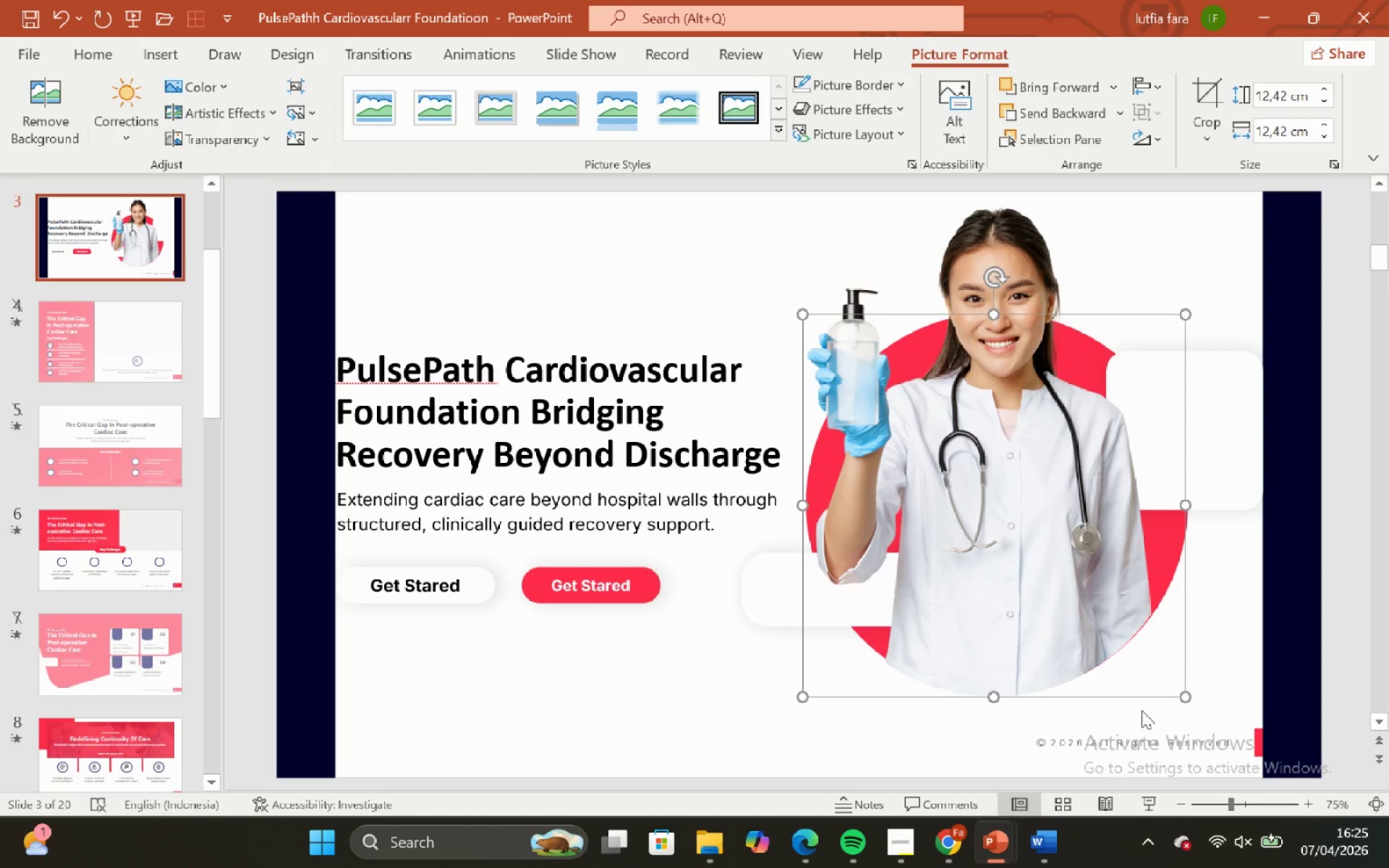 
key(ArrowDown)
 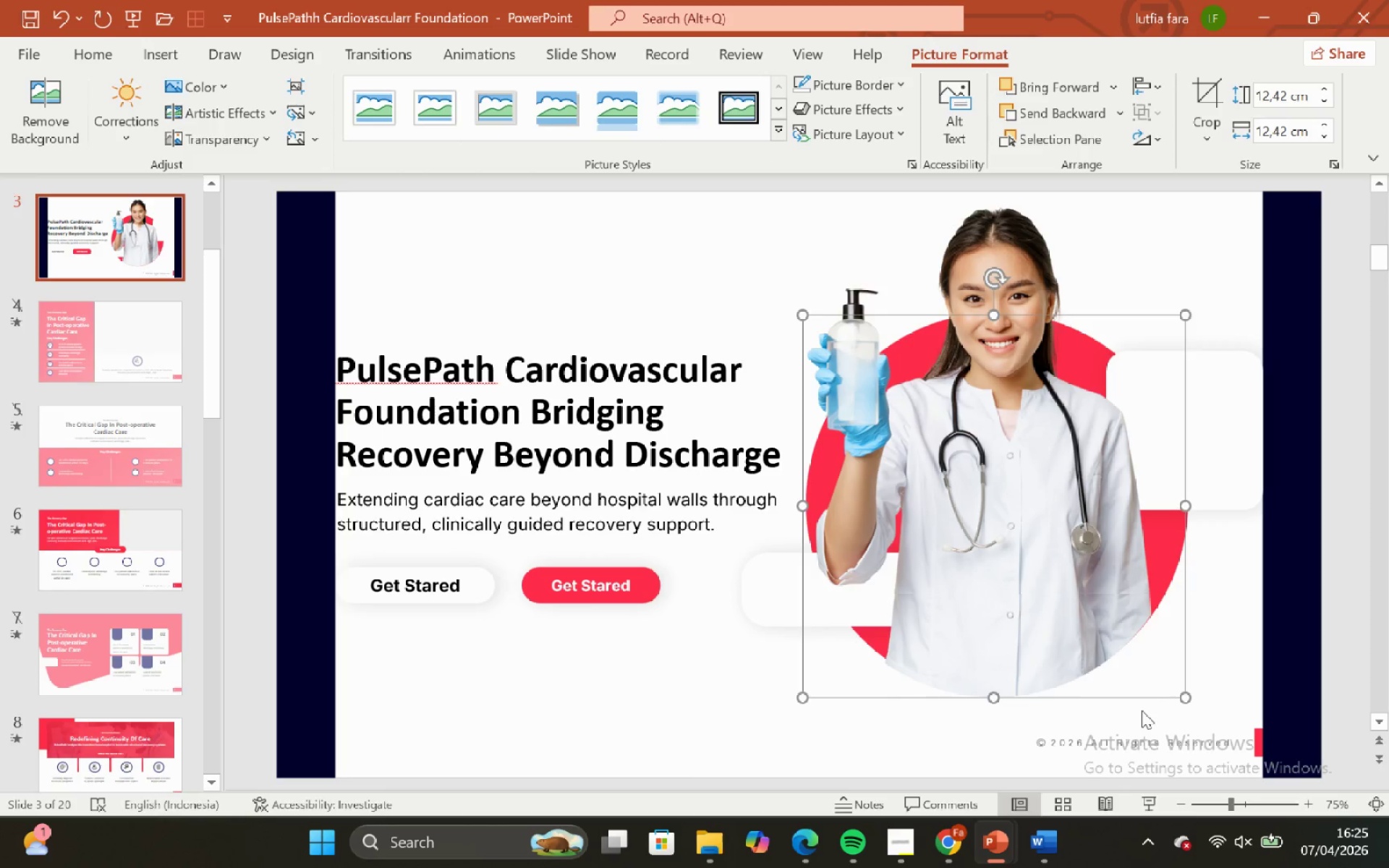 
key(ArrowDown)
 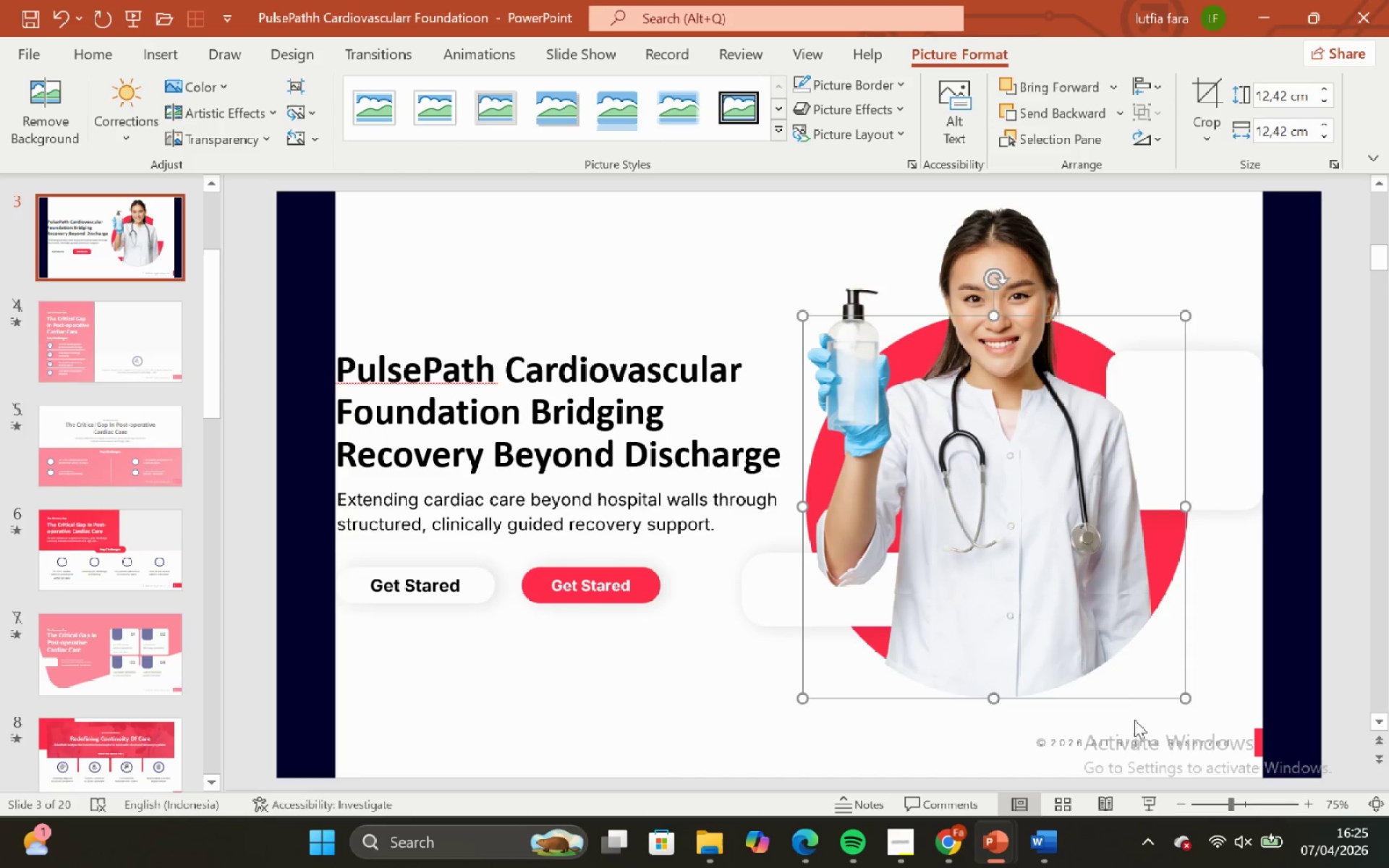 
left_click([1134, 720])
 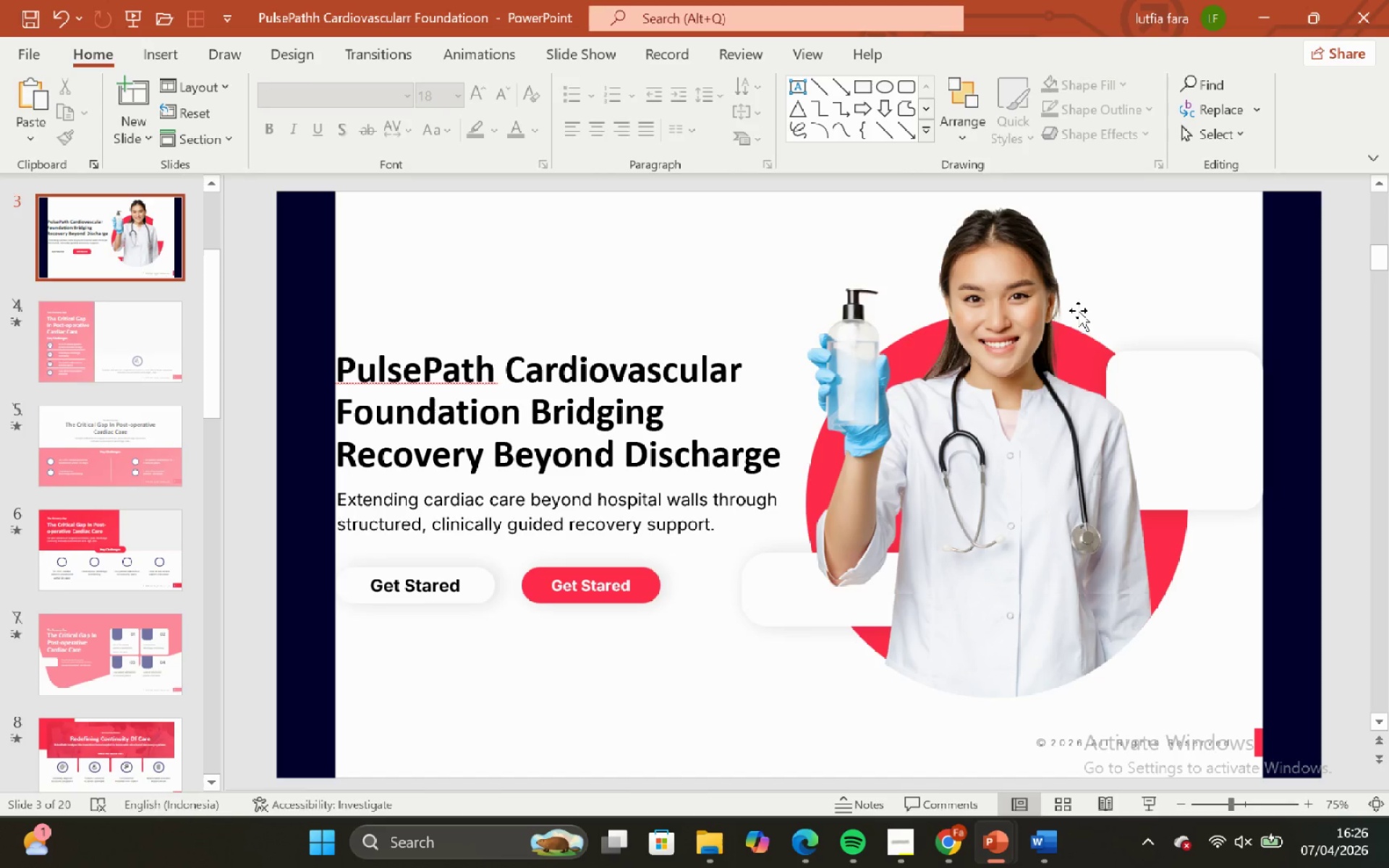 
wait(5.34)
 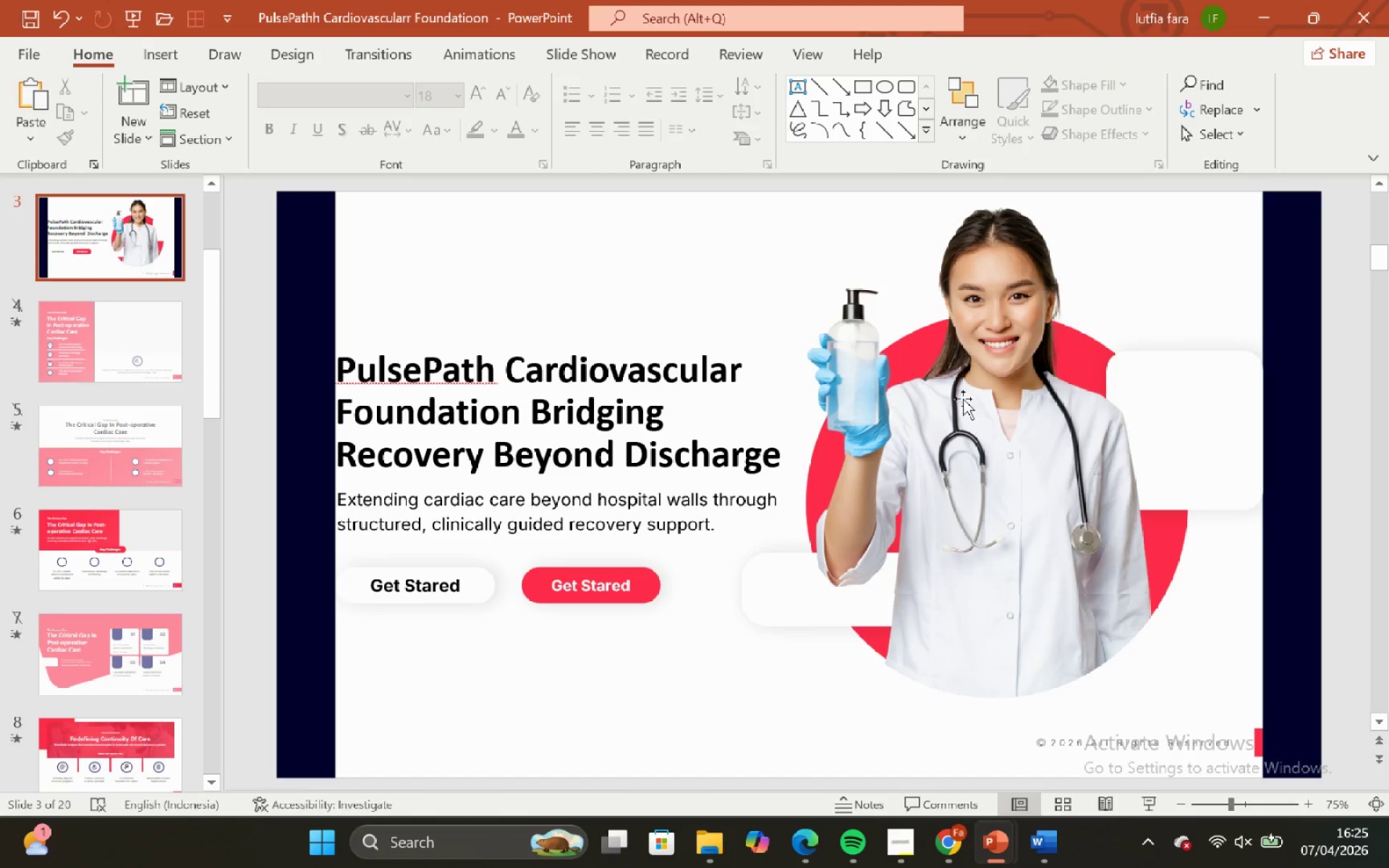 
left_click([959, 613])
 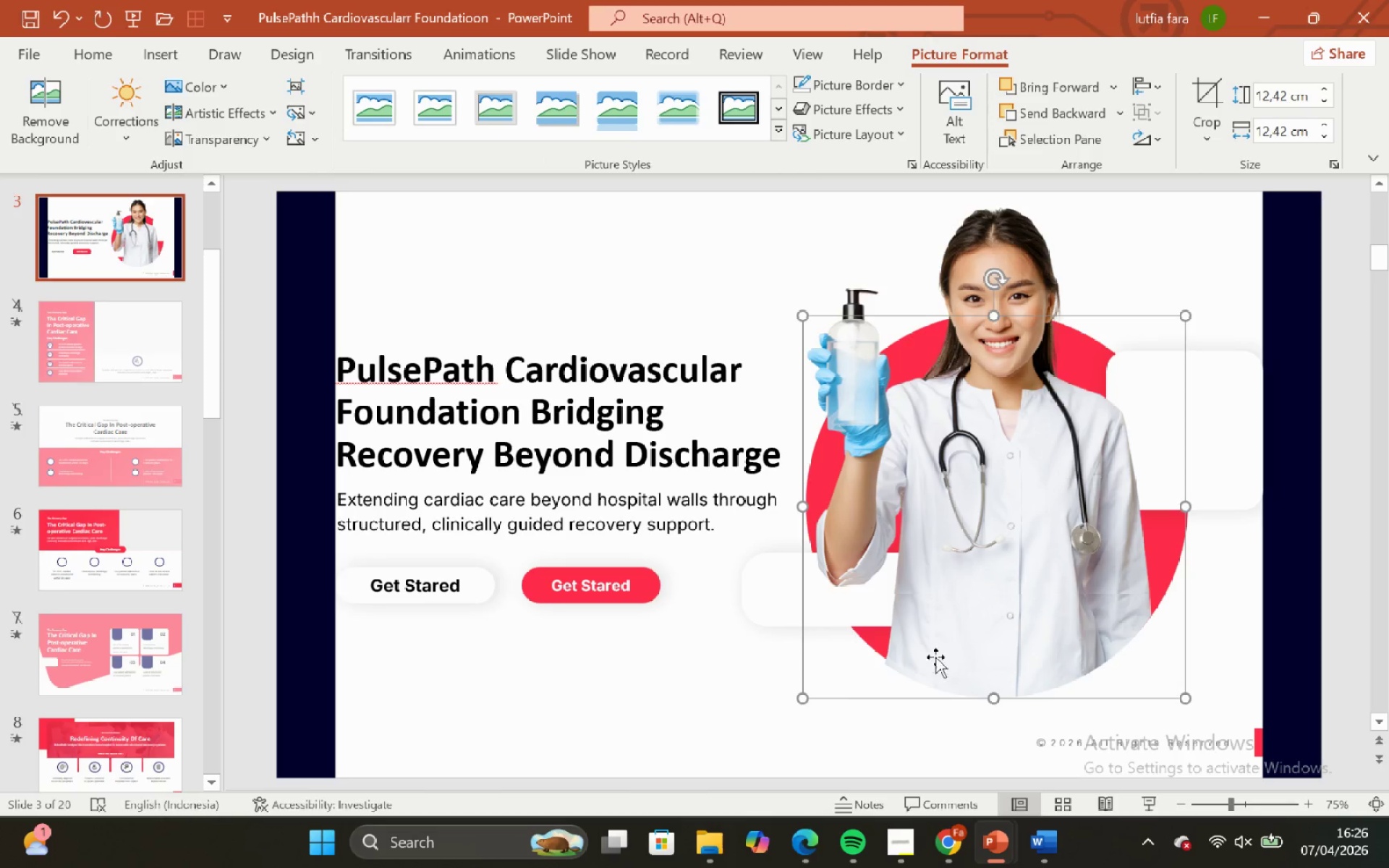 
hold_key(key=ShiftLeft, duration=1.3)
left_click_drag(start_coordinate=[801, 695], to_coordinate=[796, 699])
 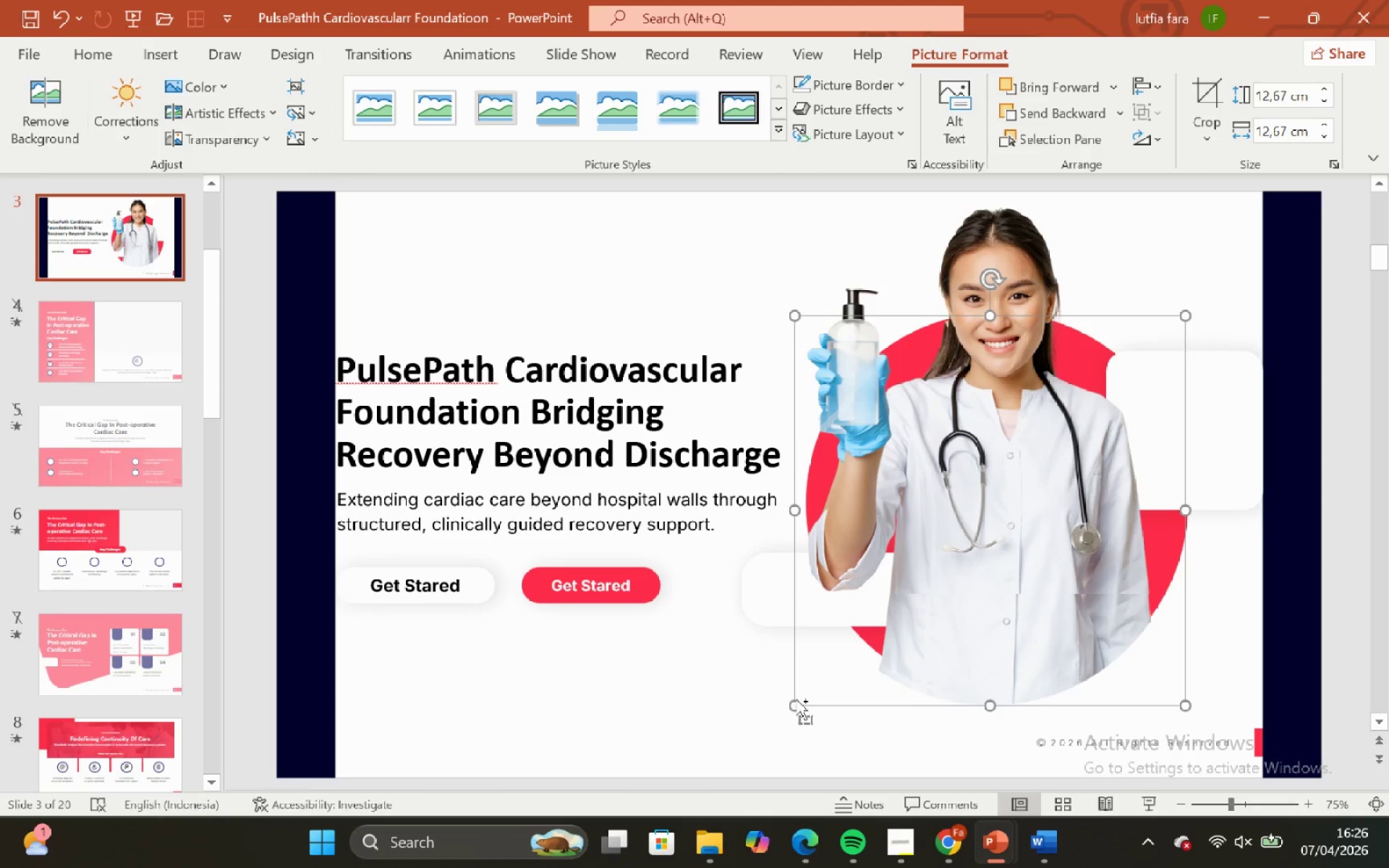 
key(Control+Z)
 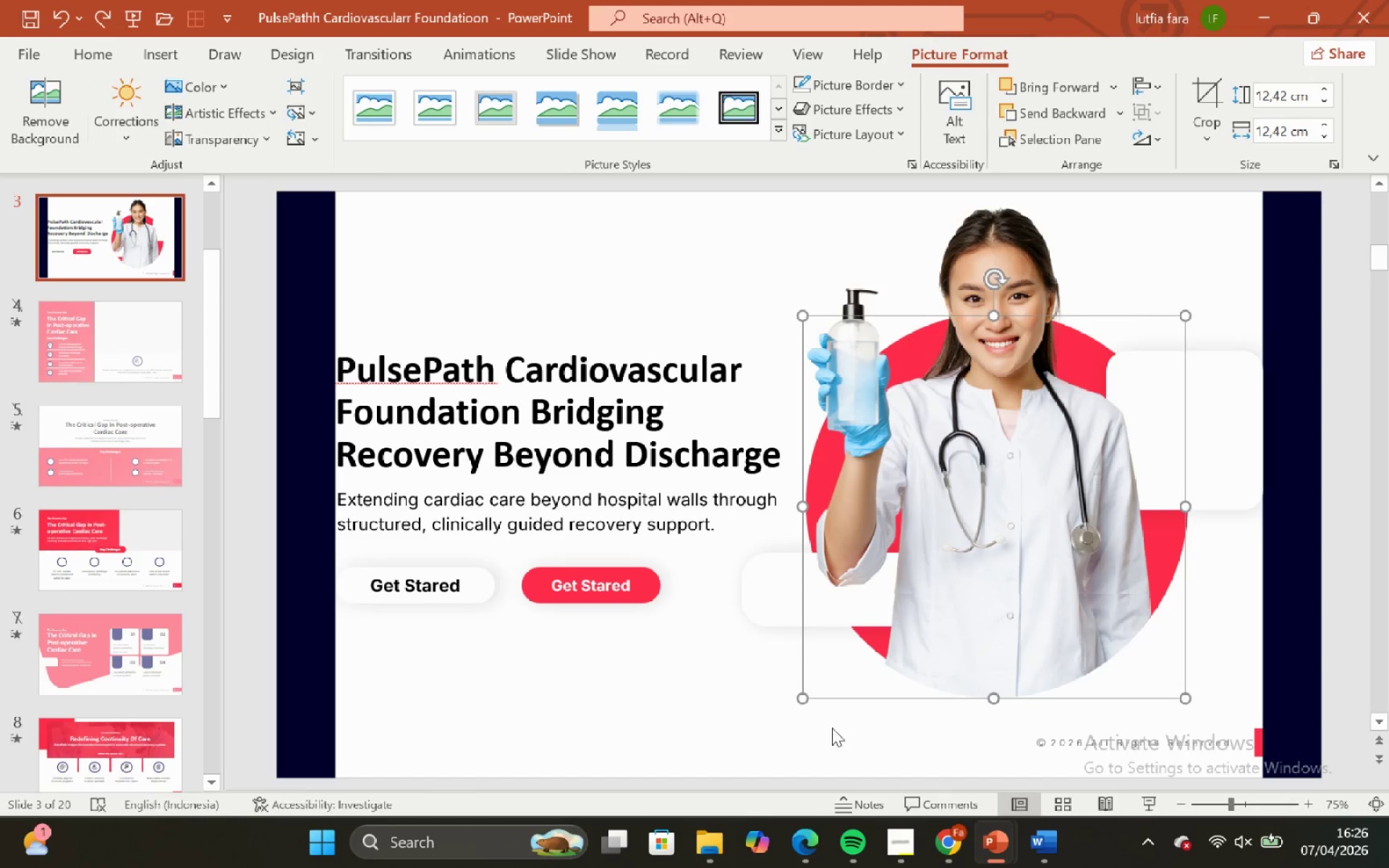 
left_click_drag(start_coordinate=[832, 728], to_coordinate=[831, 724])
 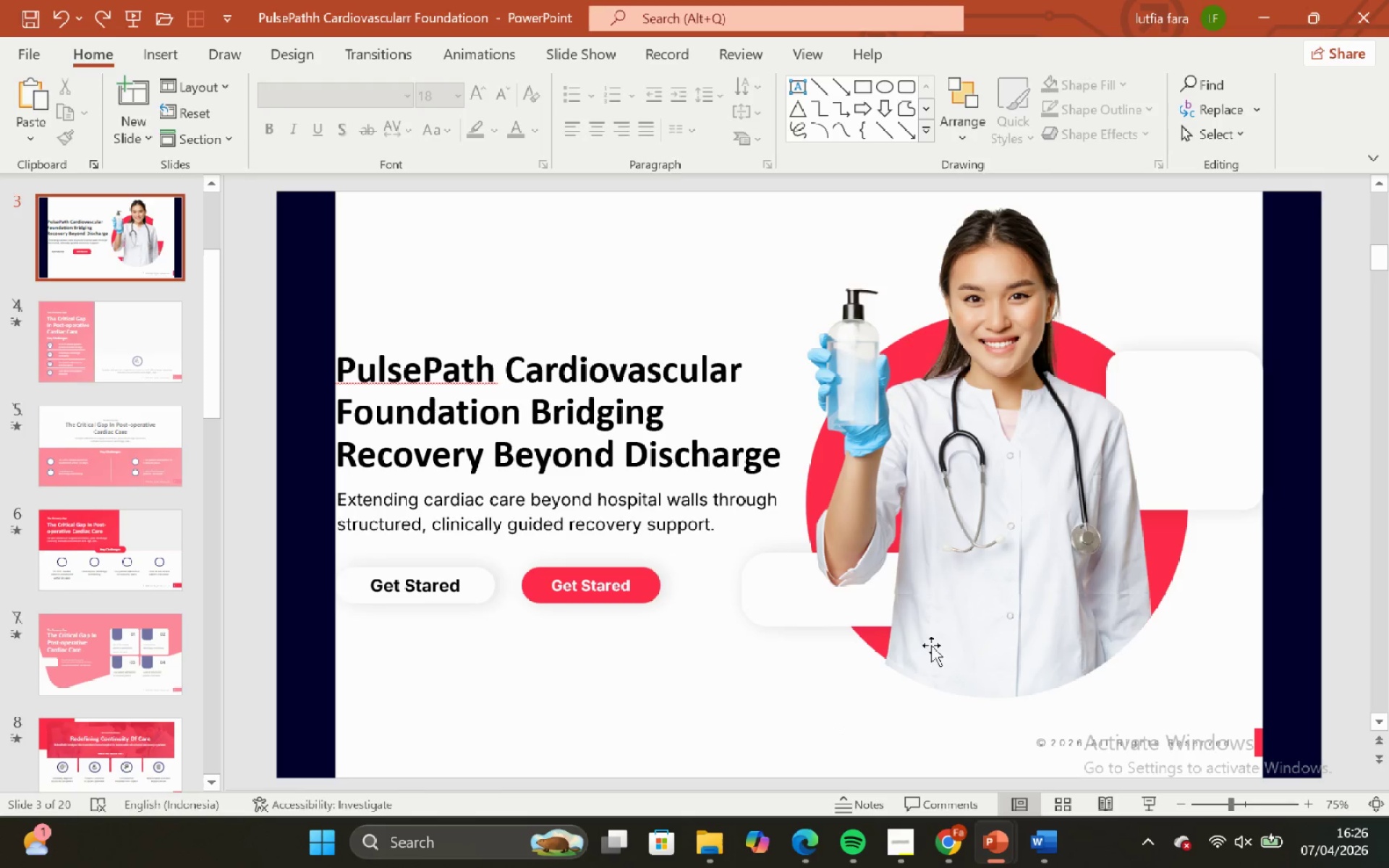 
left_click([933, 637])
 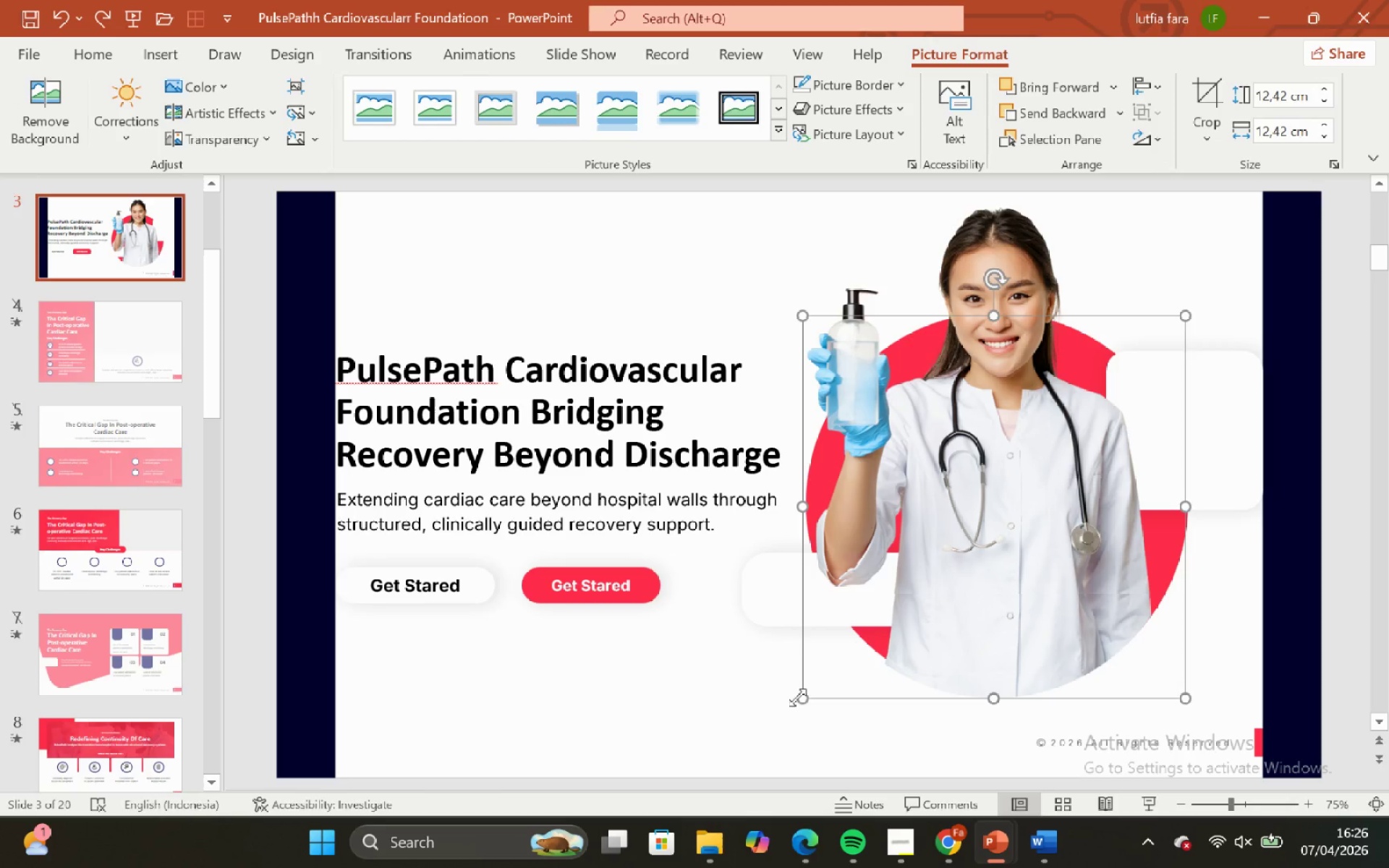 
hold_key(key=ShiftLeft, duration=2.14)
left_click_drag(start_coordinate=[797, 697], to_coordinate=[817, 694])
 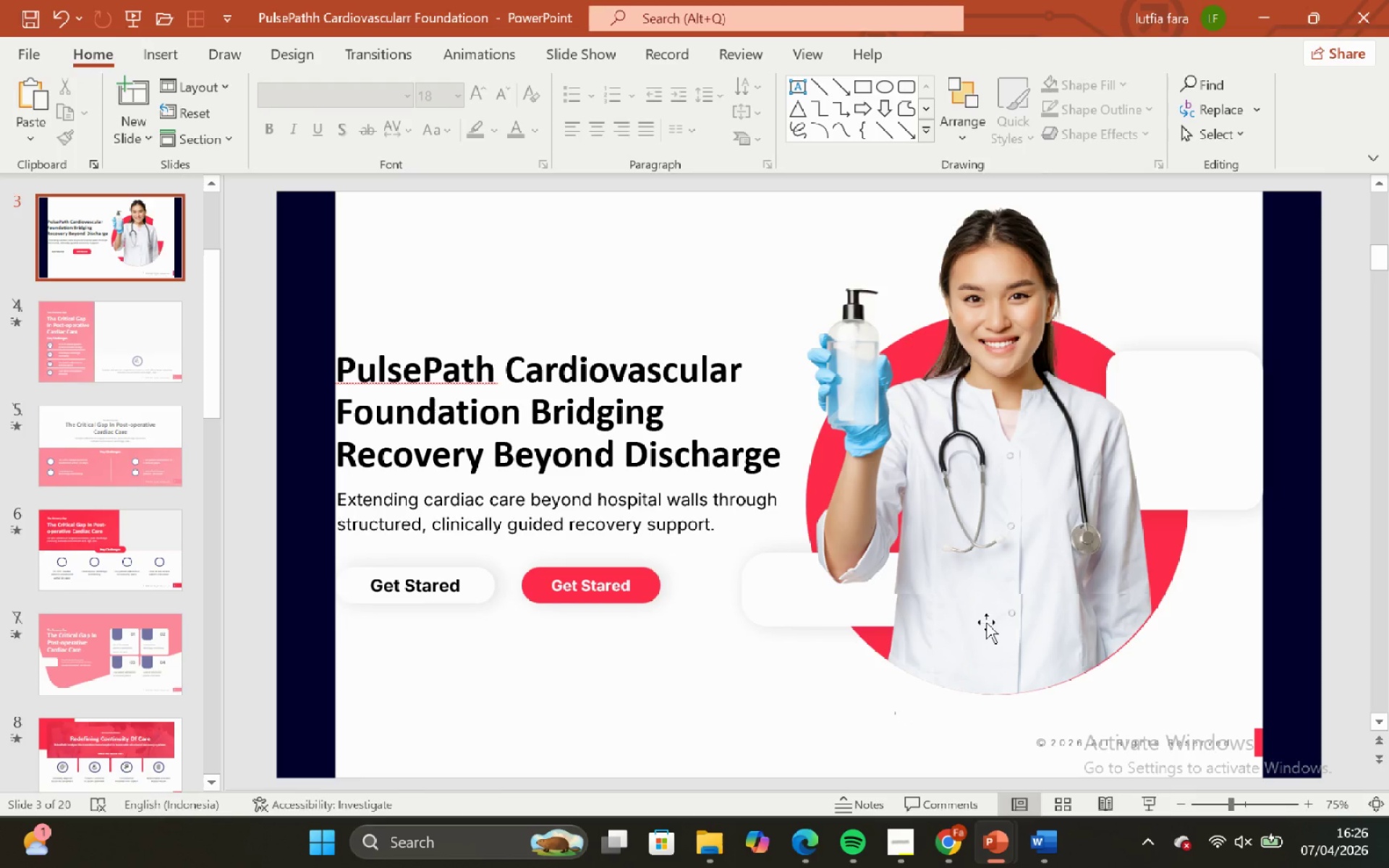 
left_click([986, 622])
 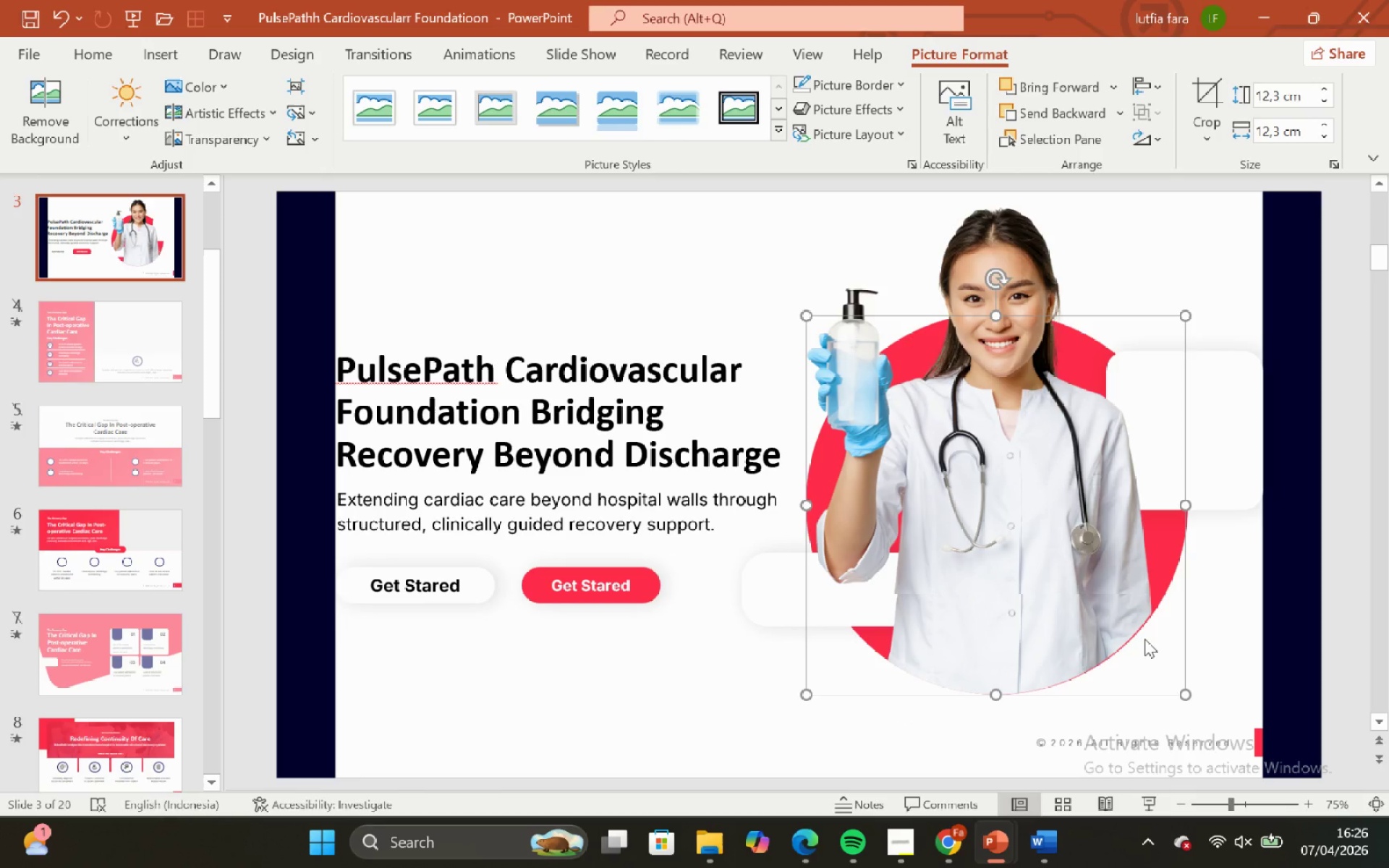 
key(ArrowLeft)
 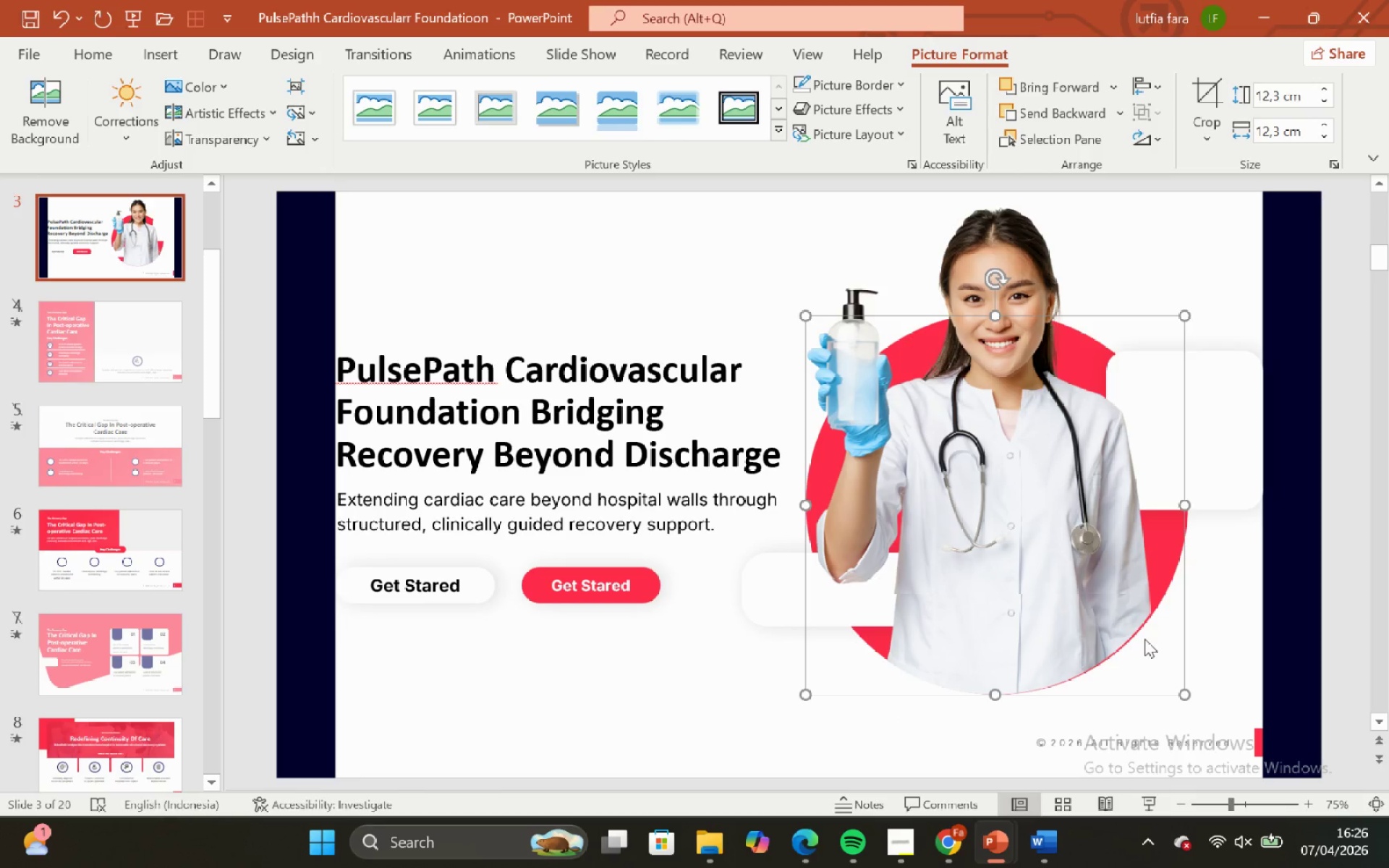 
key(ArrowLeft)
 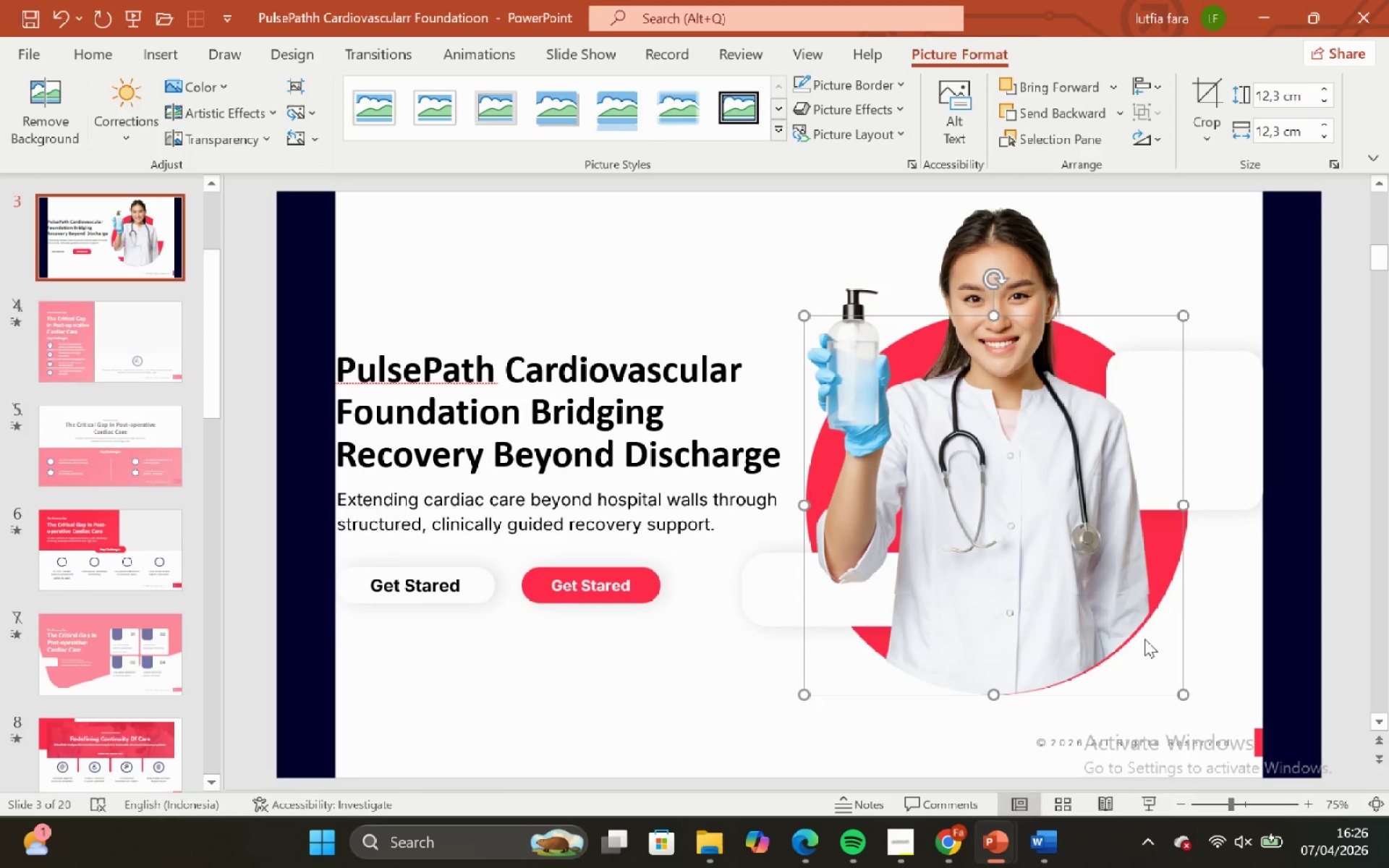 
key(ArrowLeft)
 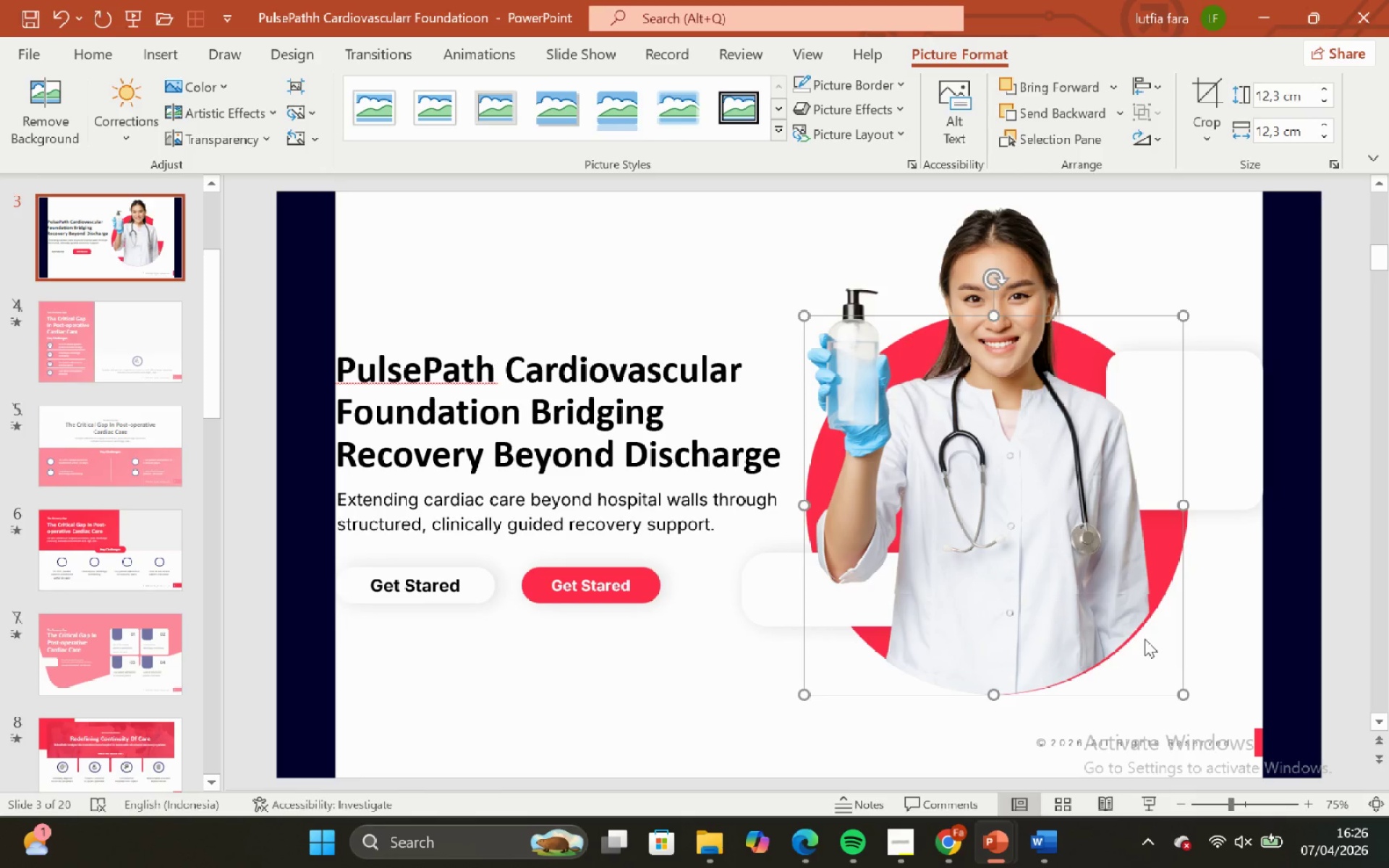 
key(ArrowLeft)
 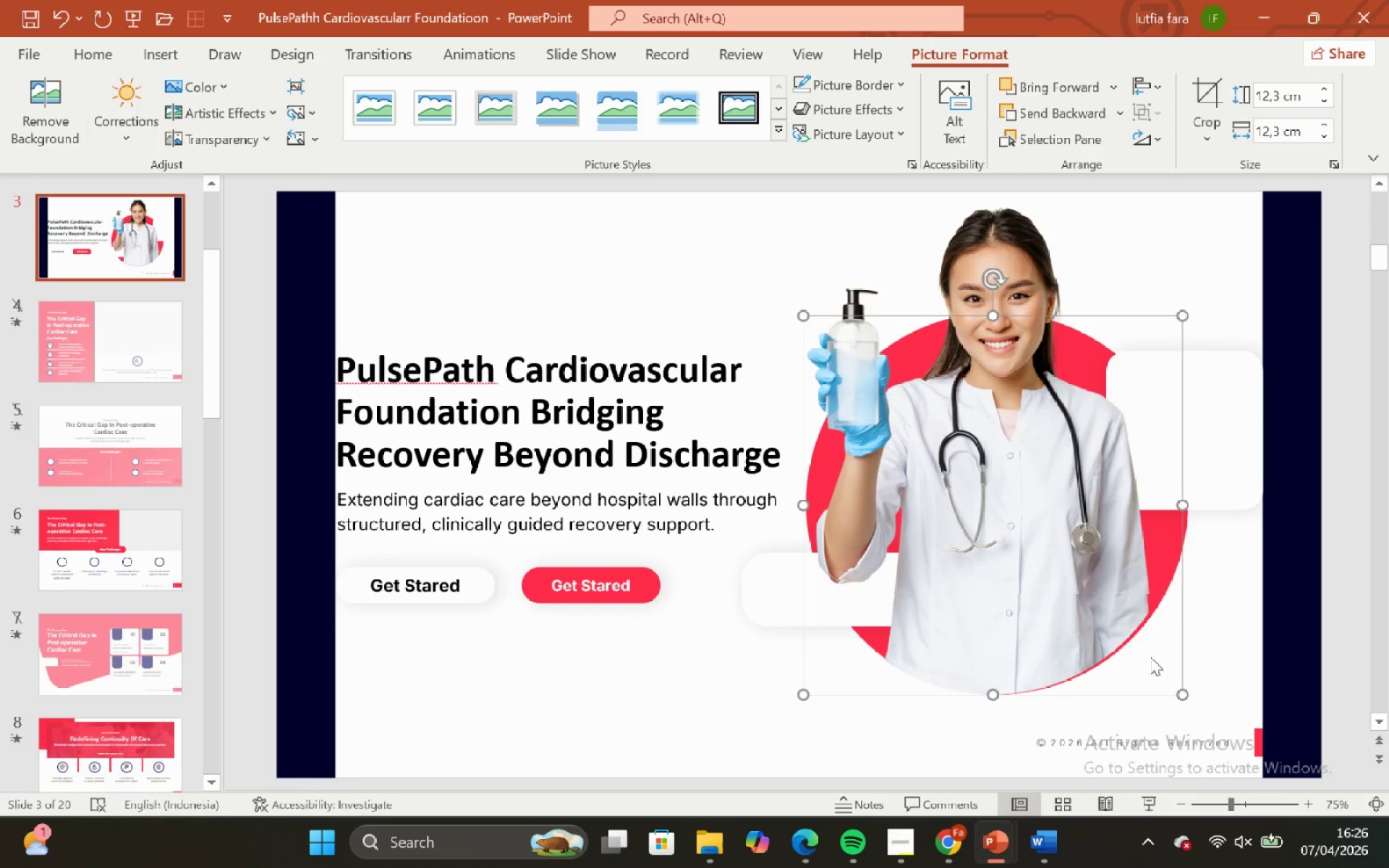 
key(ArrowLeft)
 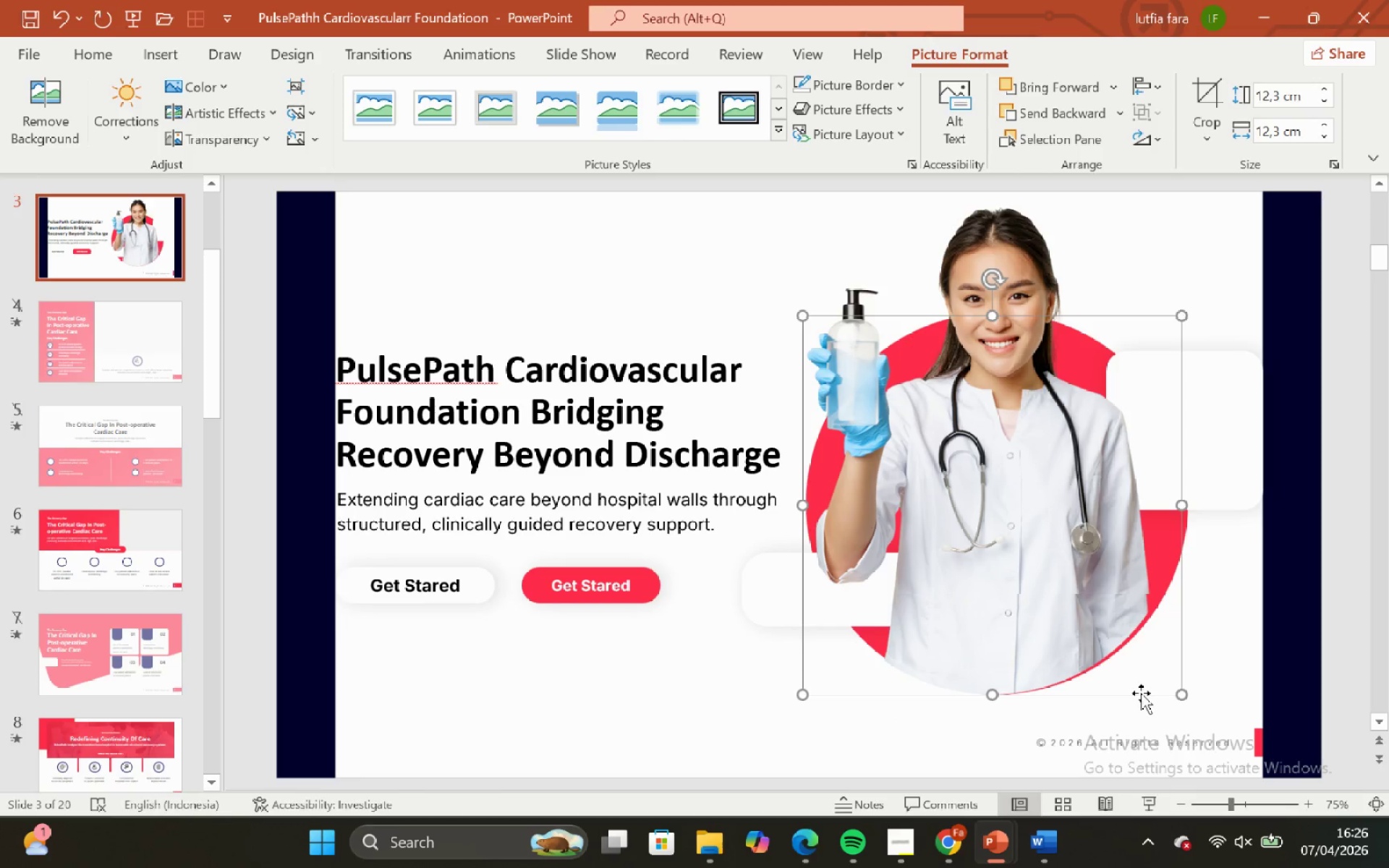 
key(ArrowRight)
 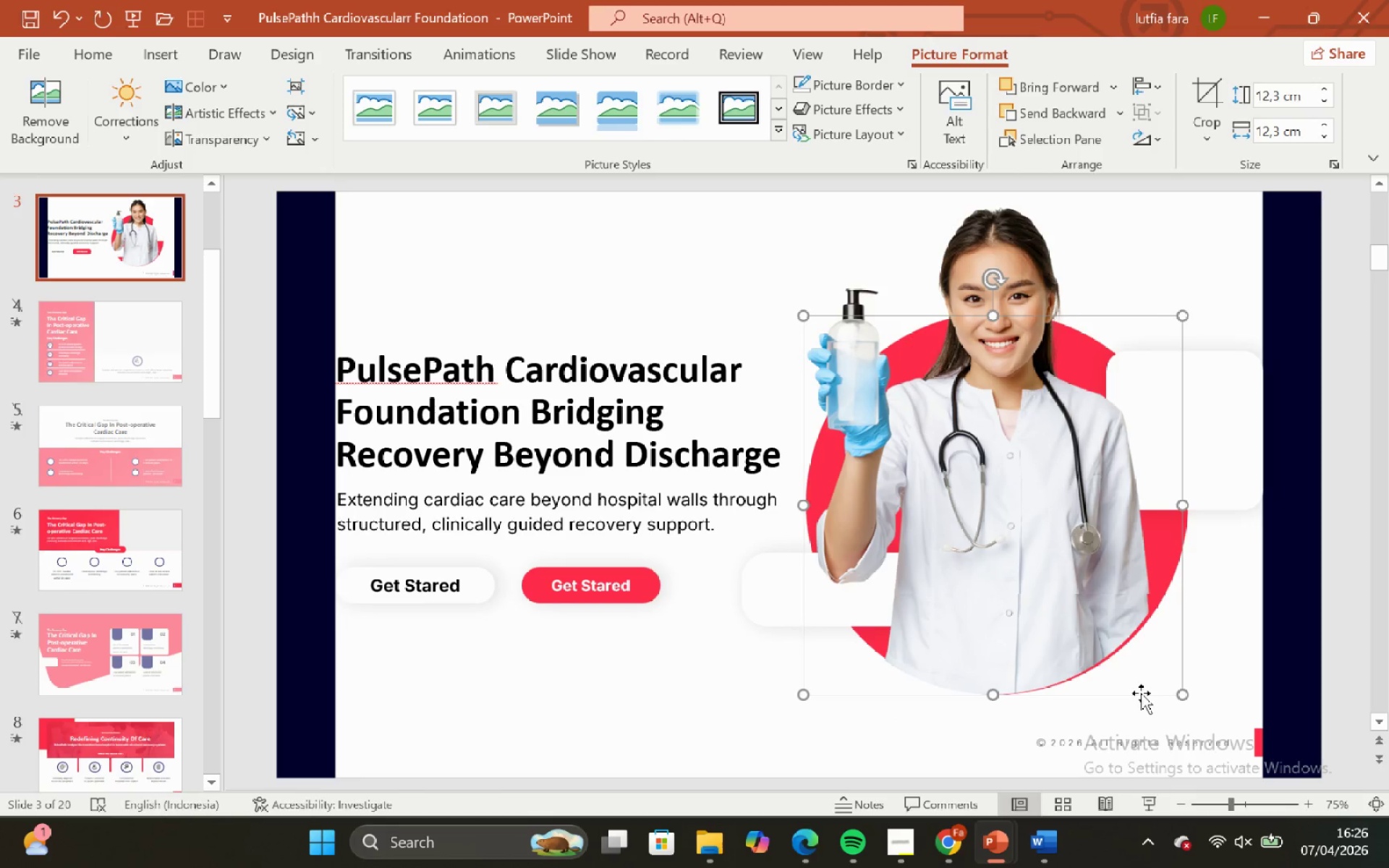 
key(ArrowRight)
 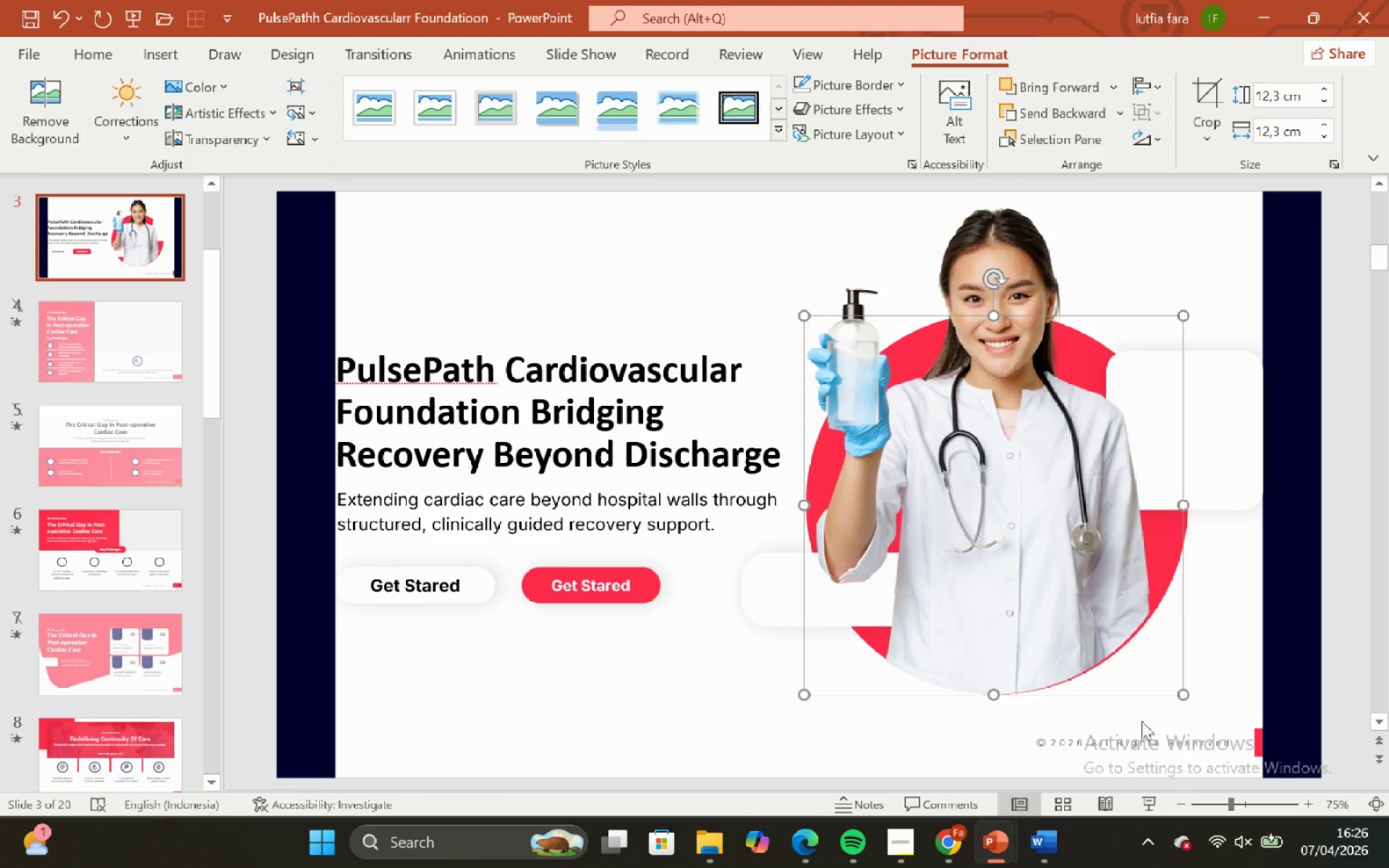 
left_click([1142, 721])
 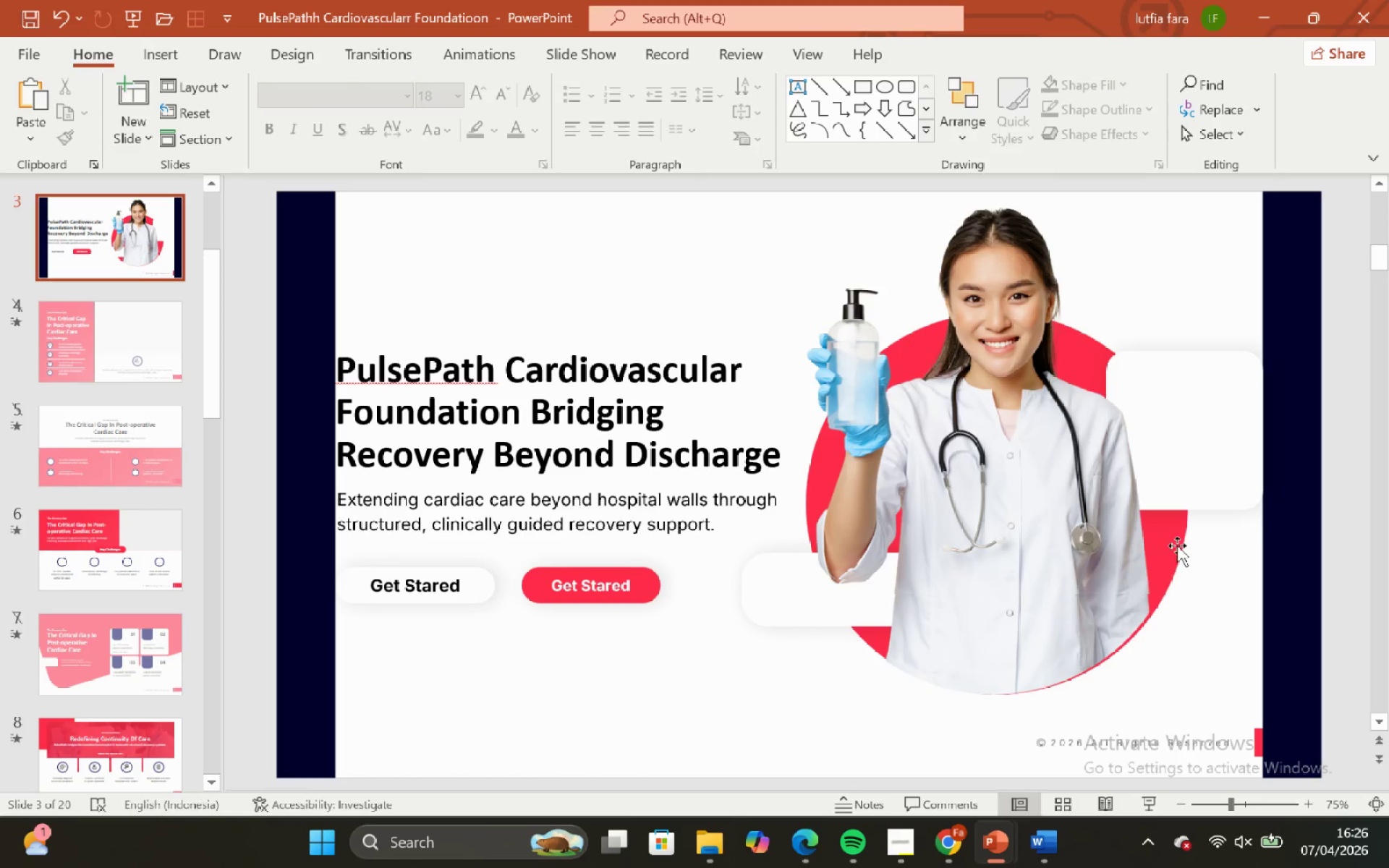 
left_click([1177, 545])
 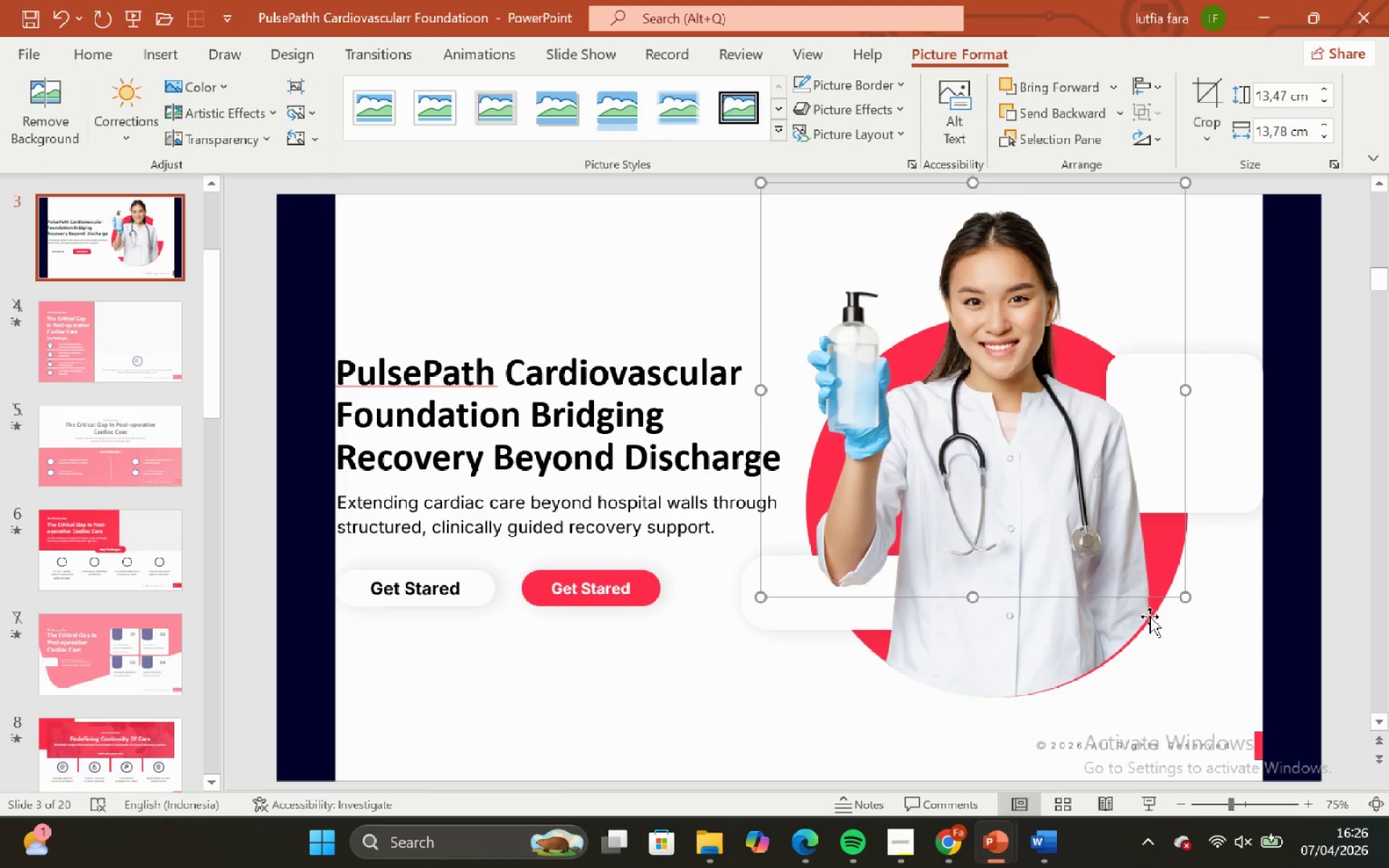 
key(ArrowLeft)
 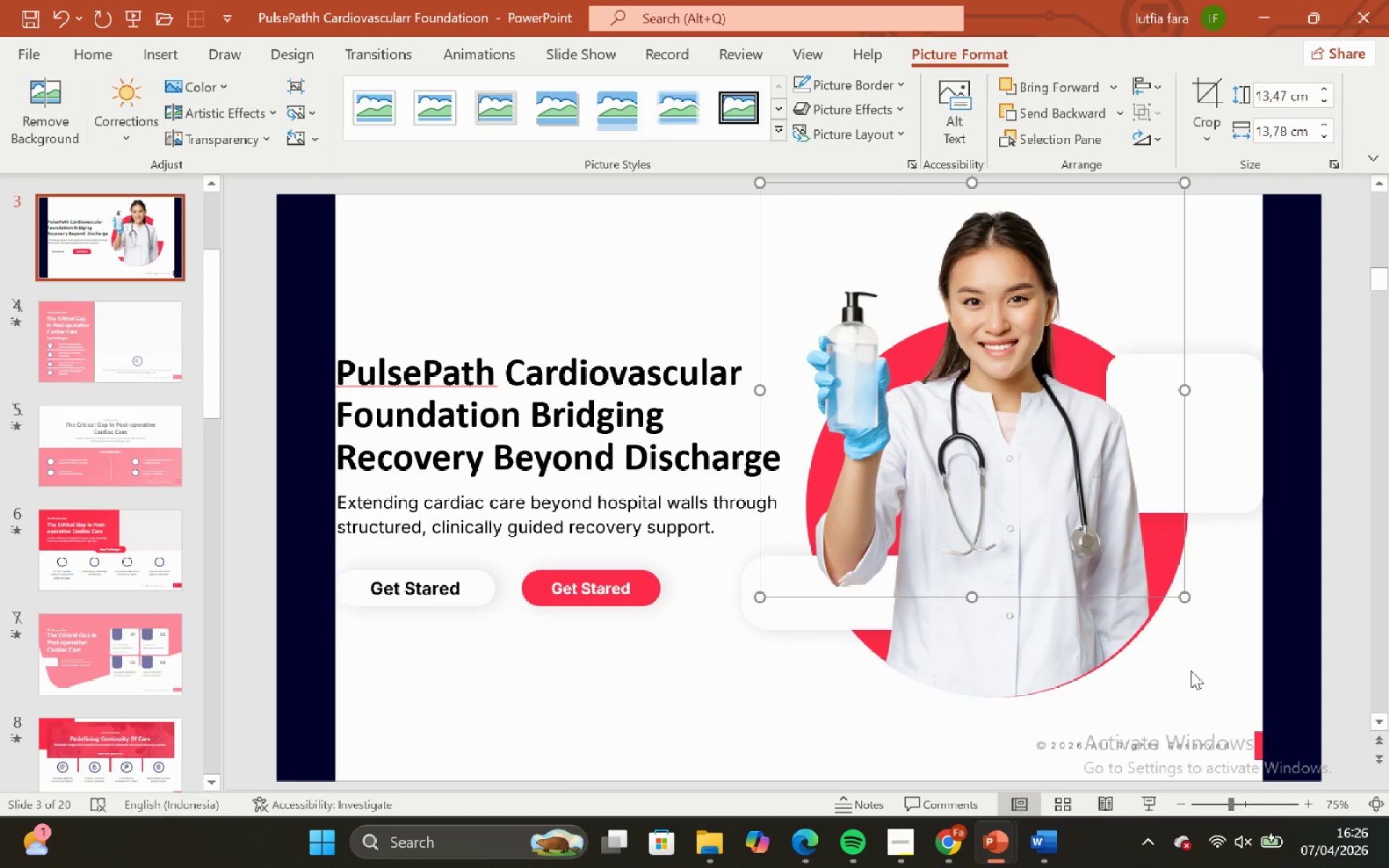 
left_click([1191, 671])
 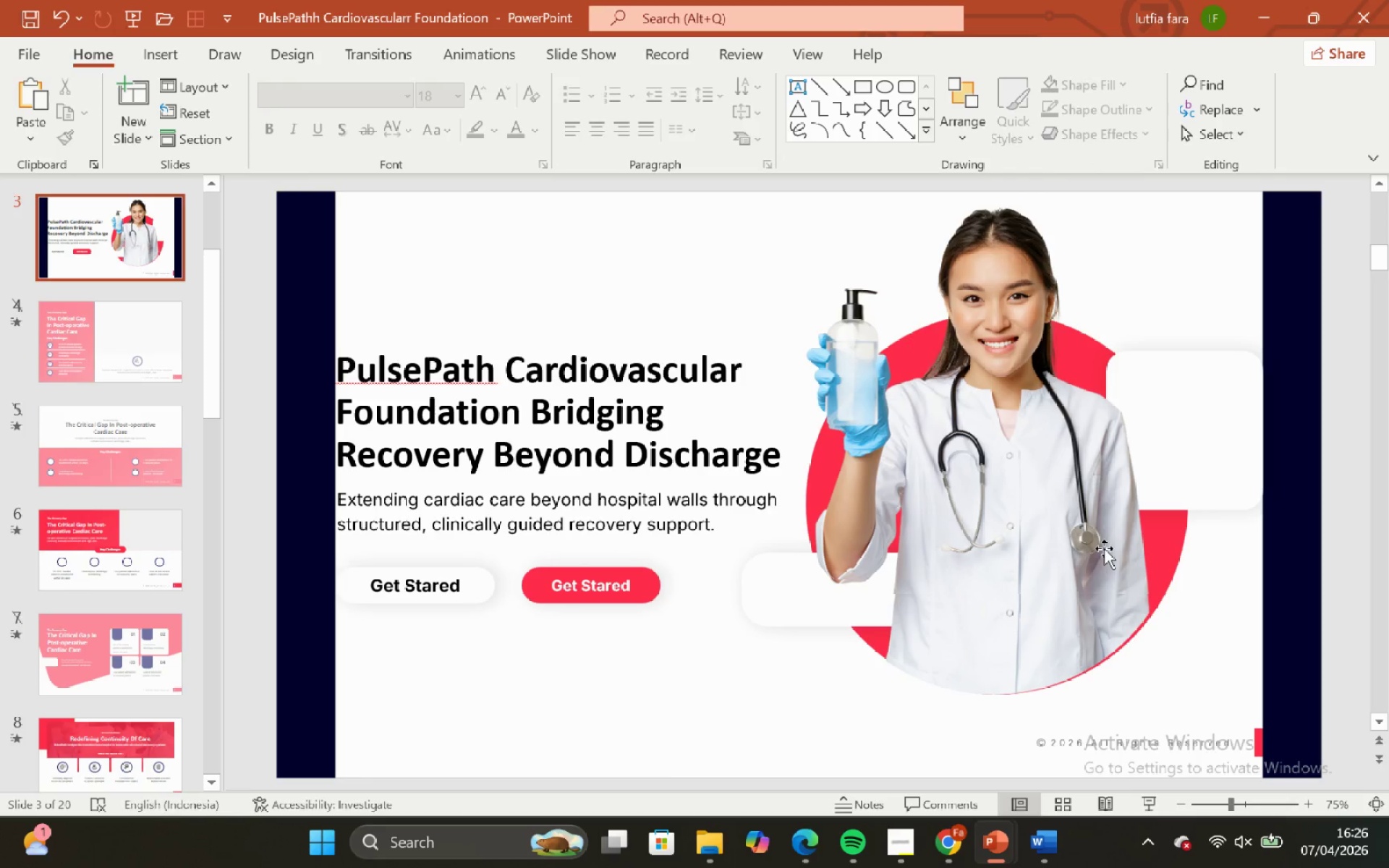 
left_click([1104, 548])
 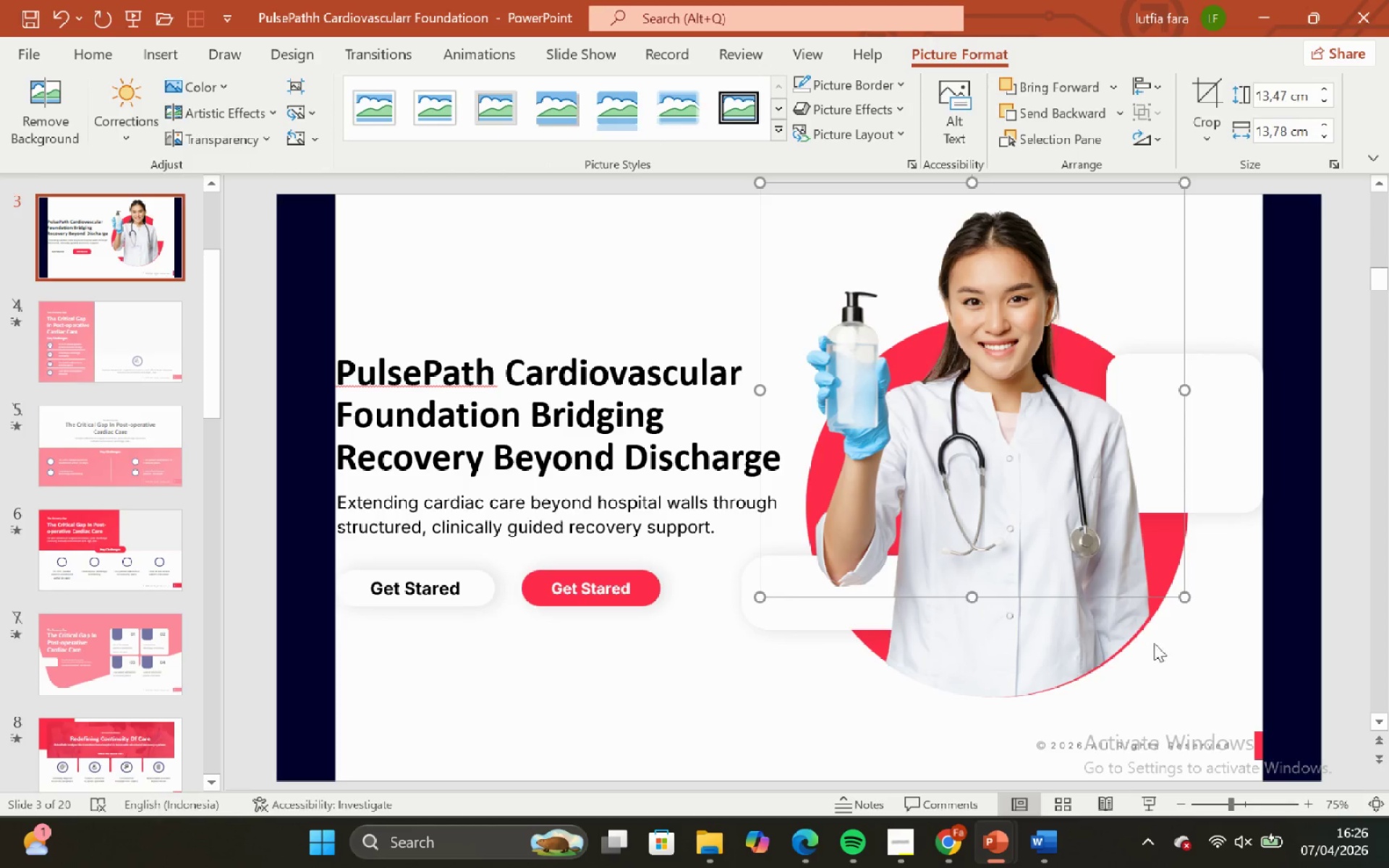 
key(ArrowRight)
 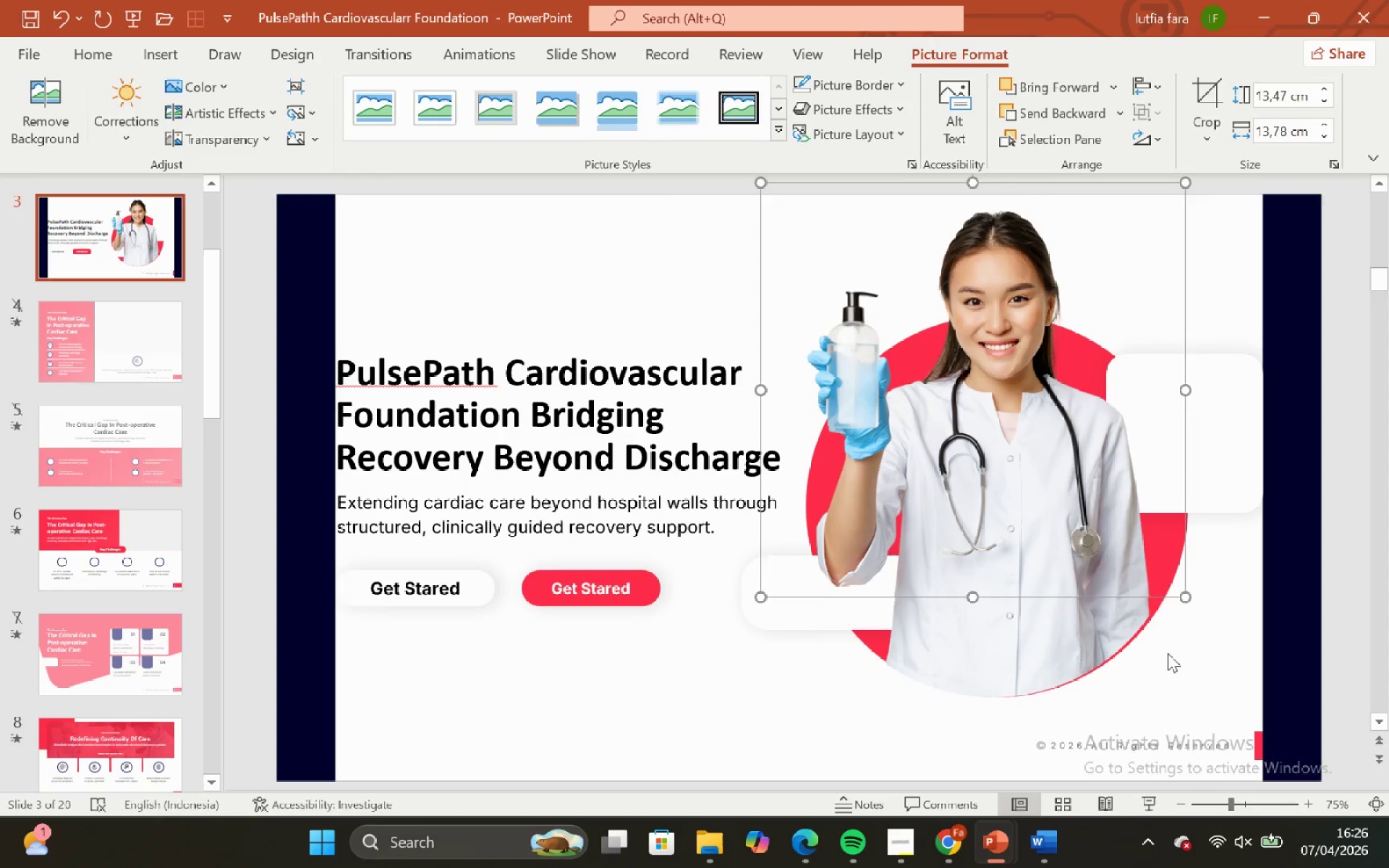 
left_click([1168, 654])
 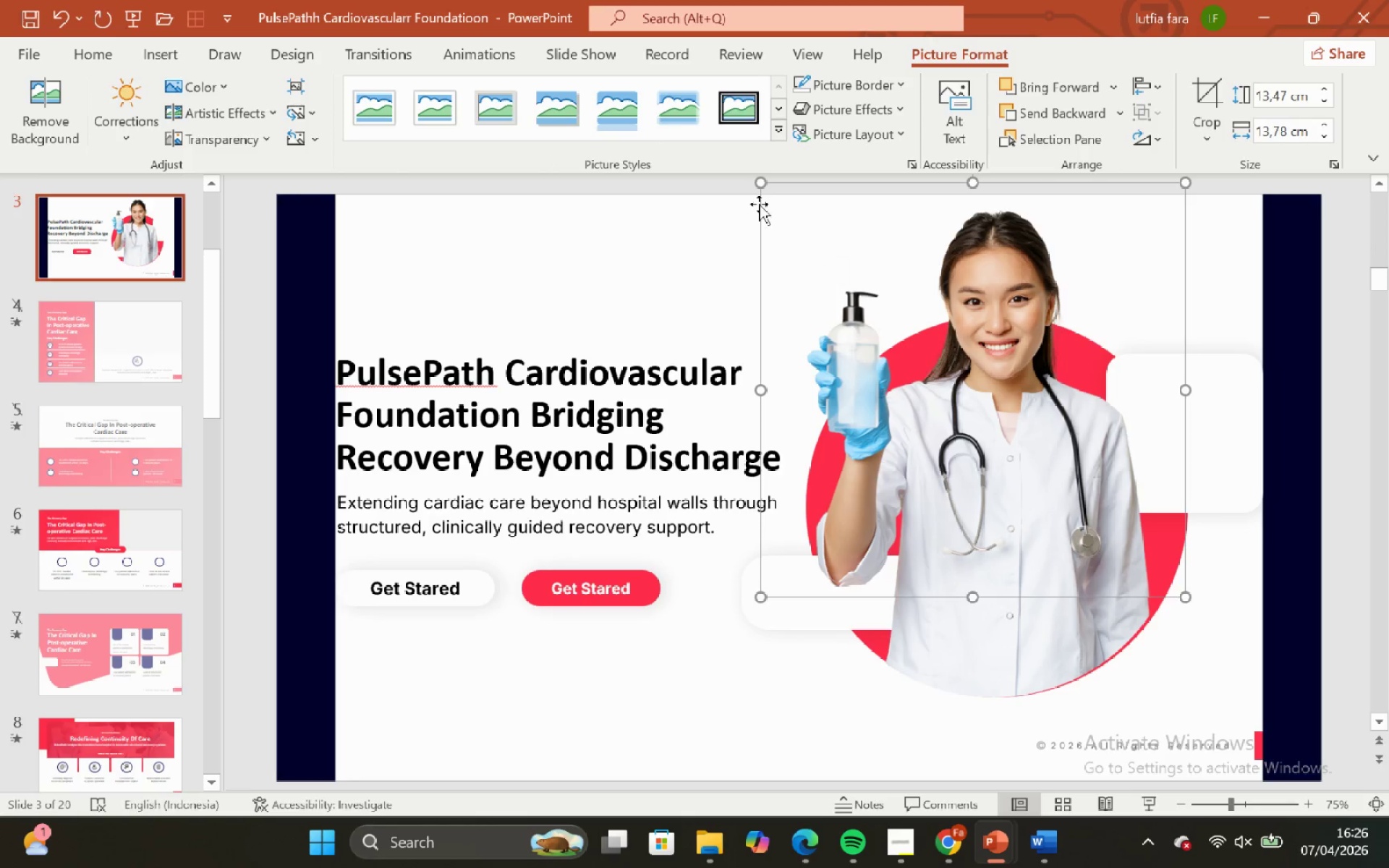 
hold_key(key=ShiftLeft, duration=1.17)
left_click_drag(start_coordinate=[760, 180], to_coordinate=[770, 201])
 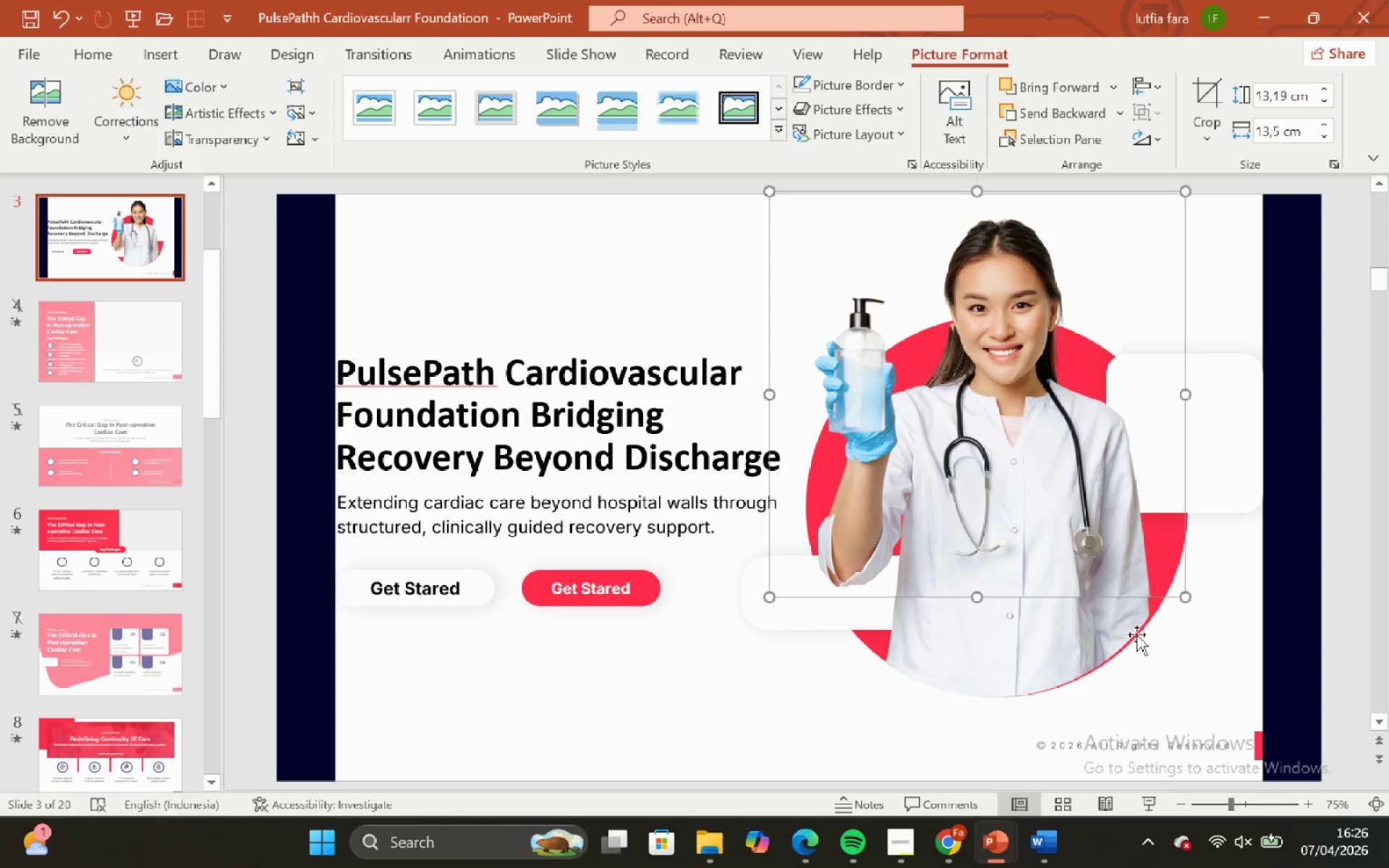 
key(ArrowLeft)
 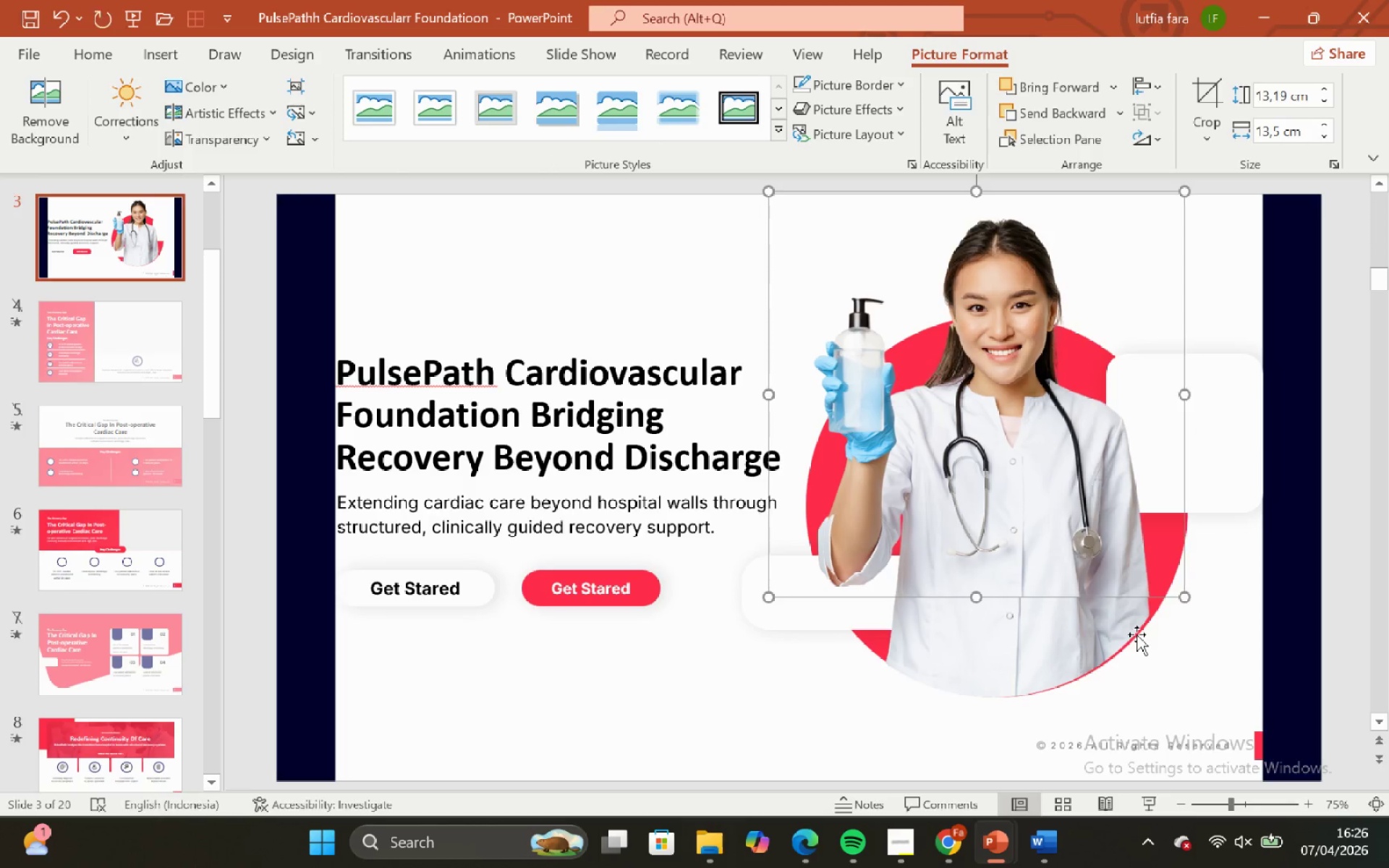 
key(ArrowLeft)
 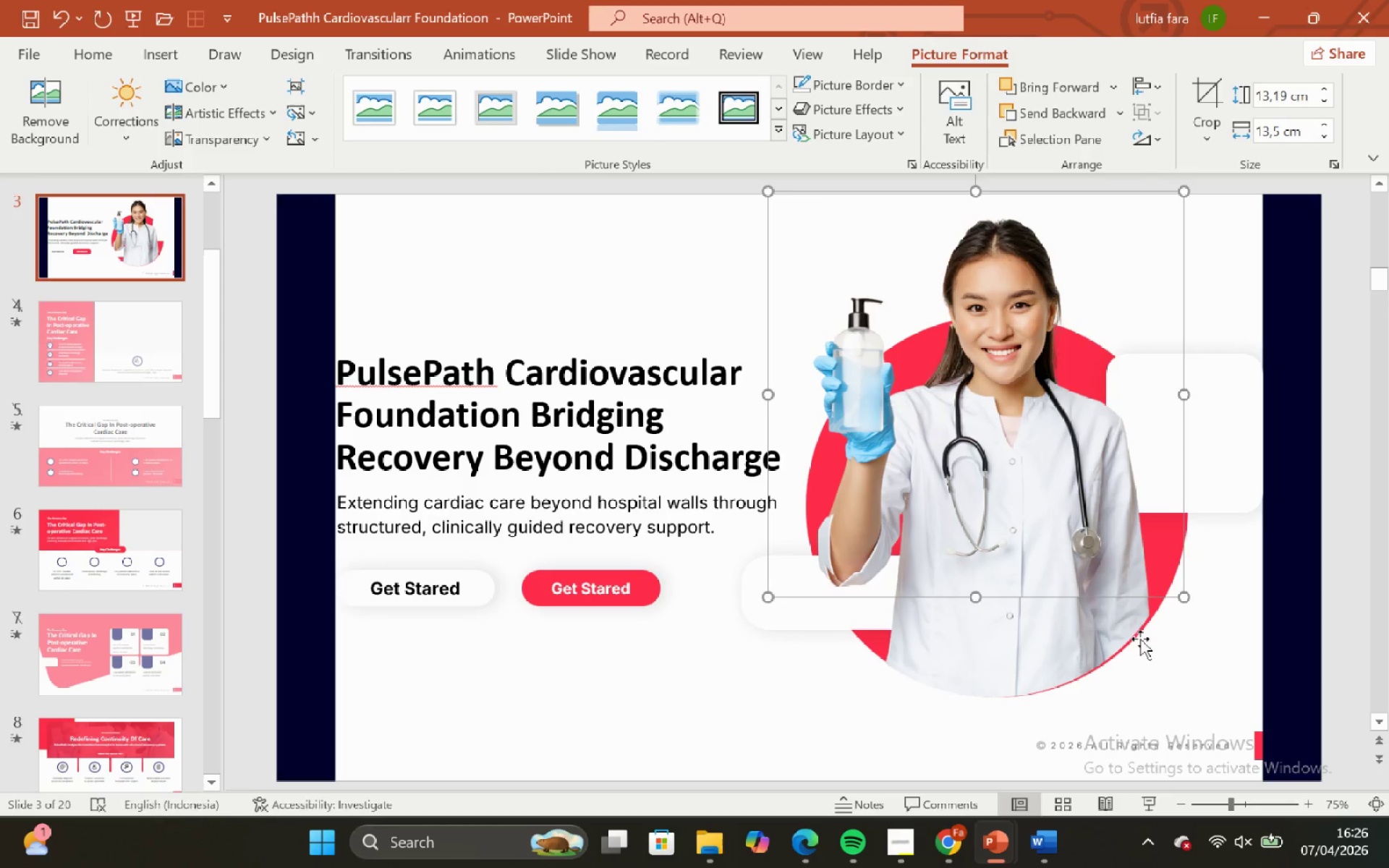 
key(ArrowLeft)
 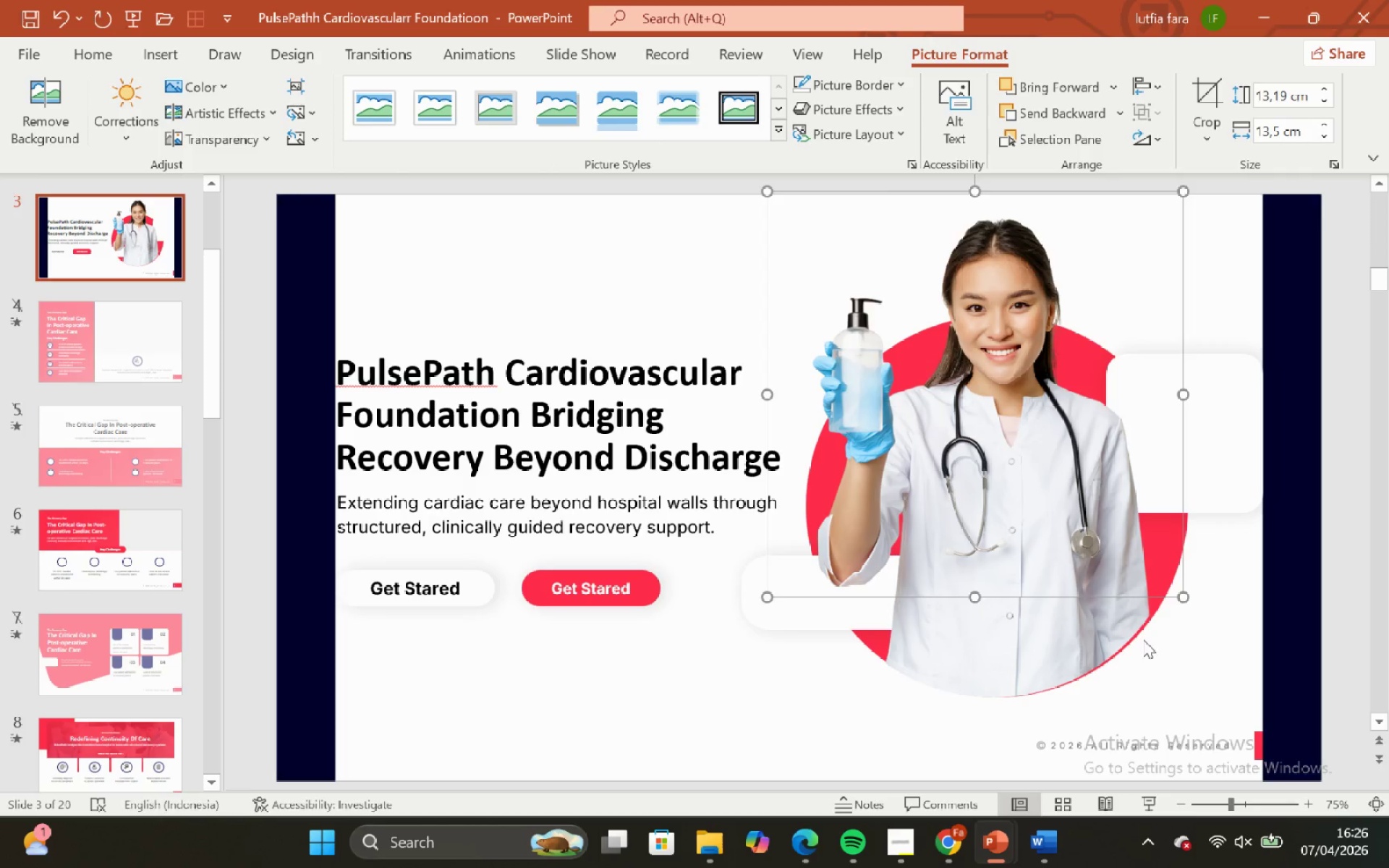 
key(ArrowLeft)
 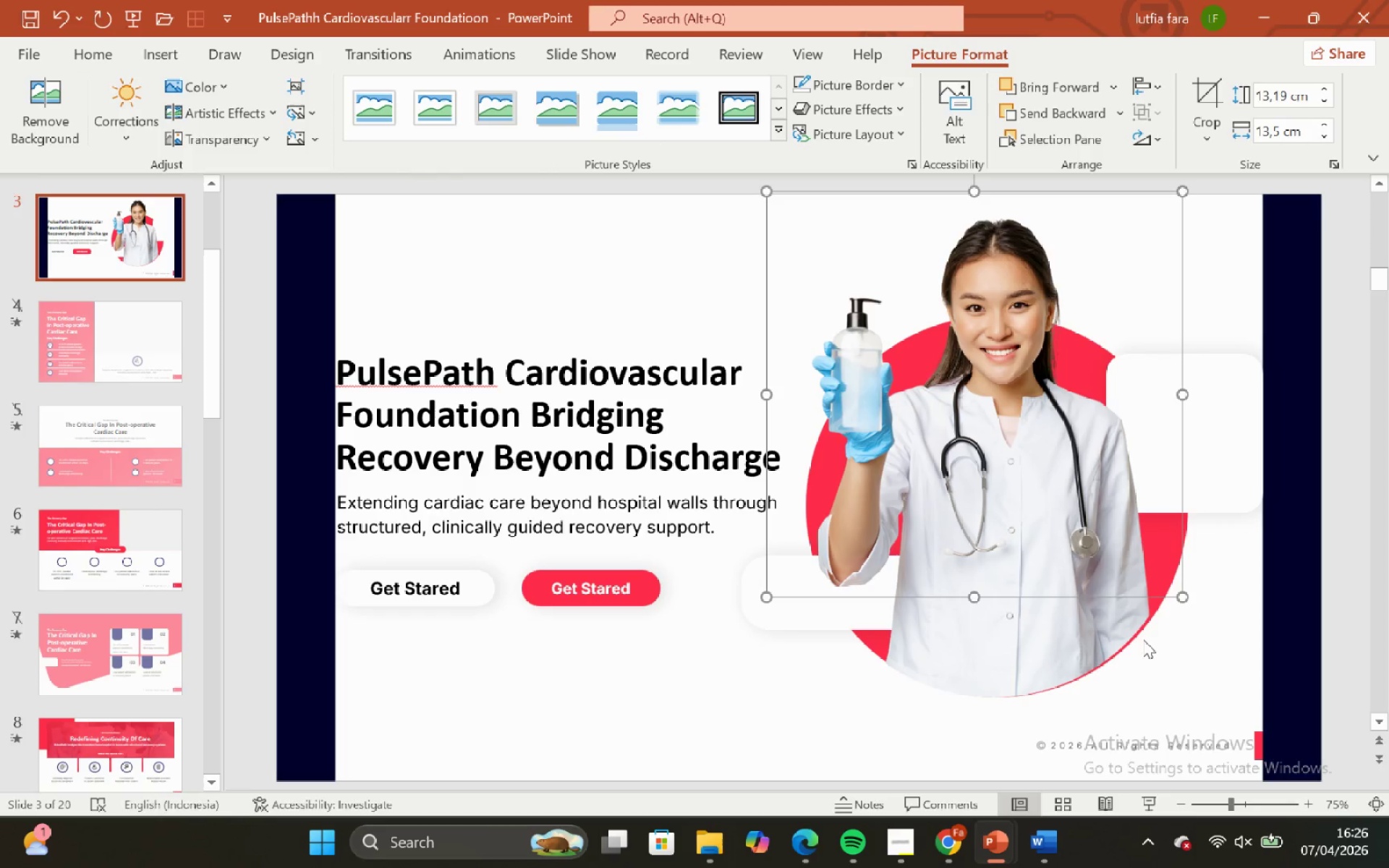 
key(ArrowLeft)
 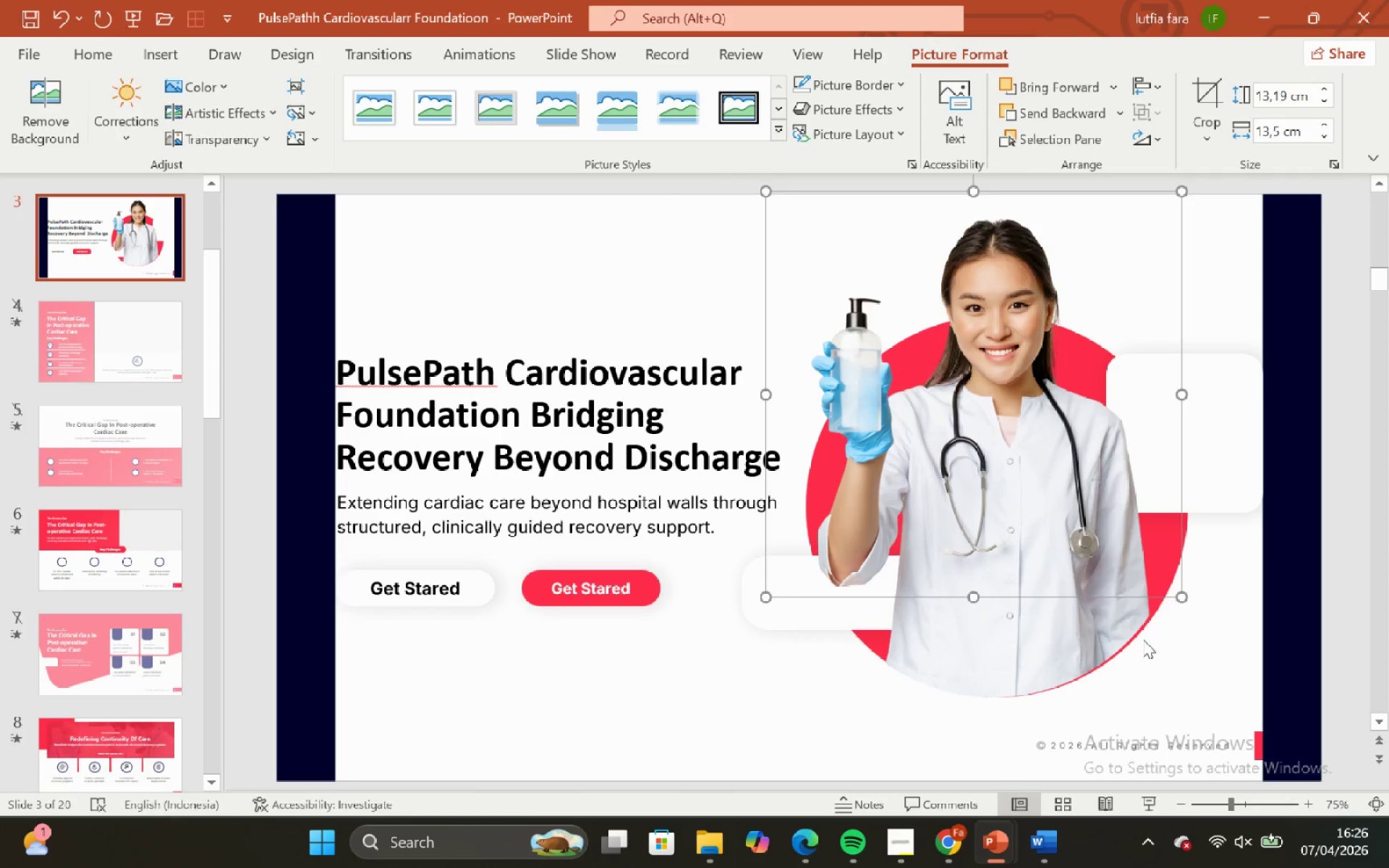 
key(ArrowLeft)
 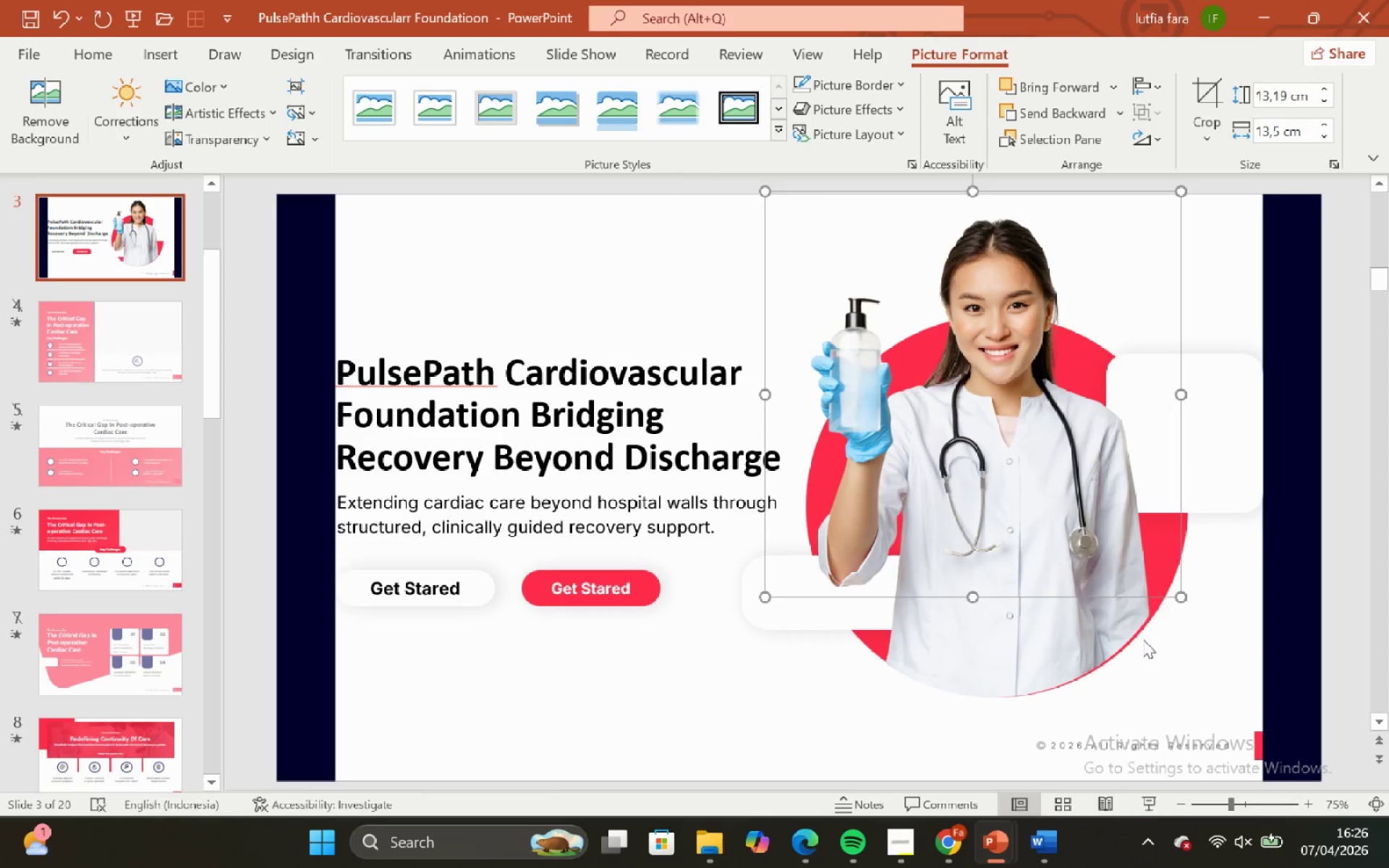 
key(ArrowDown)
 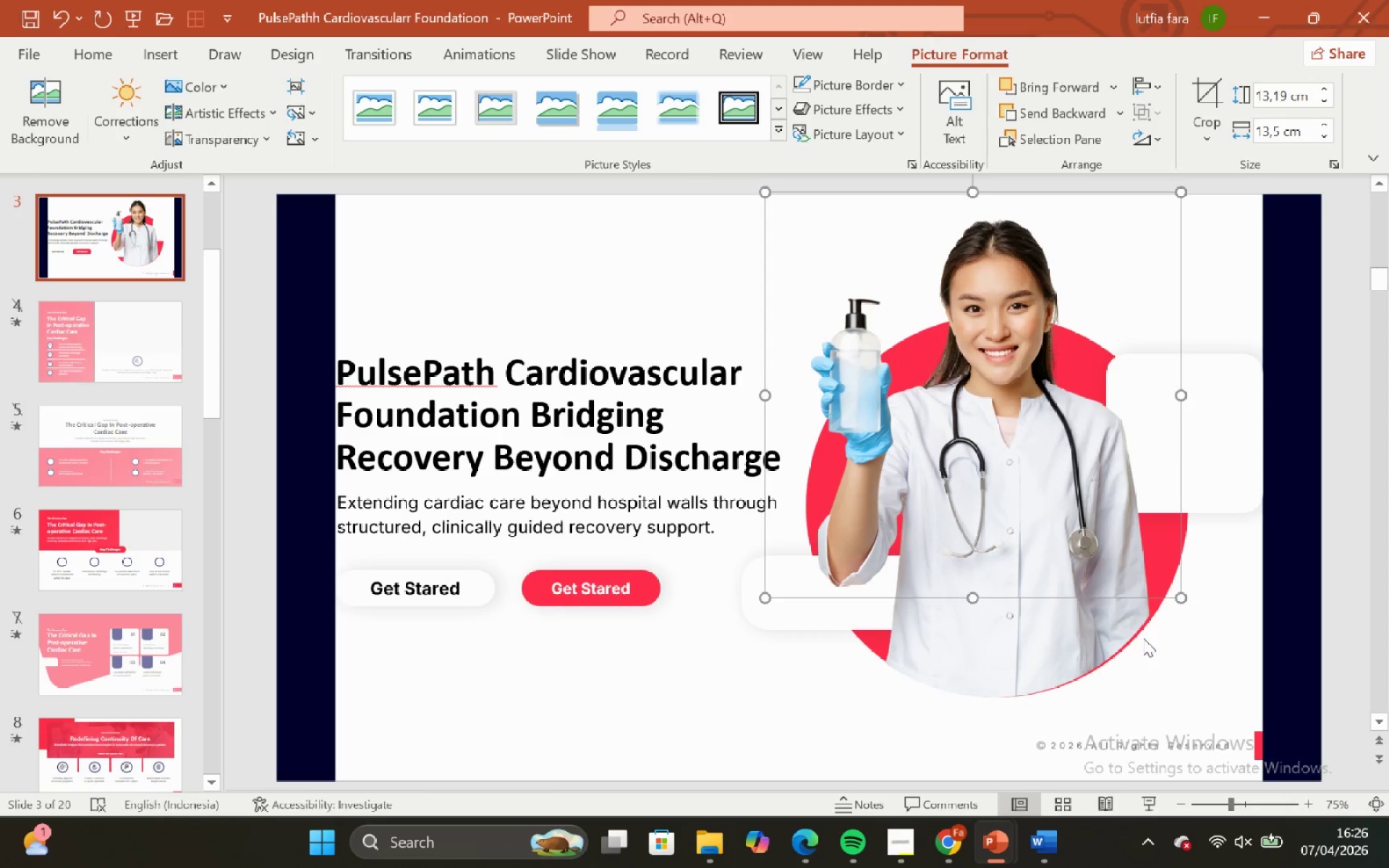 
key(ArrowDown)
 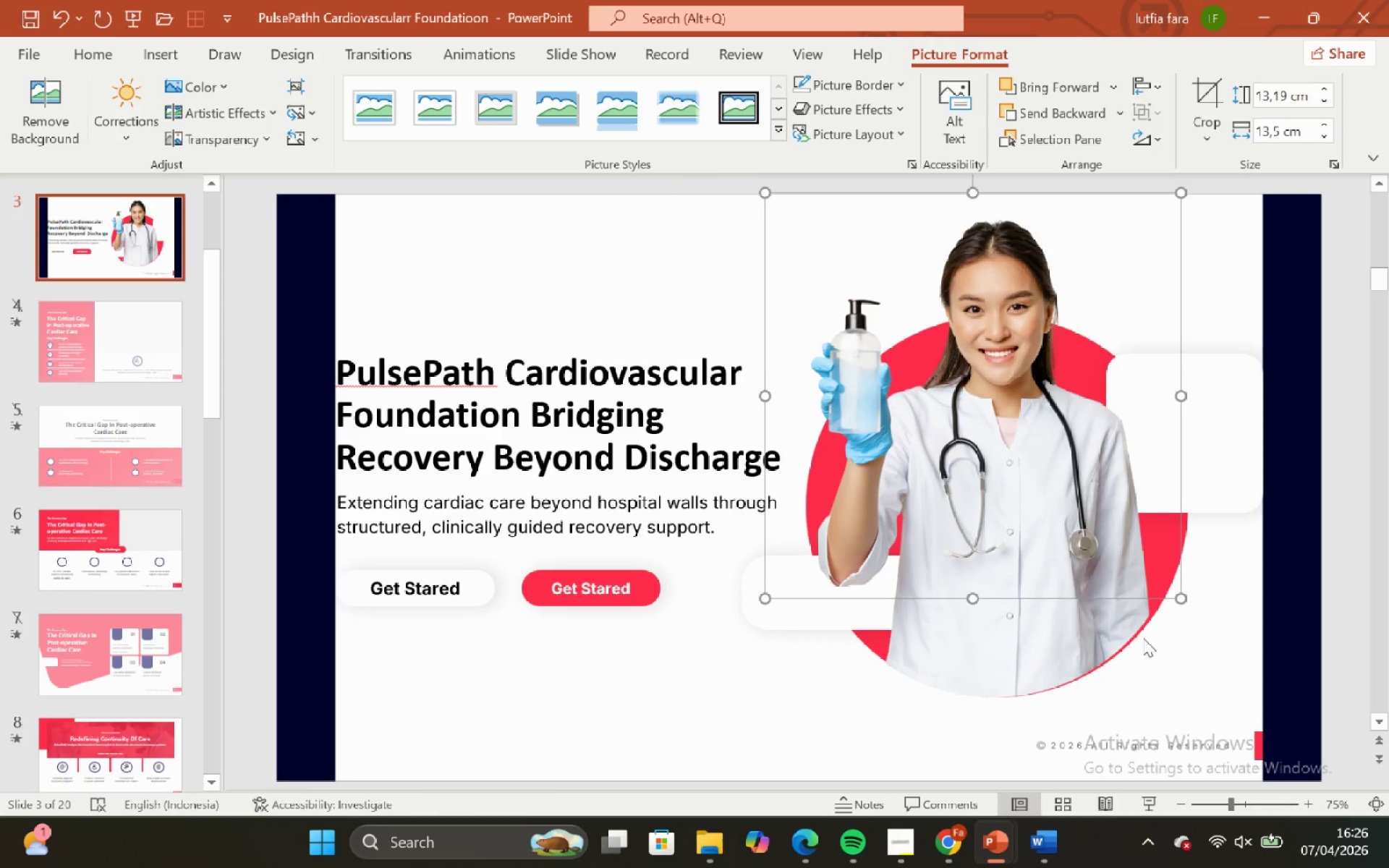 
key(ArrowDown)
 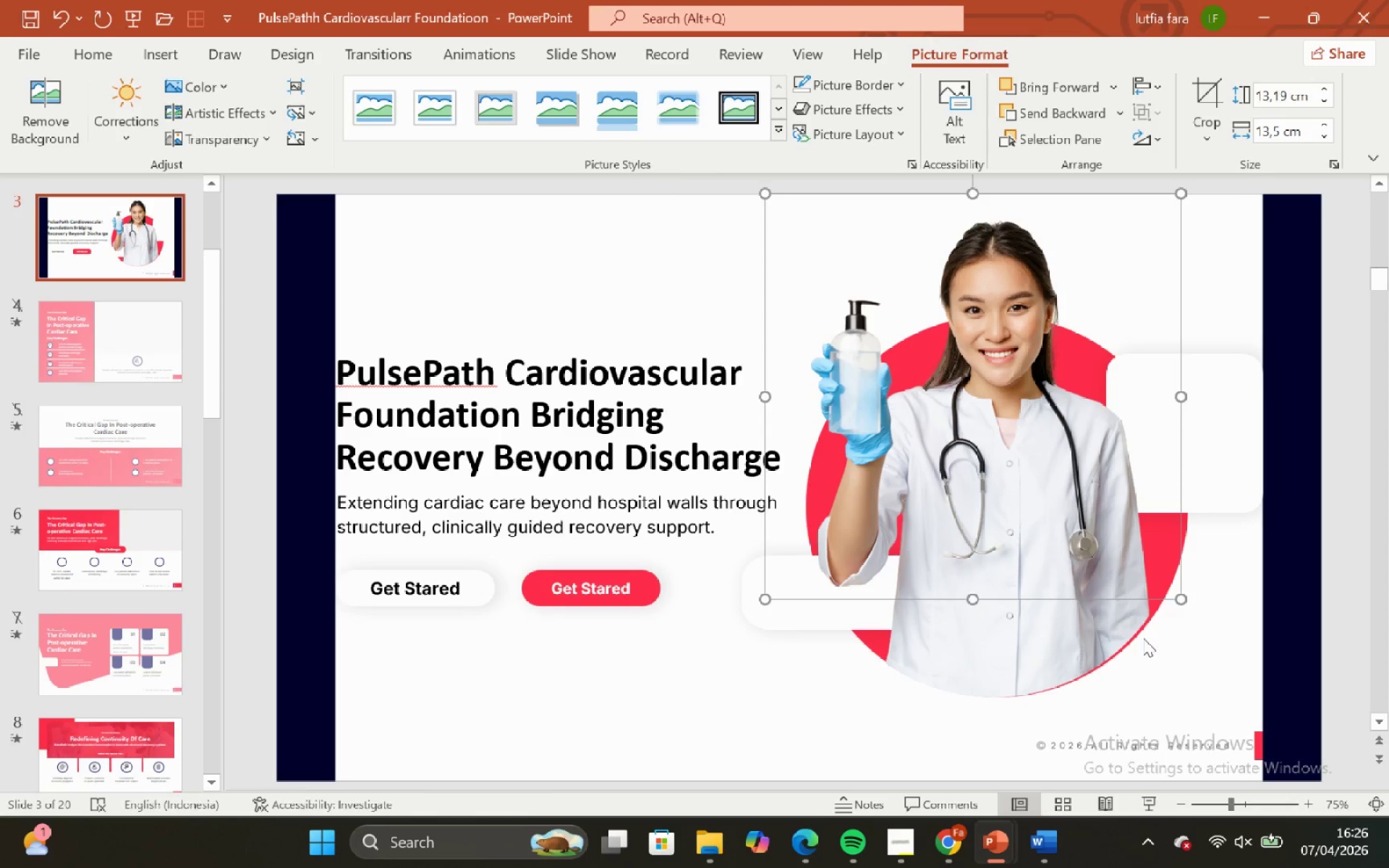 
key(ArrowDown)
 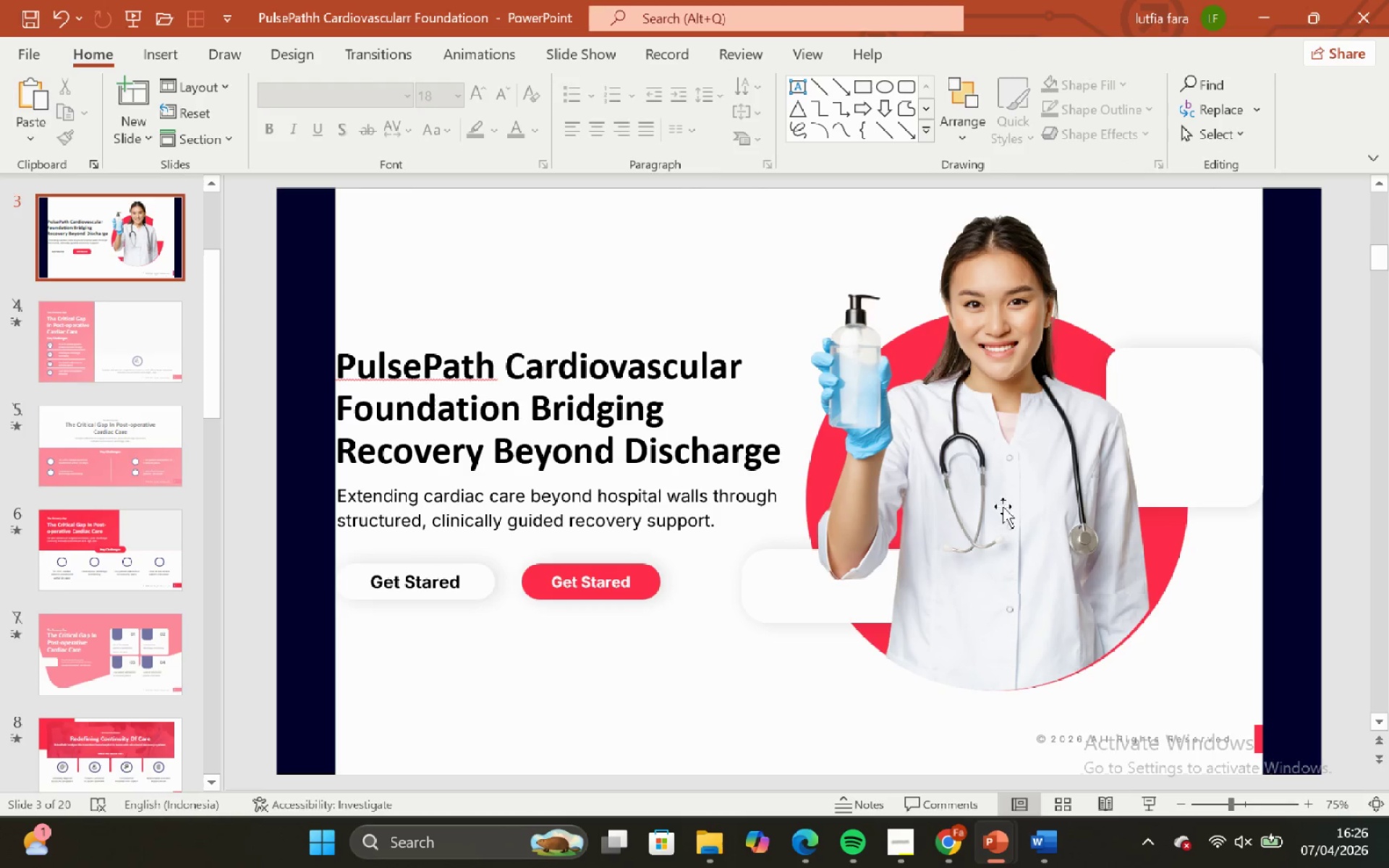 
left_click([998, 483])
 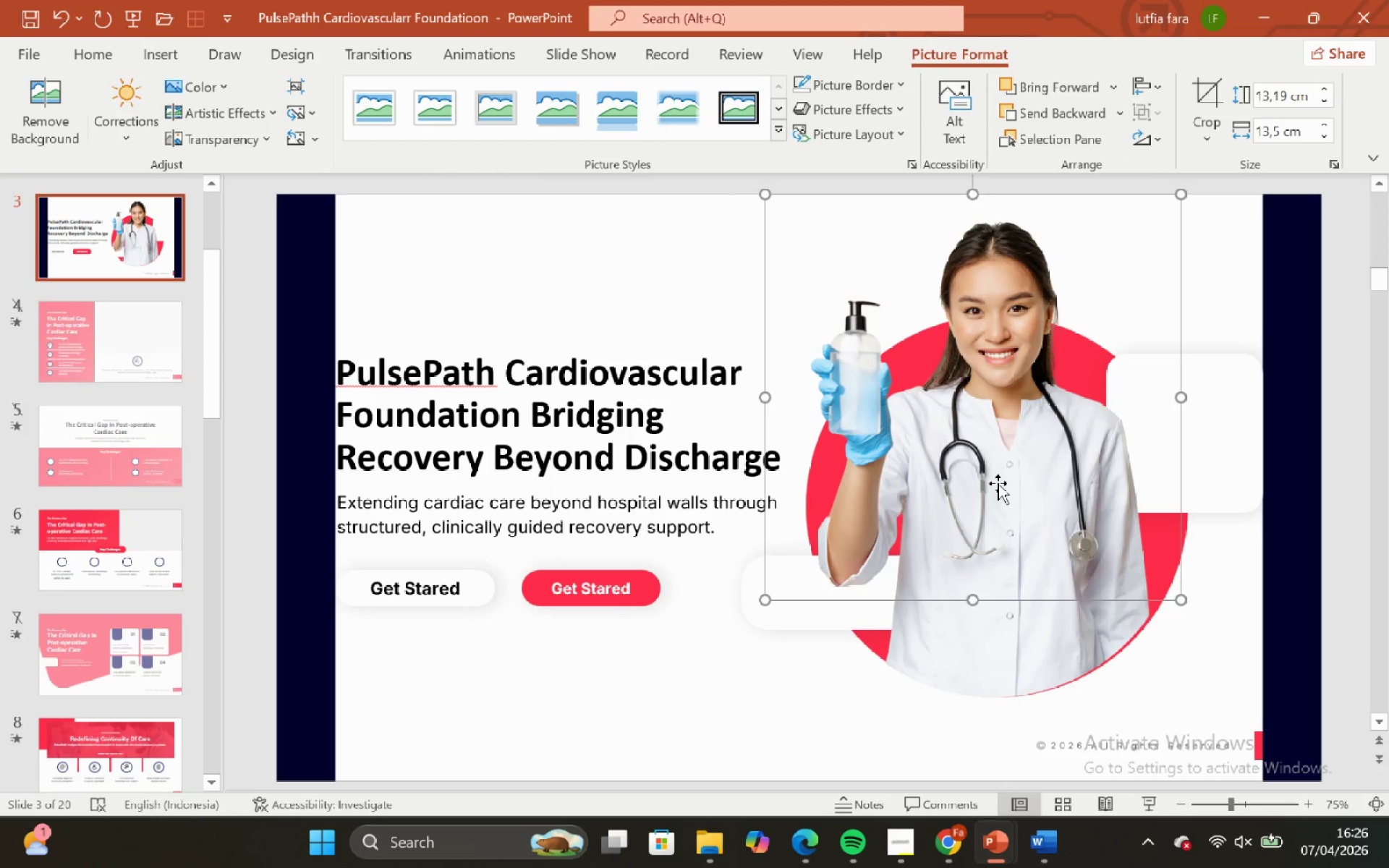 
key(ArrowLeft)
 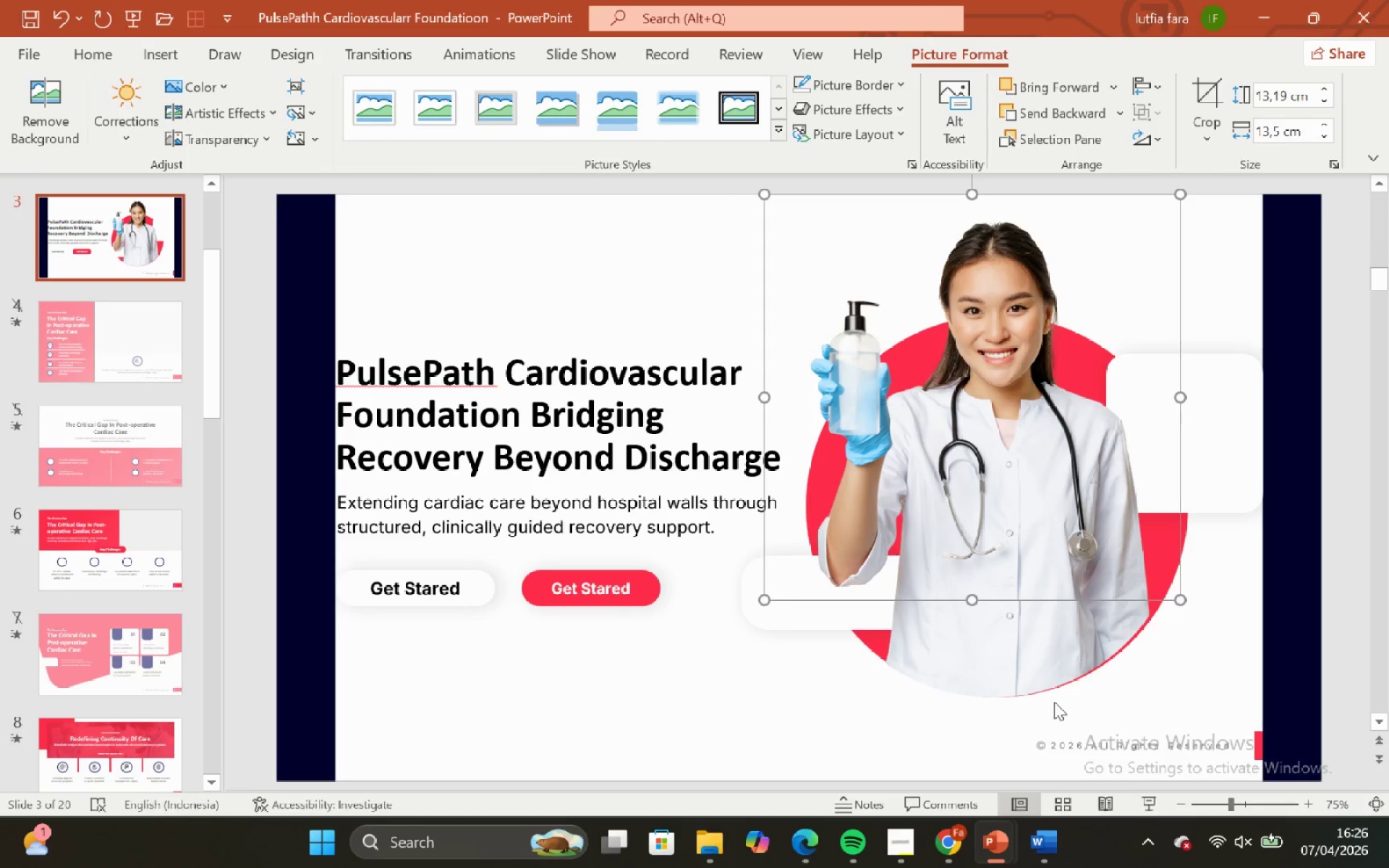 
left_click([1054, 702])
 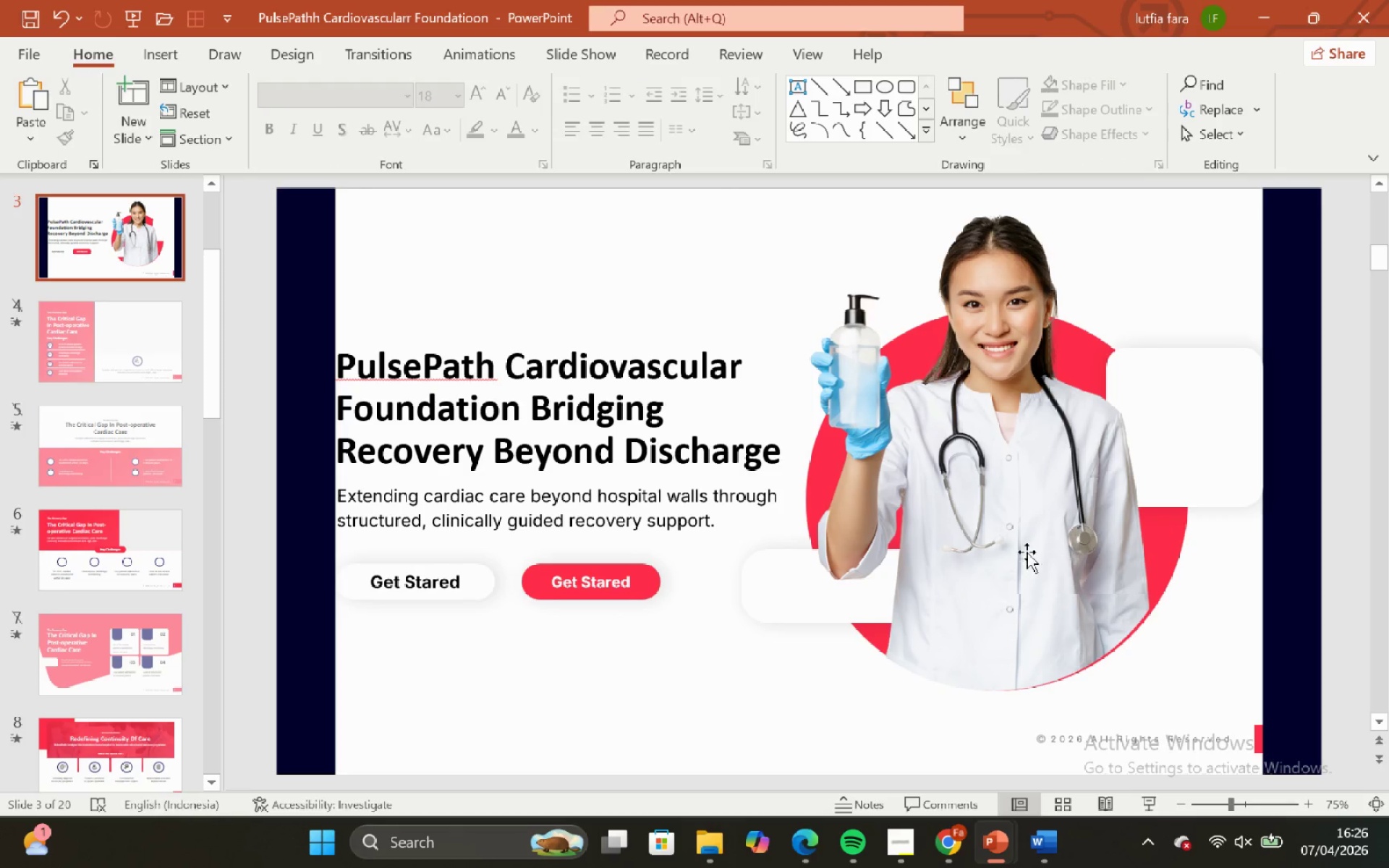 
left_click([1023, 519])
 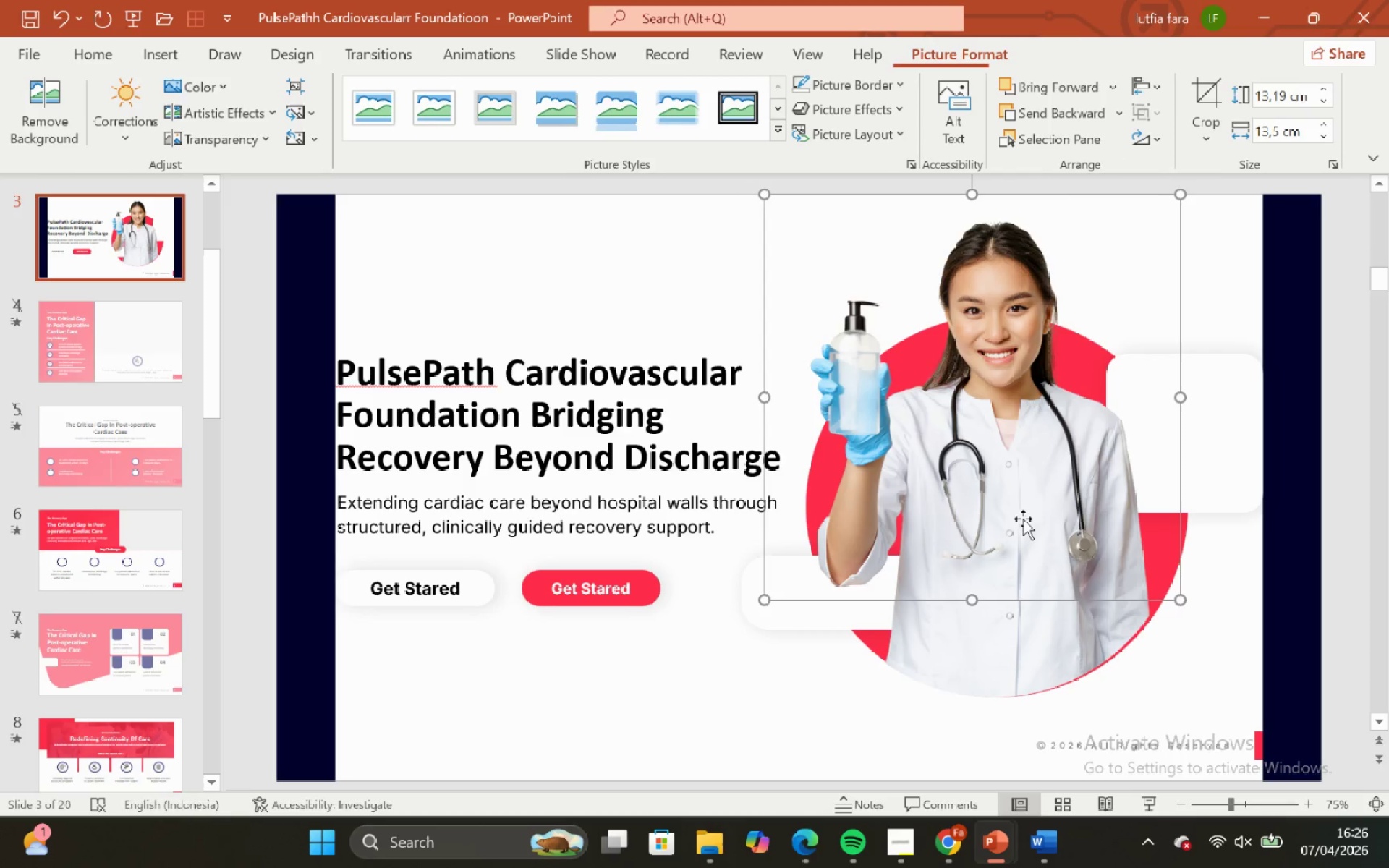 
key(ArrowRight)
 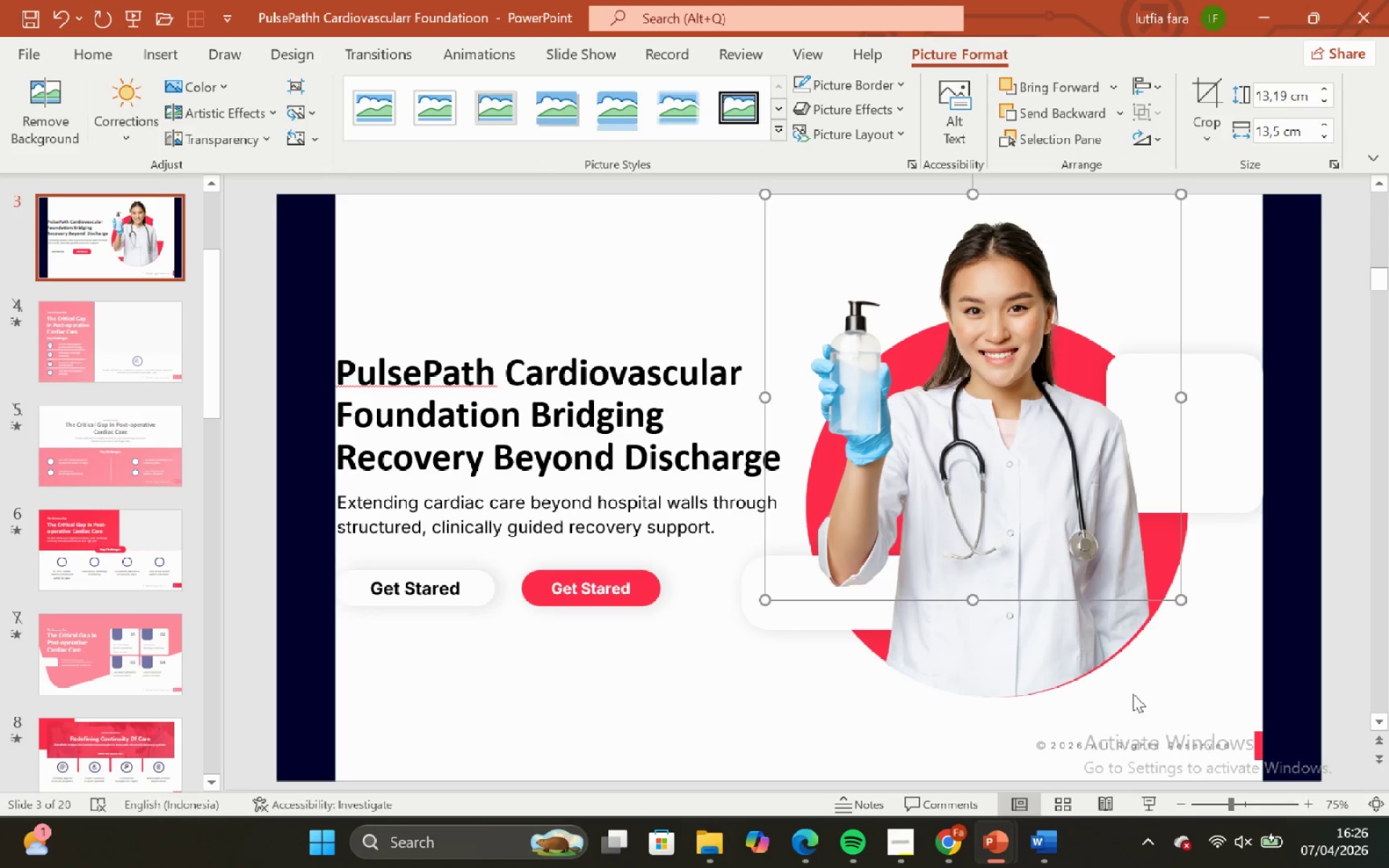 
key(ArrowRight)
 